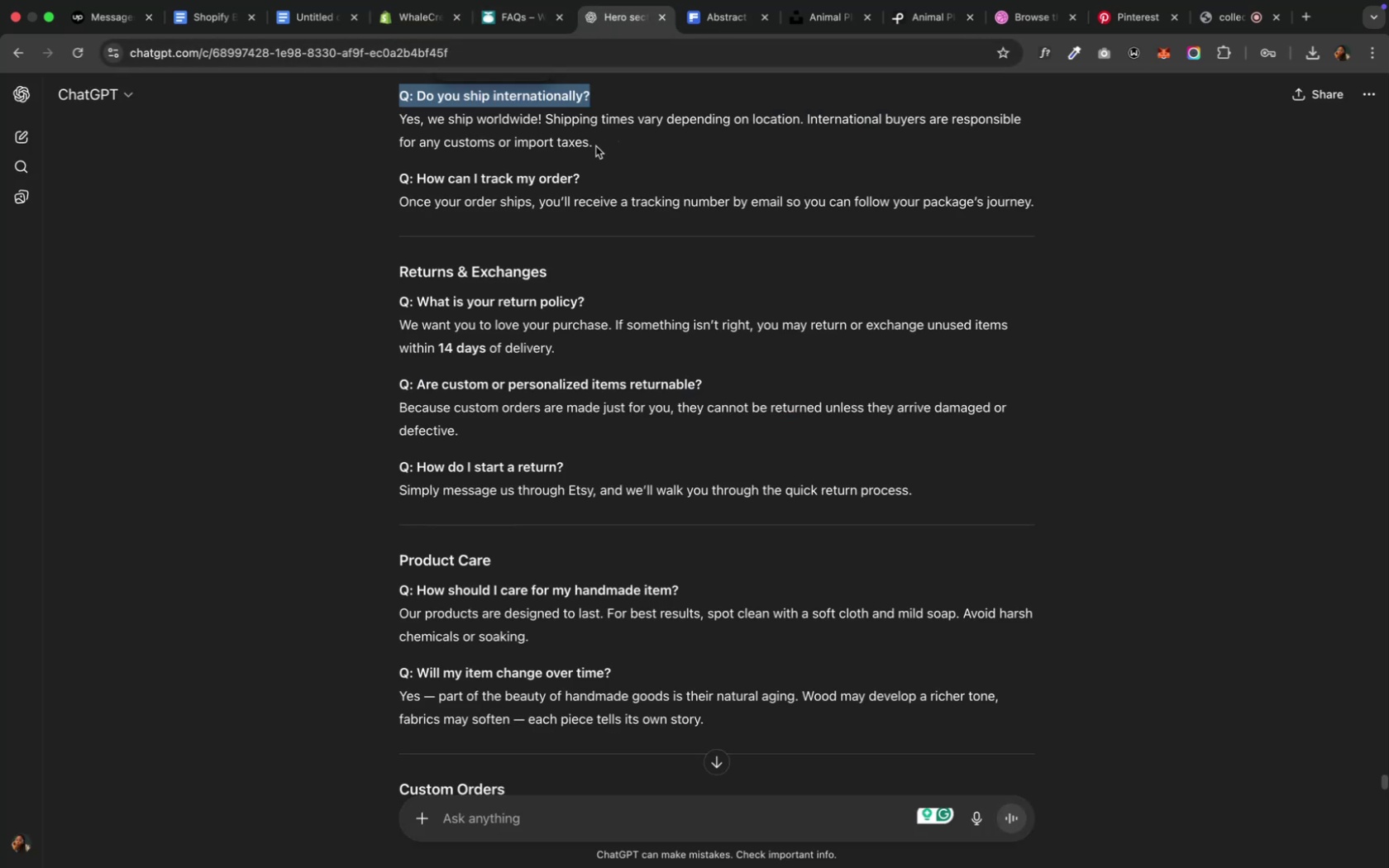 
left_click_drag(start_coordinate=[599, 144], to_coordinate=[397, 118])
 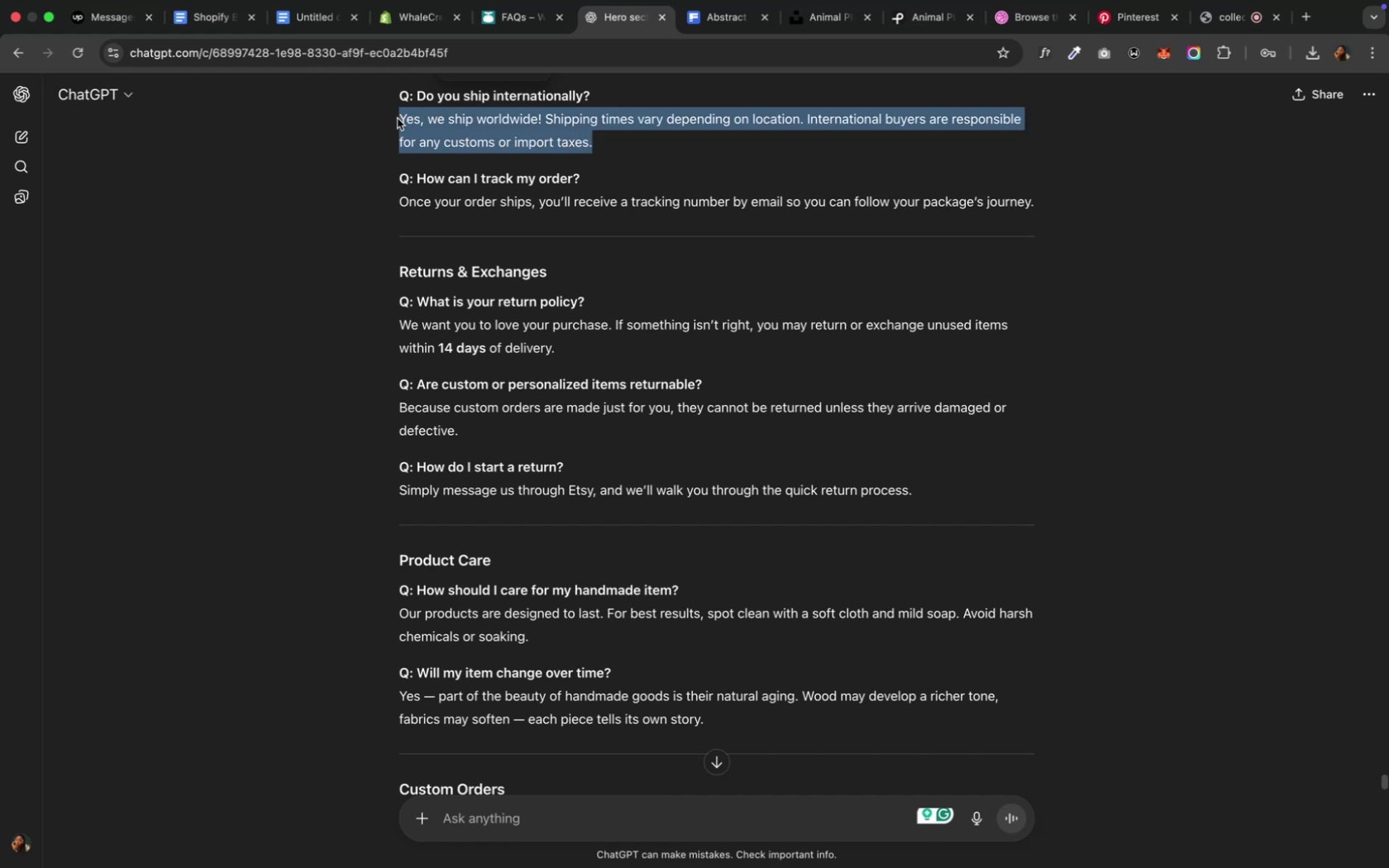 
key(Meta+C)
 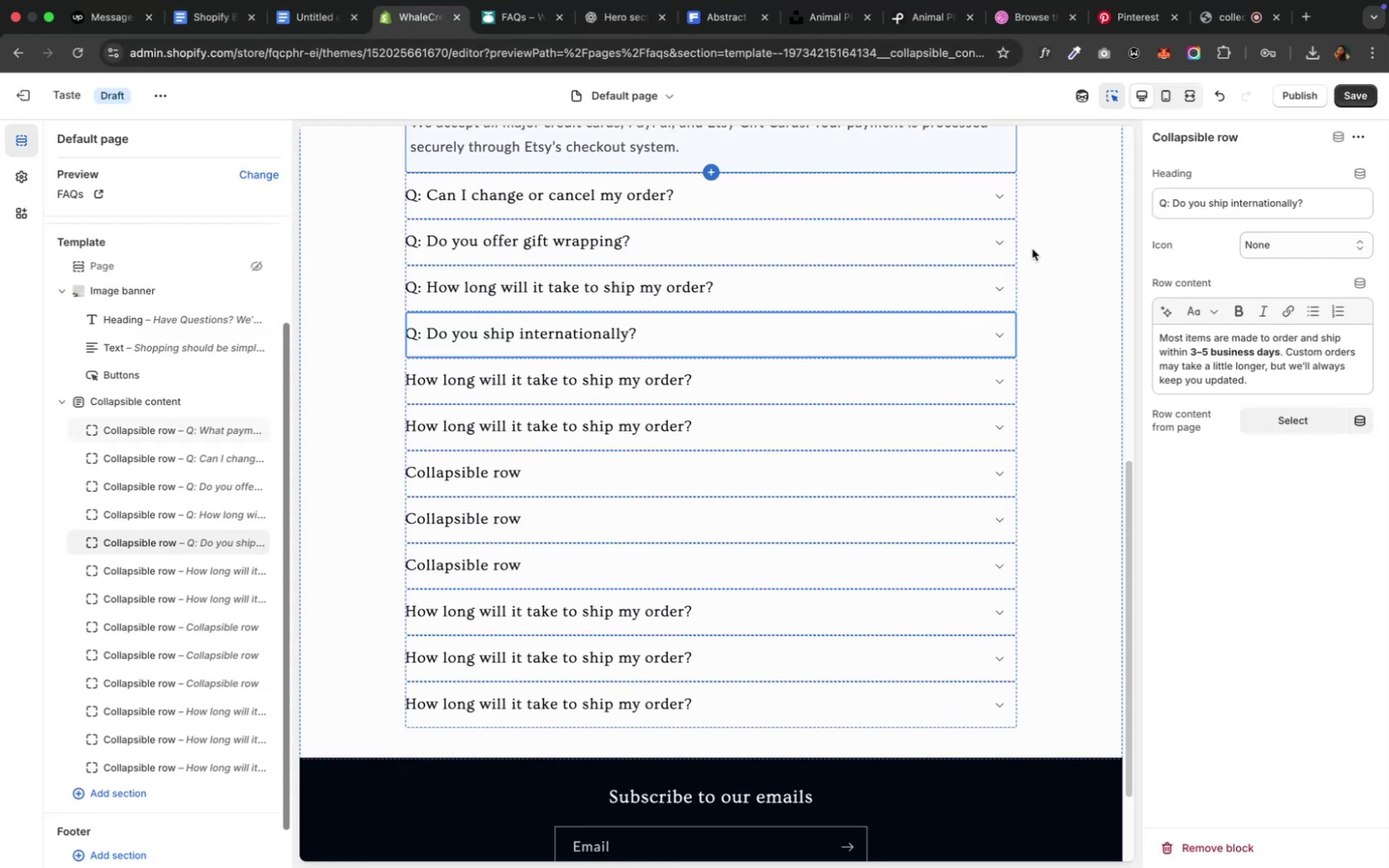 
key(Meta+A)
 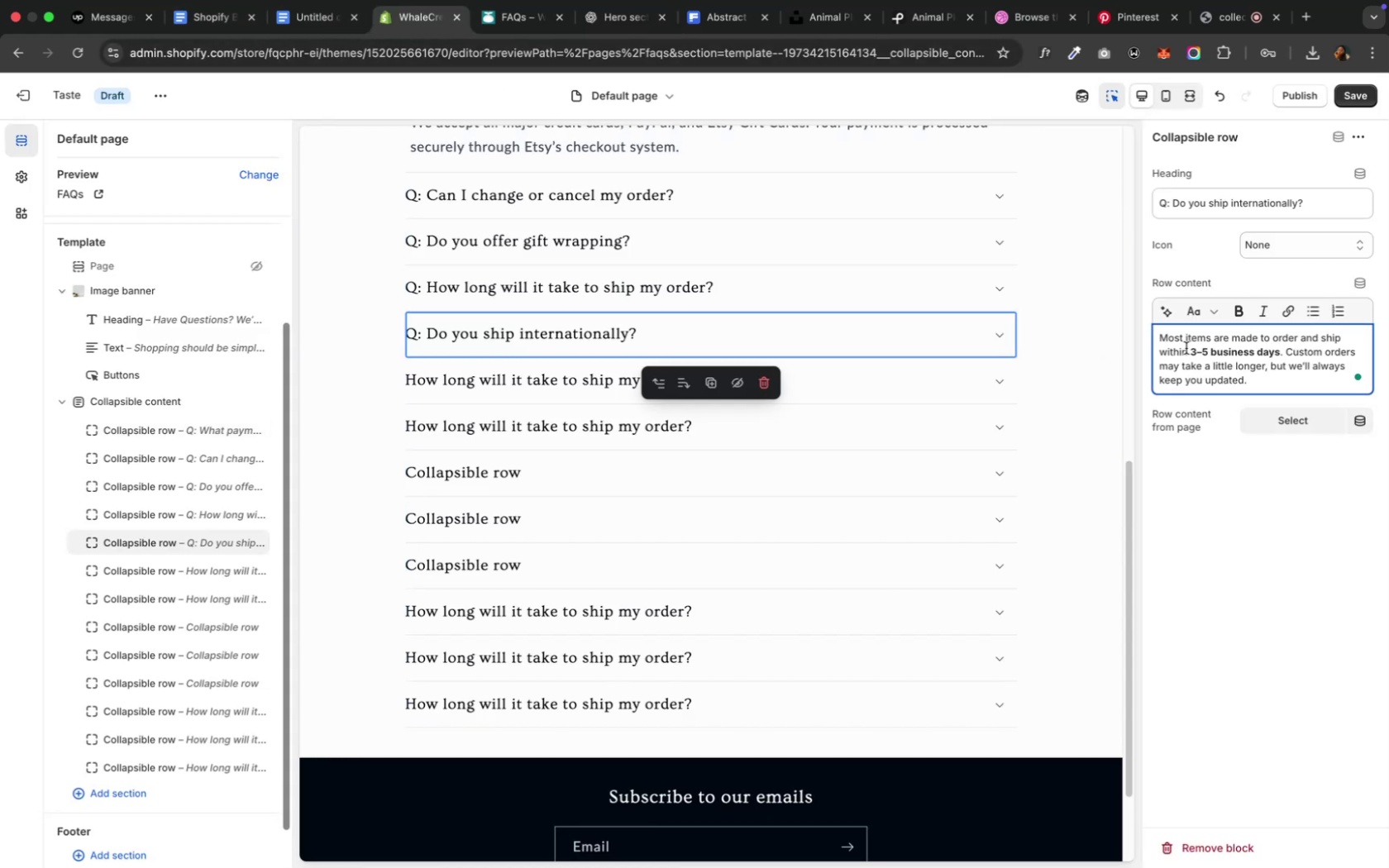 
key(Meta+V)
 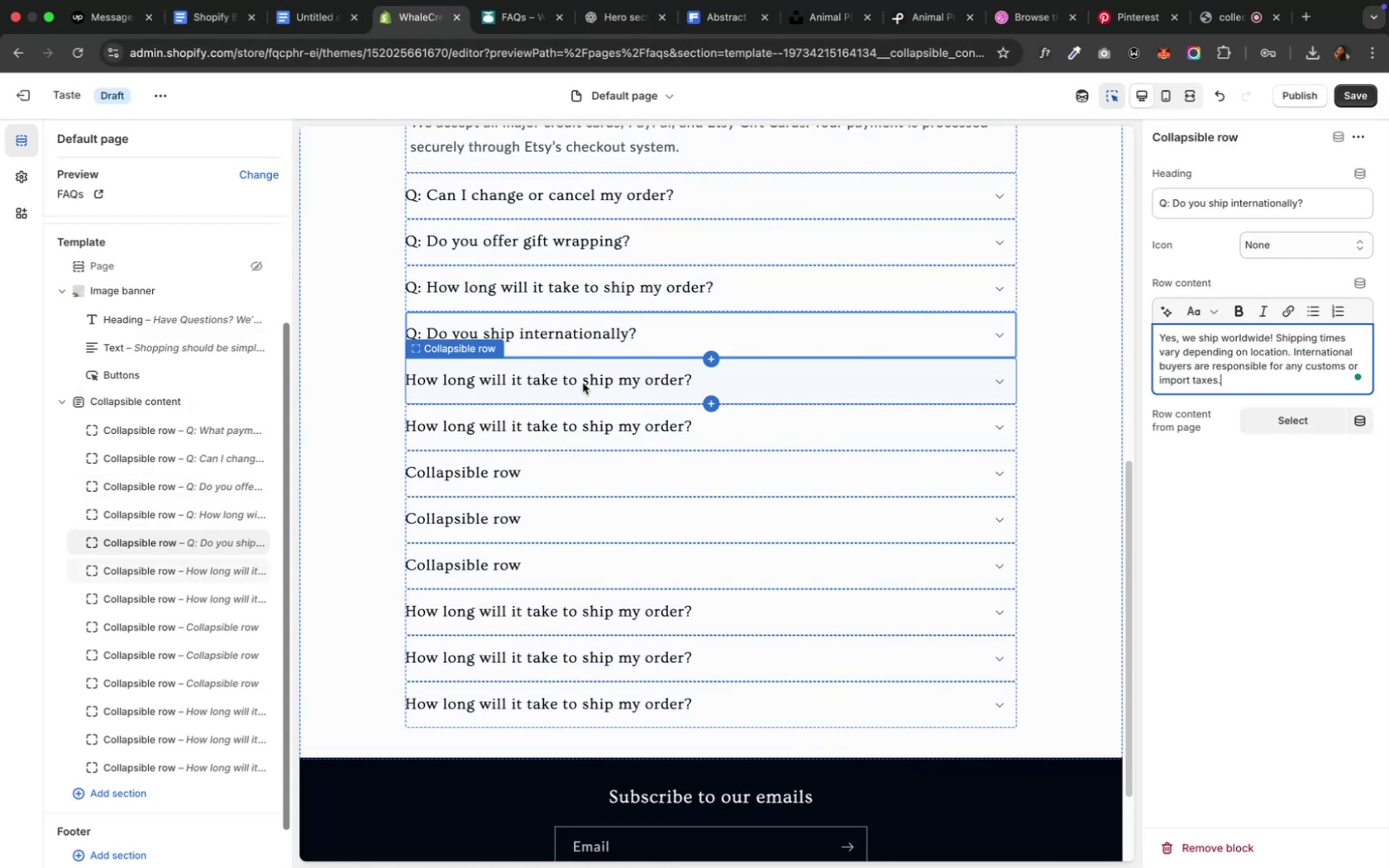 
left_click([582, 383])
 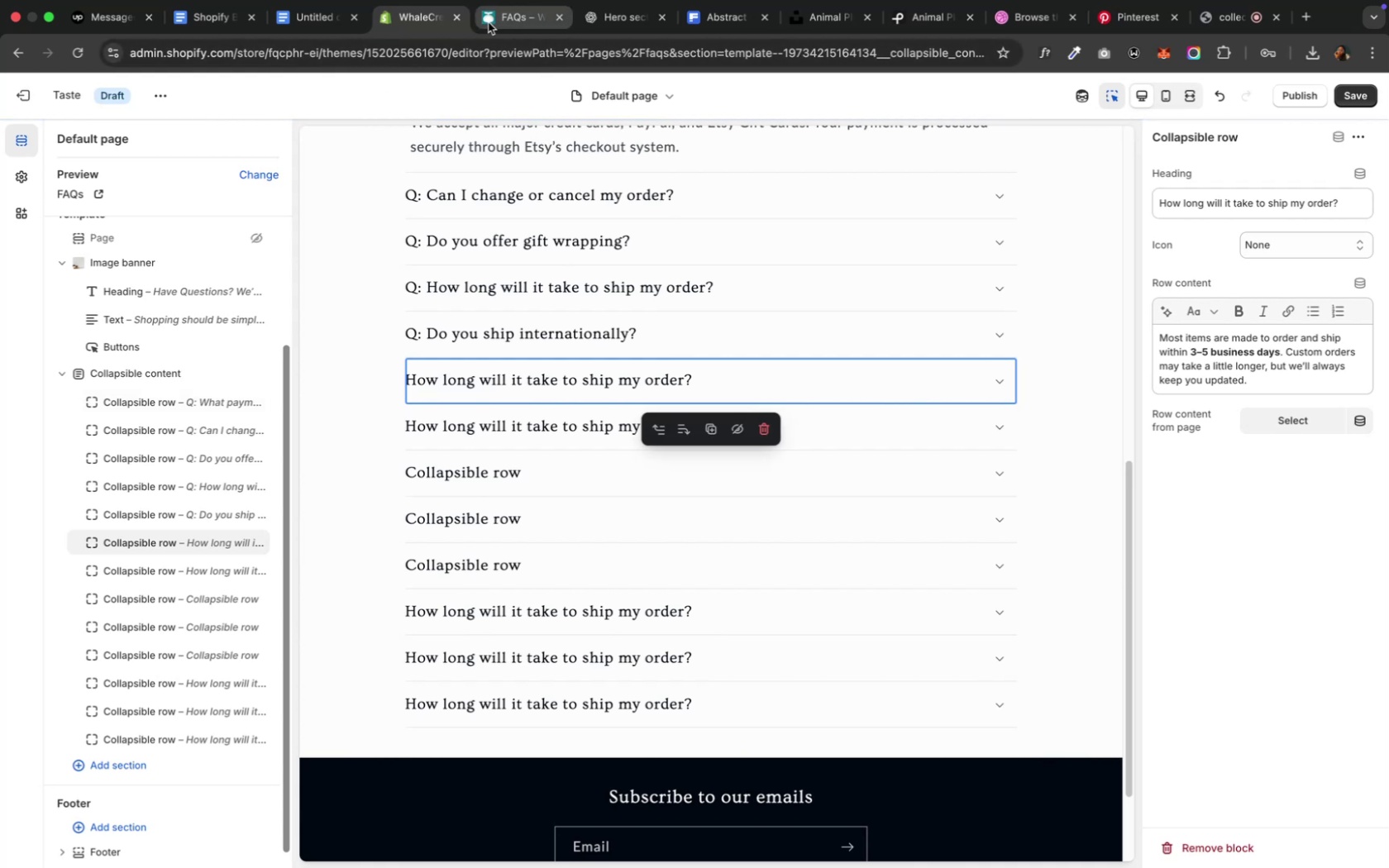 
left_click([601, 18])
 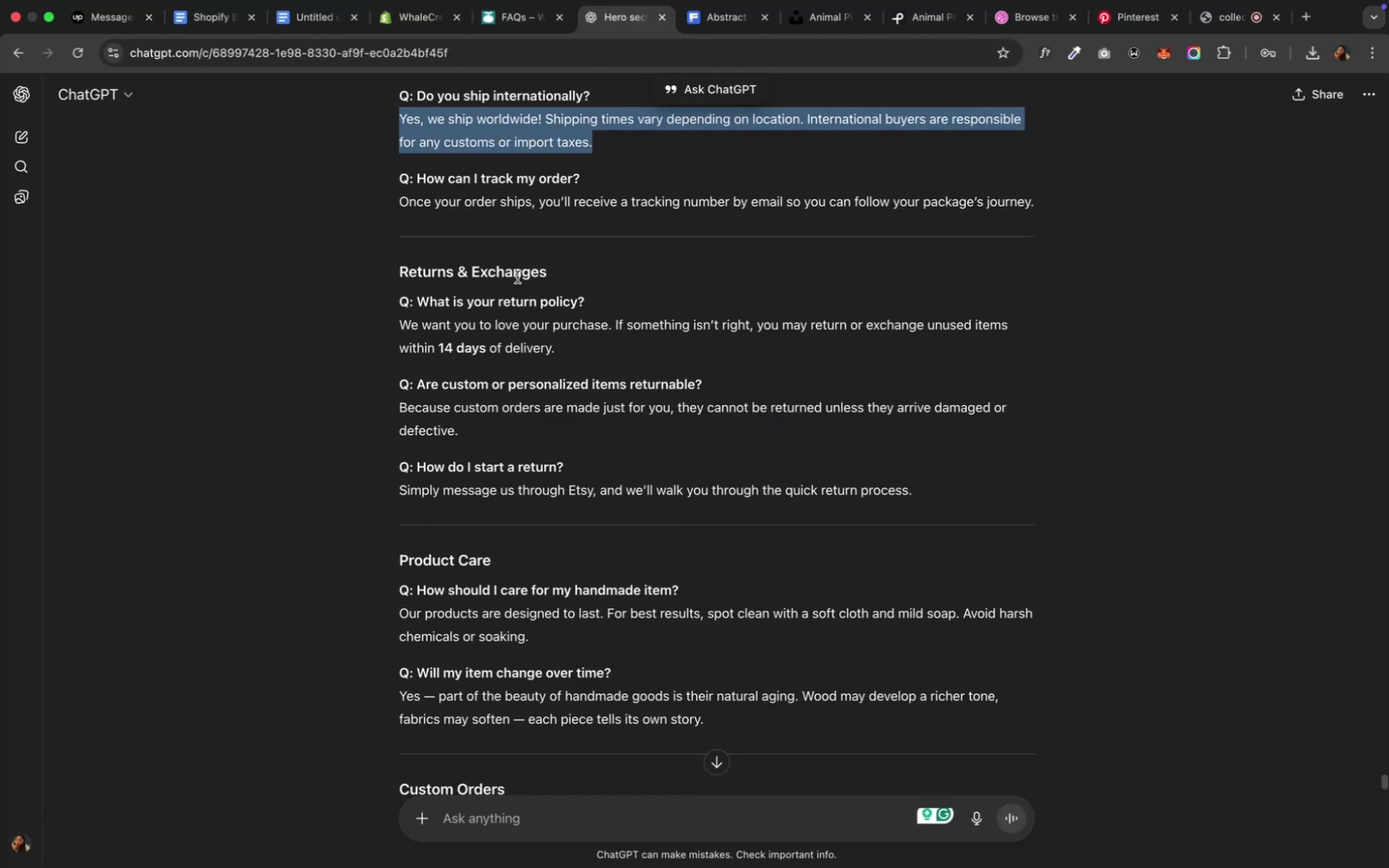 
left_click([607, 295])
 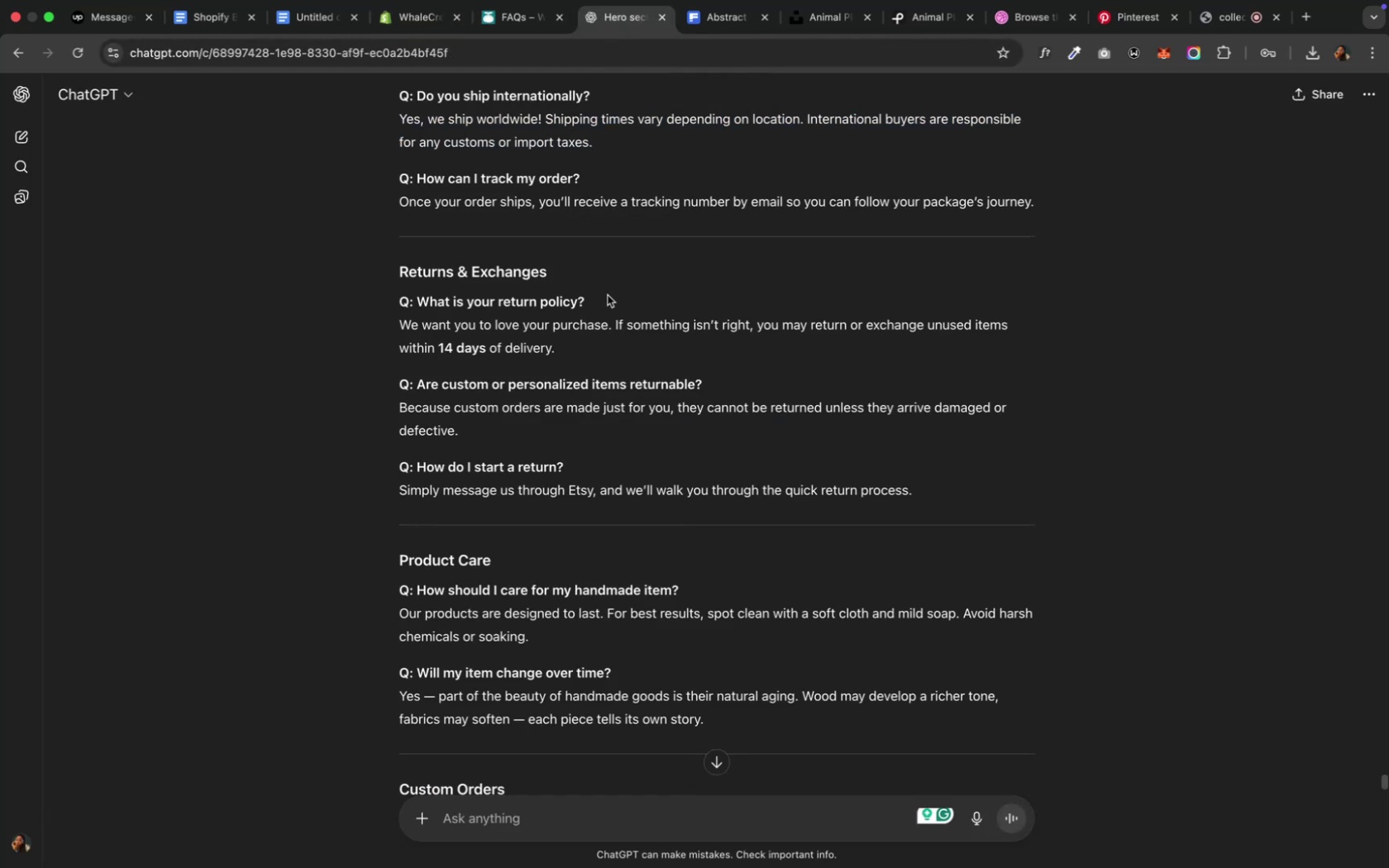 
left_click_drag(start_coordinate=[599, 298], to_coordinate=[383, 298])
 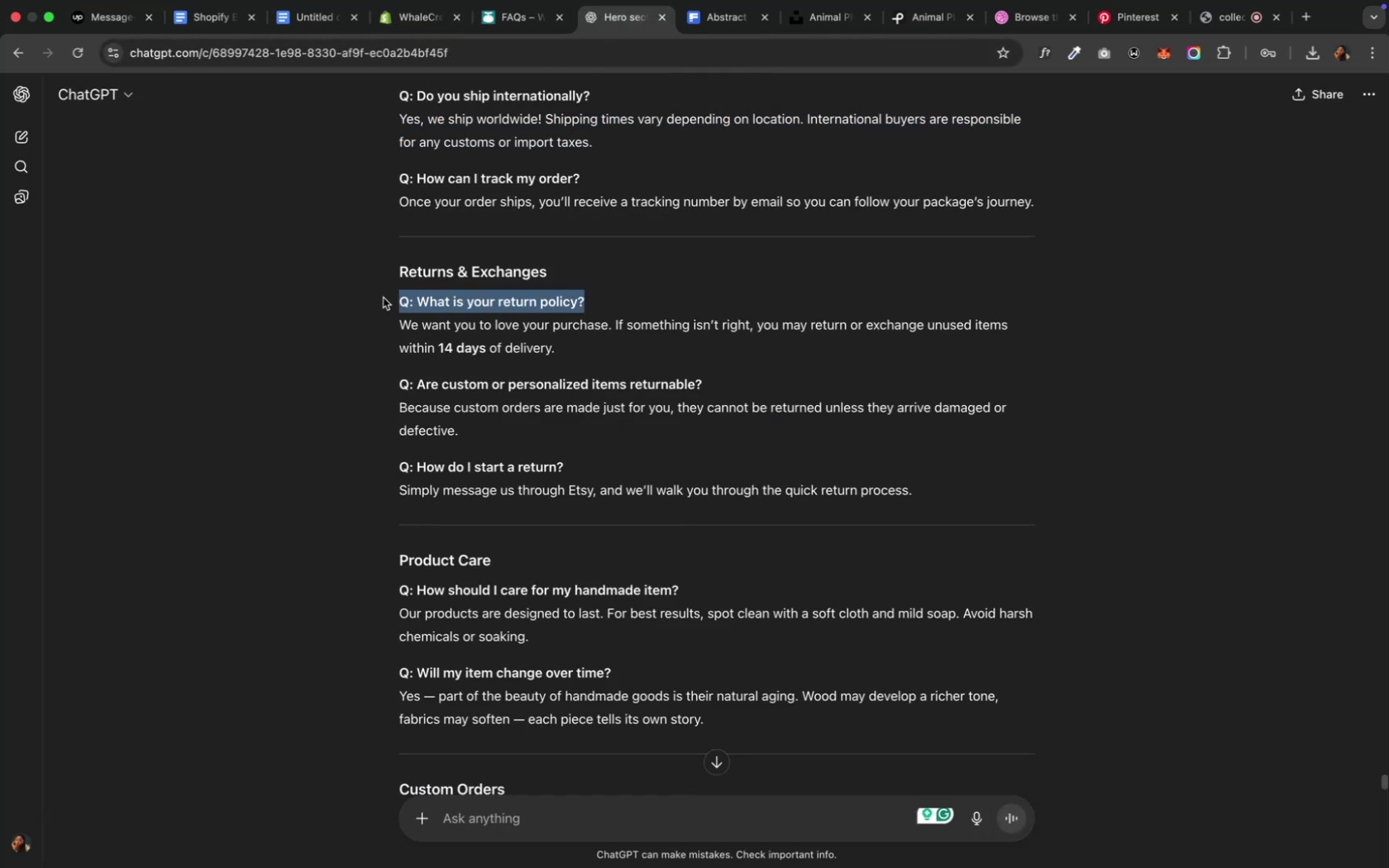 
key(Meta+C)
 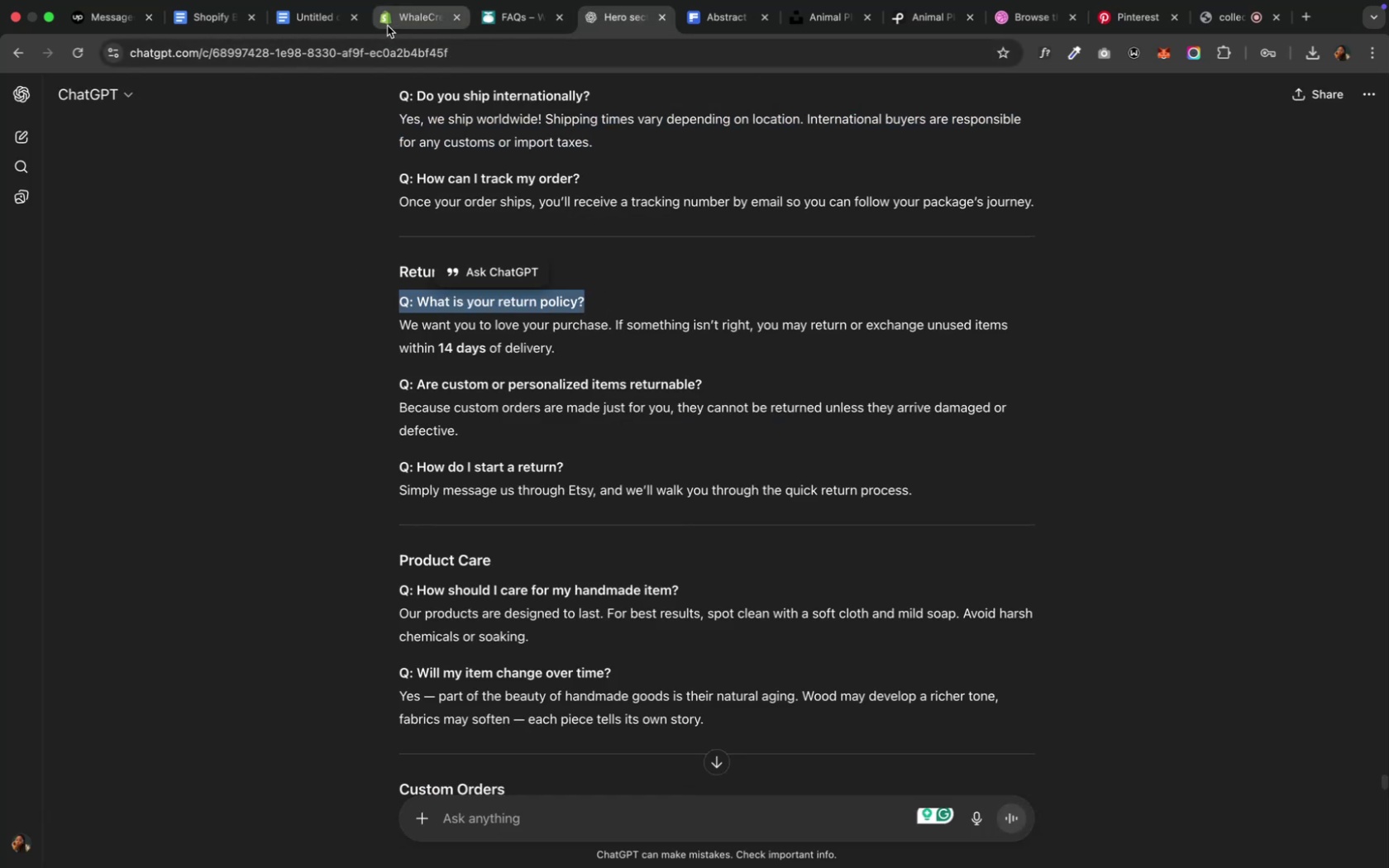 
left_click([387, 26])
 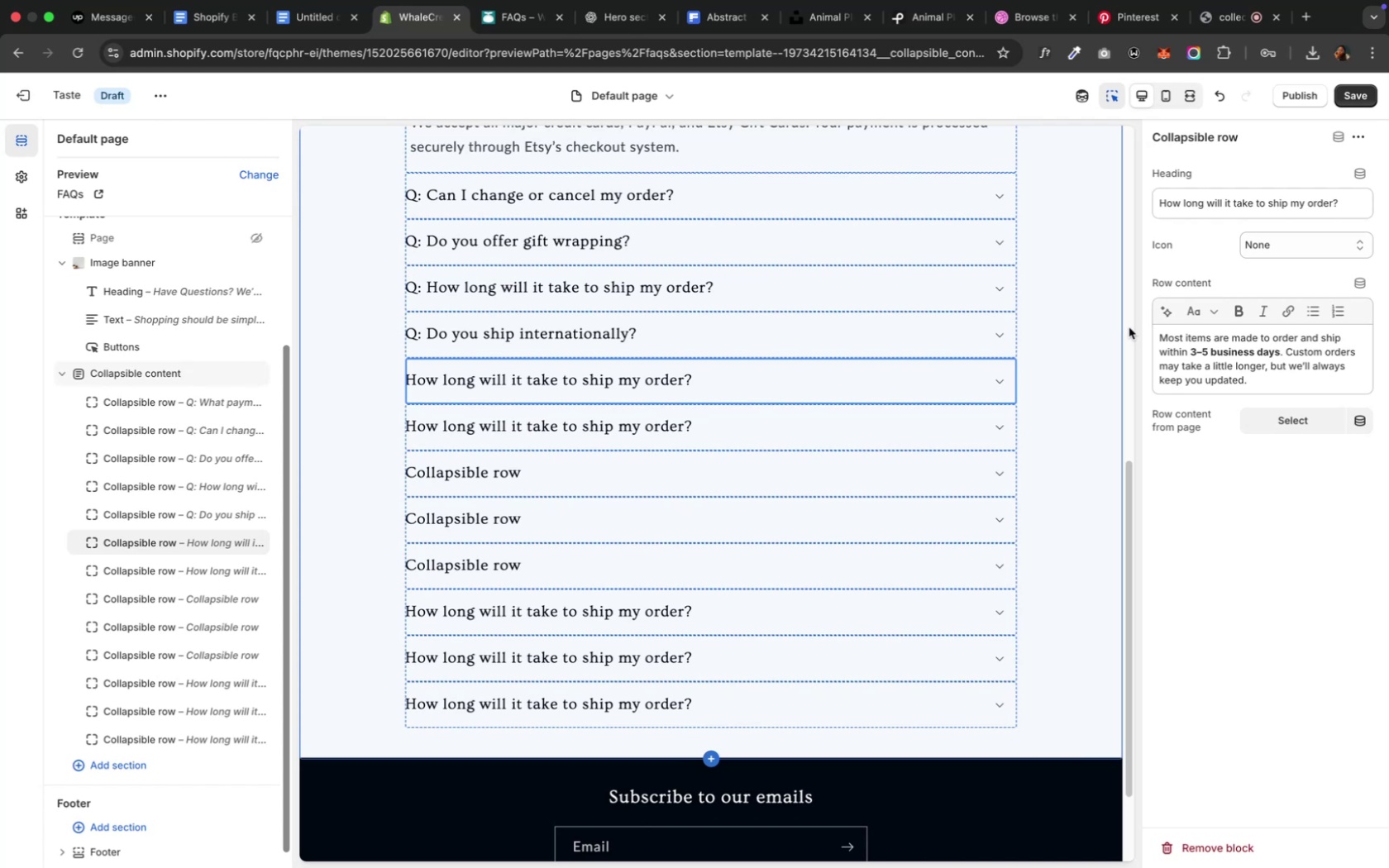 
wait(6.08)
 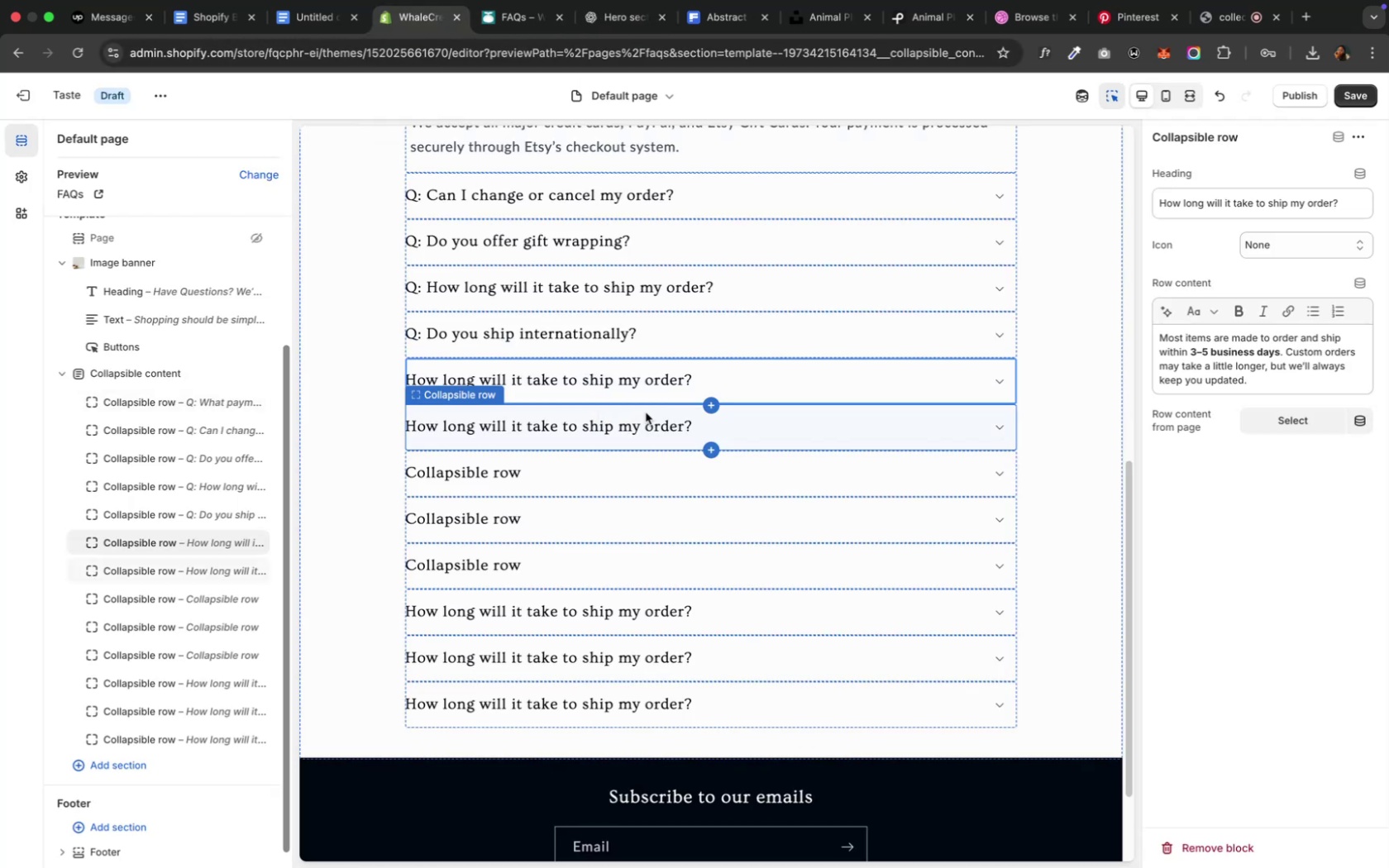 
key(Meta+A)
 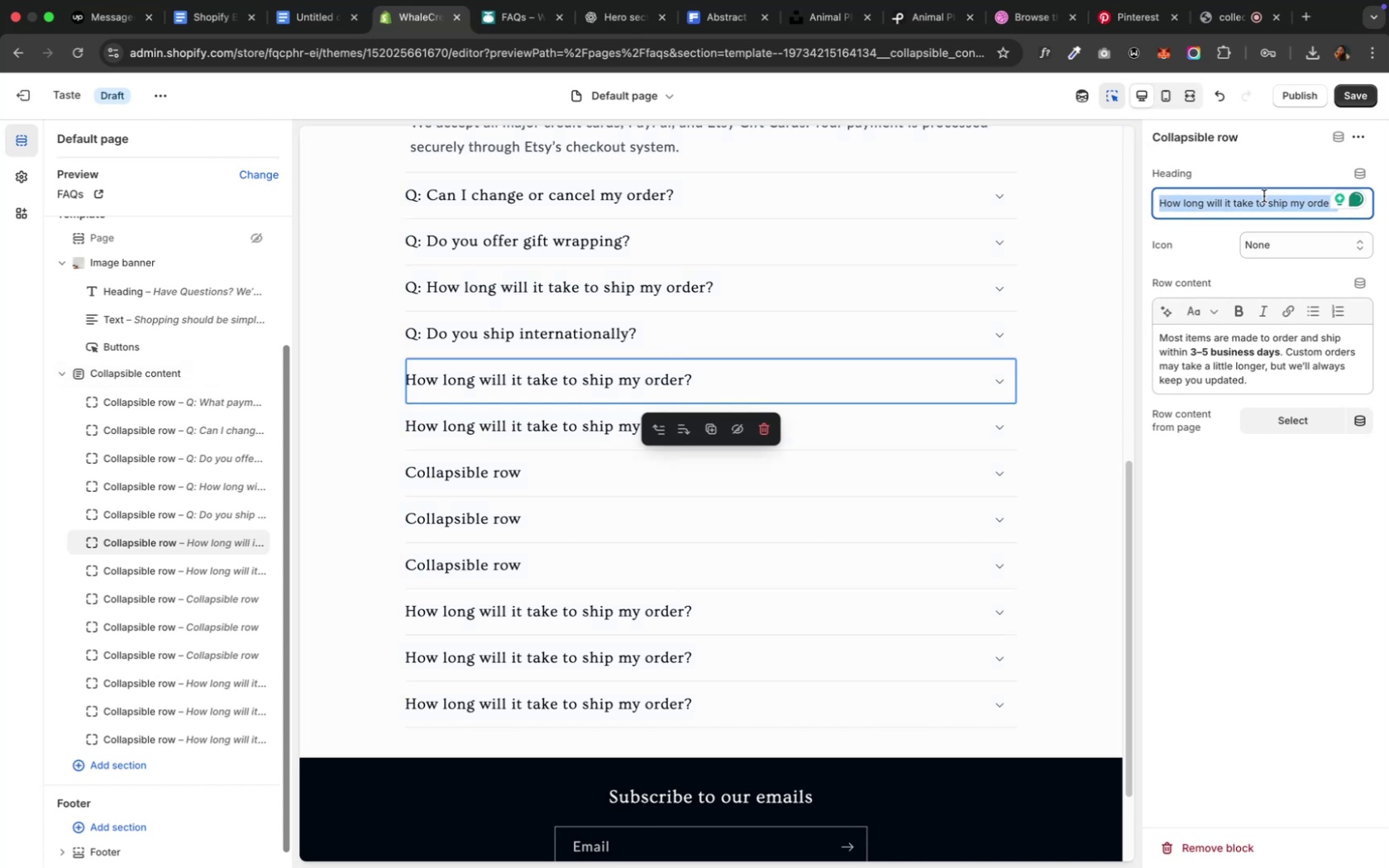 
key(Meta+V)
 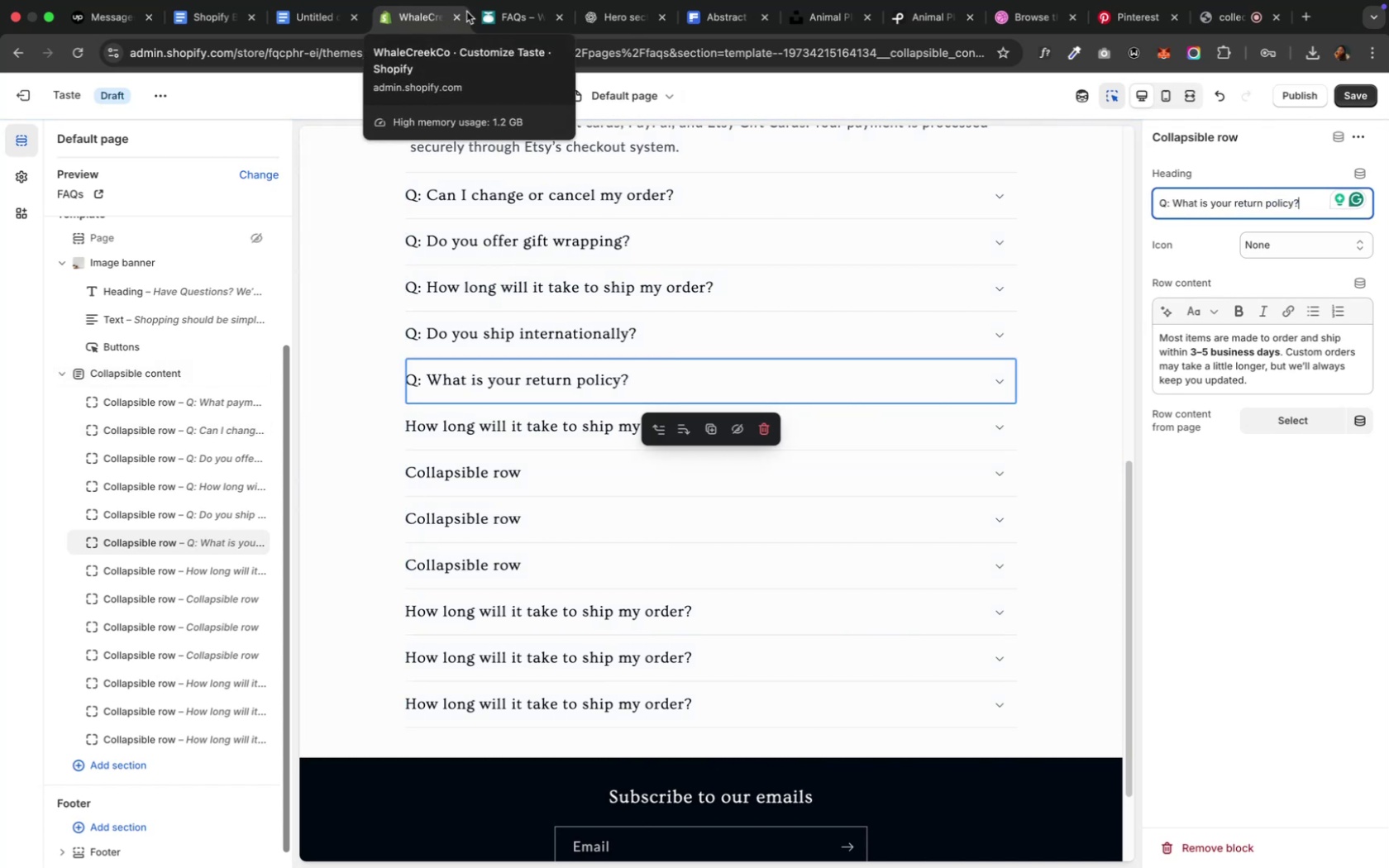 
left_click([594, 20])
 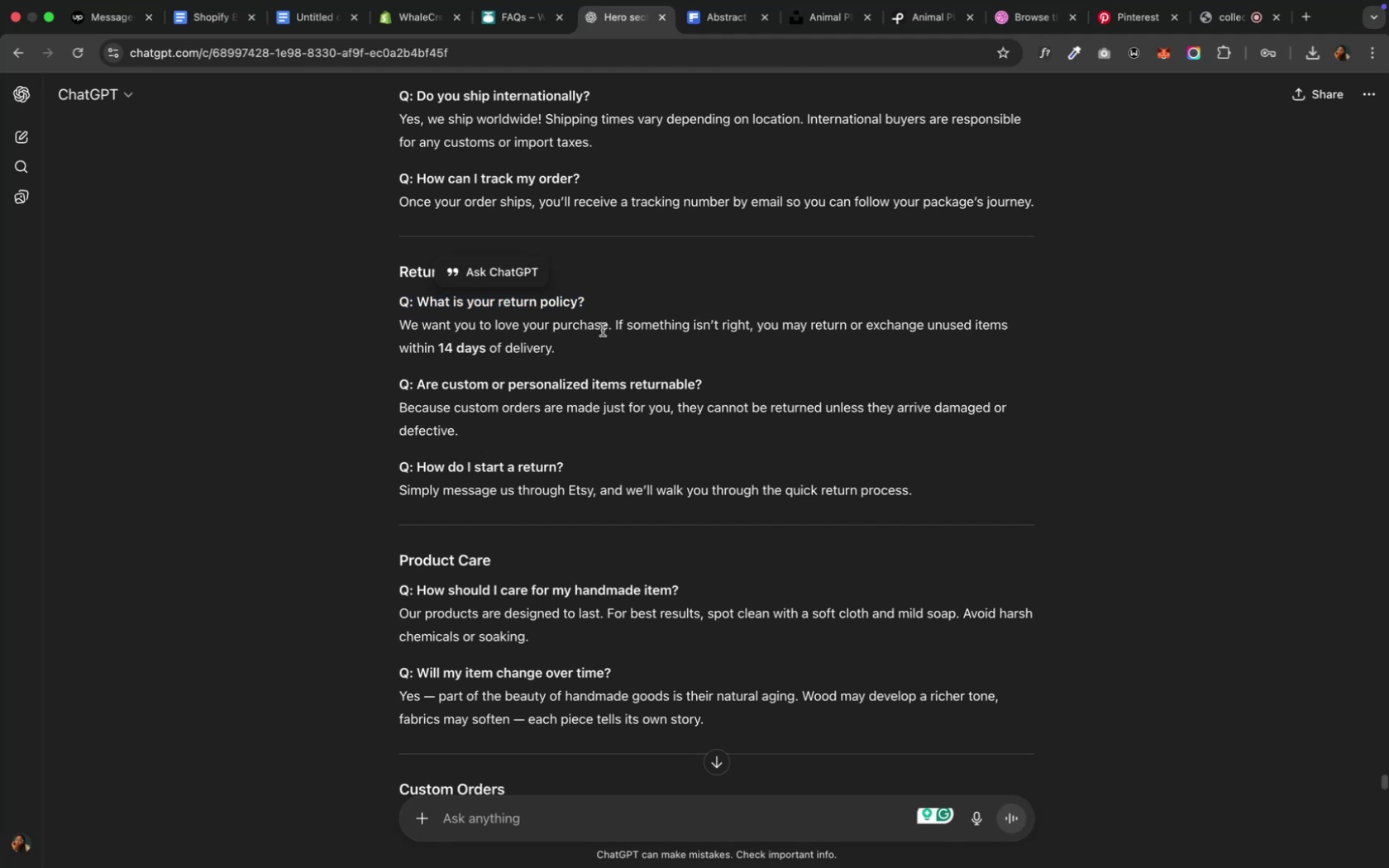 
left_click_drag(start_coordinate=[585, 344], to_coordinate=[395, 331])
 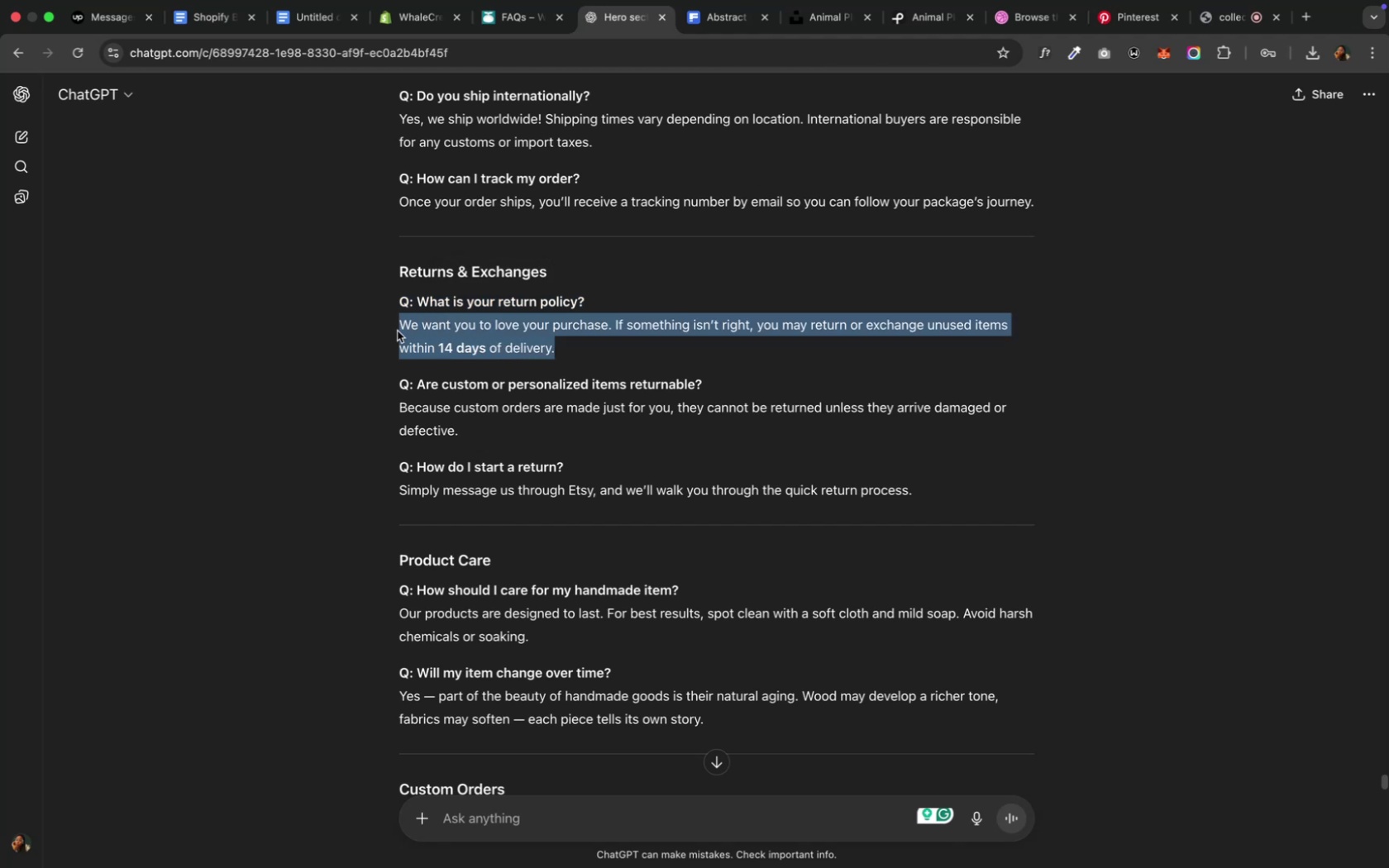 
key(Meta+C)
 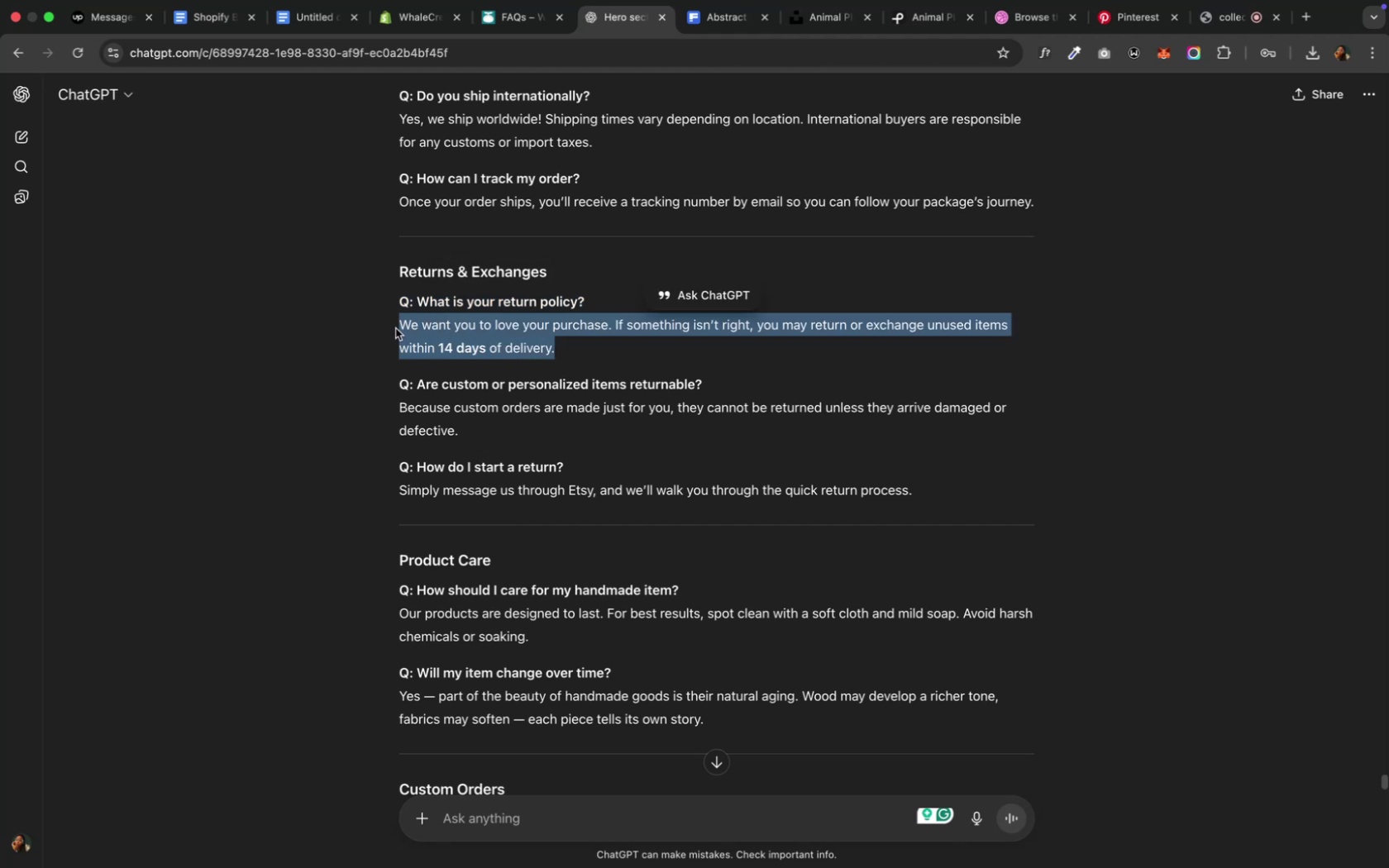 
key(Meta+C)
 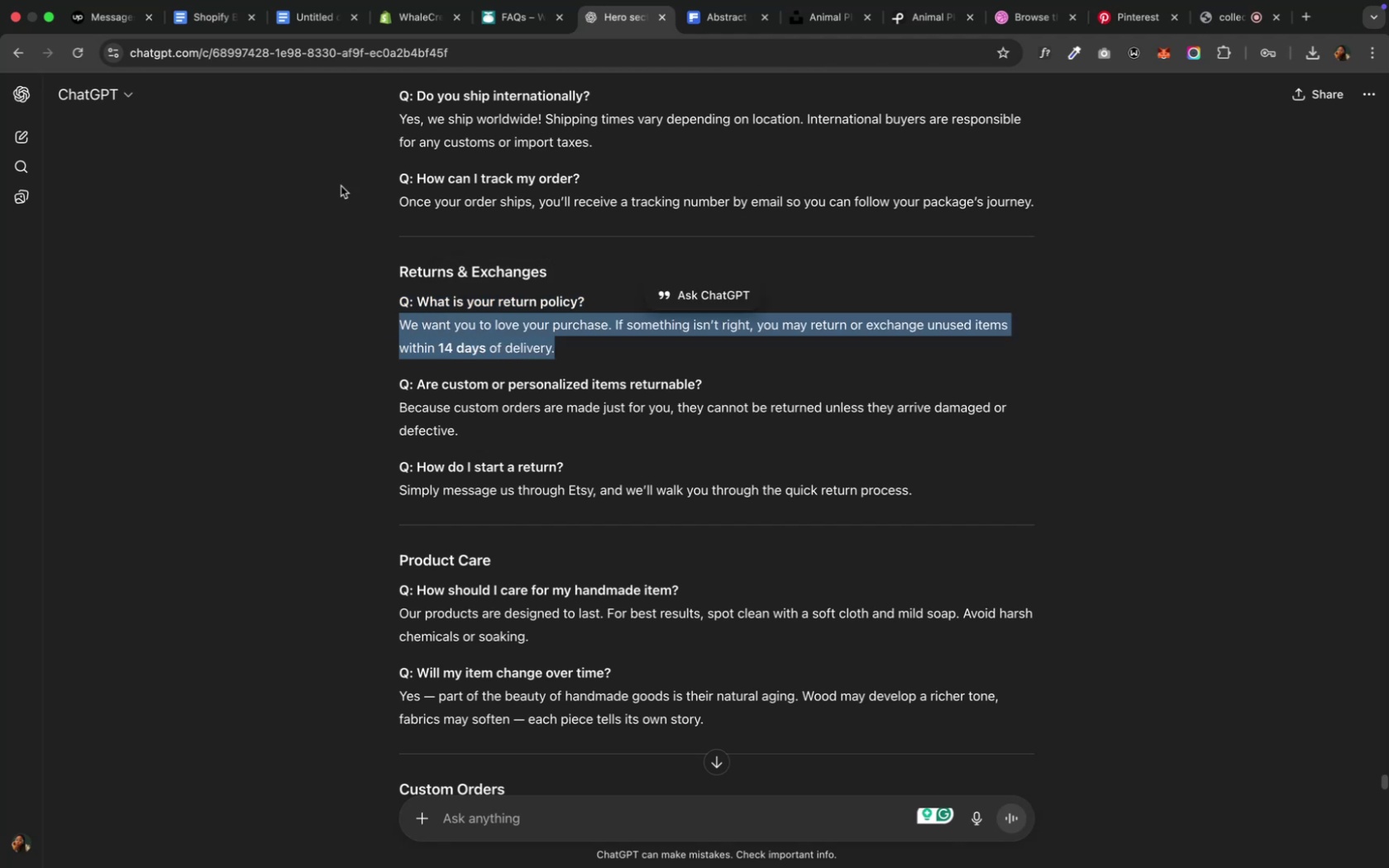 
mouse_move([312, 25])
 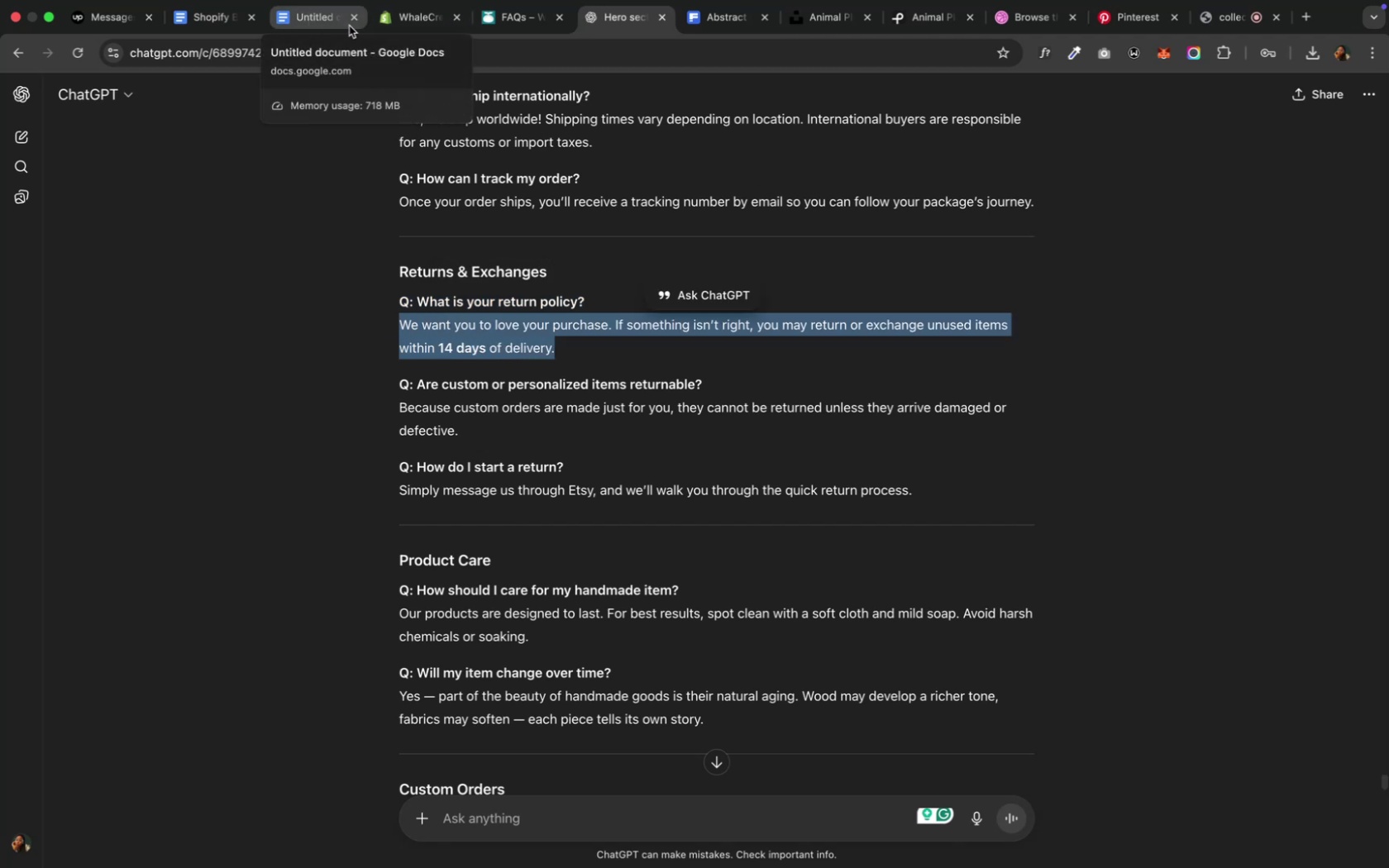 
left_click([391, 16])
 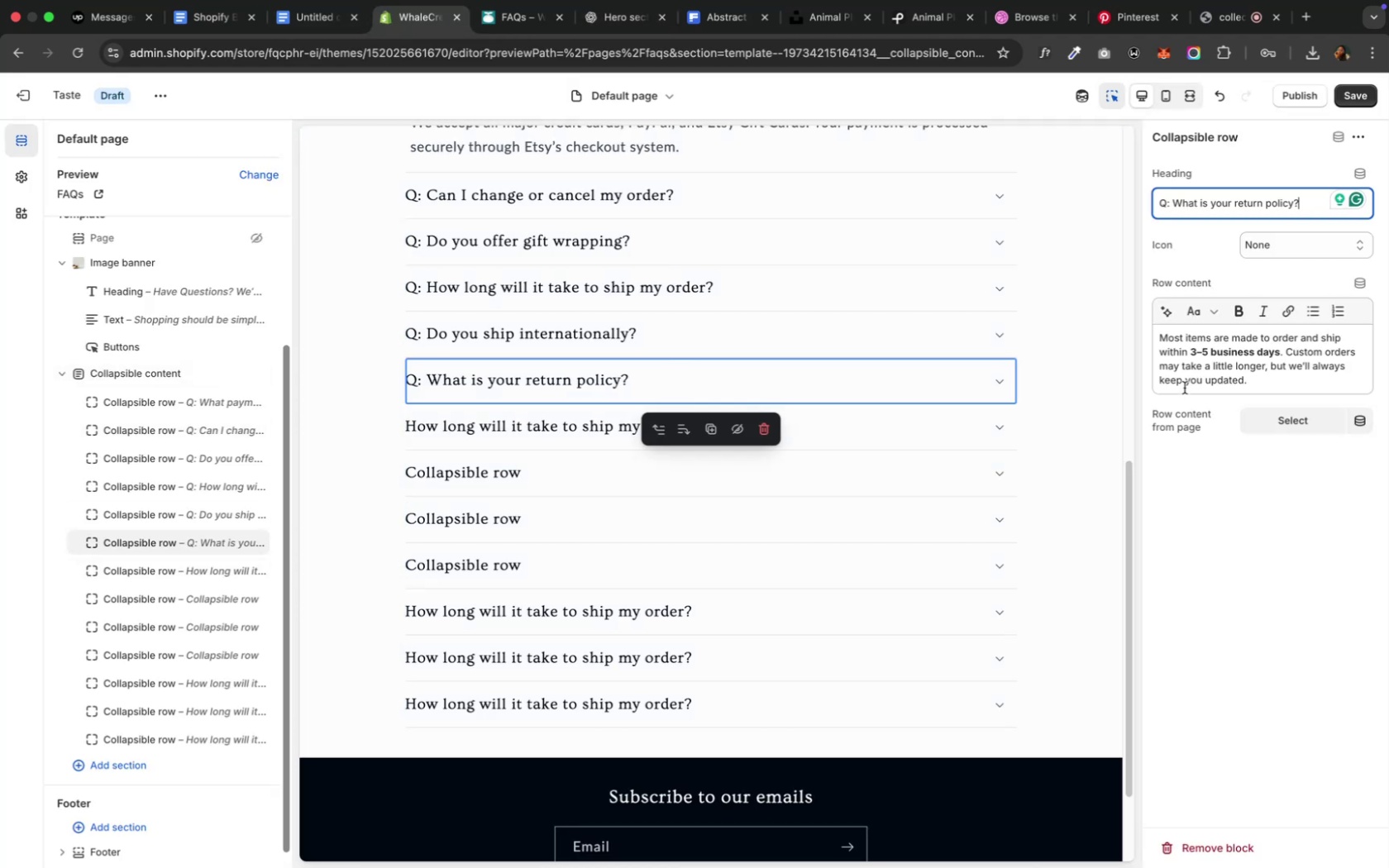 
left_click([1186, 373])
 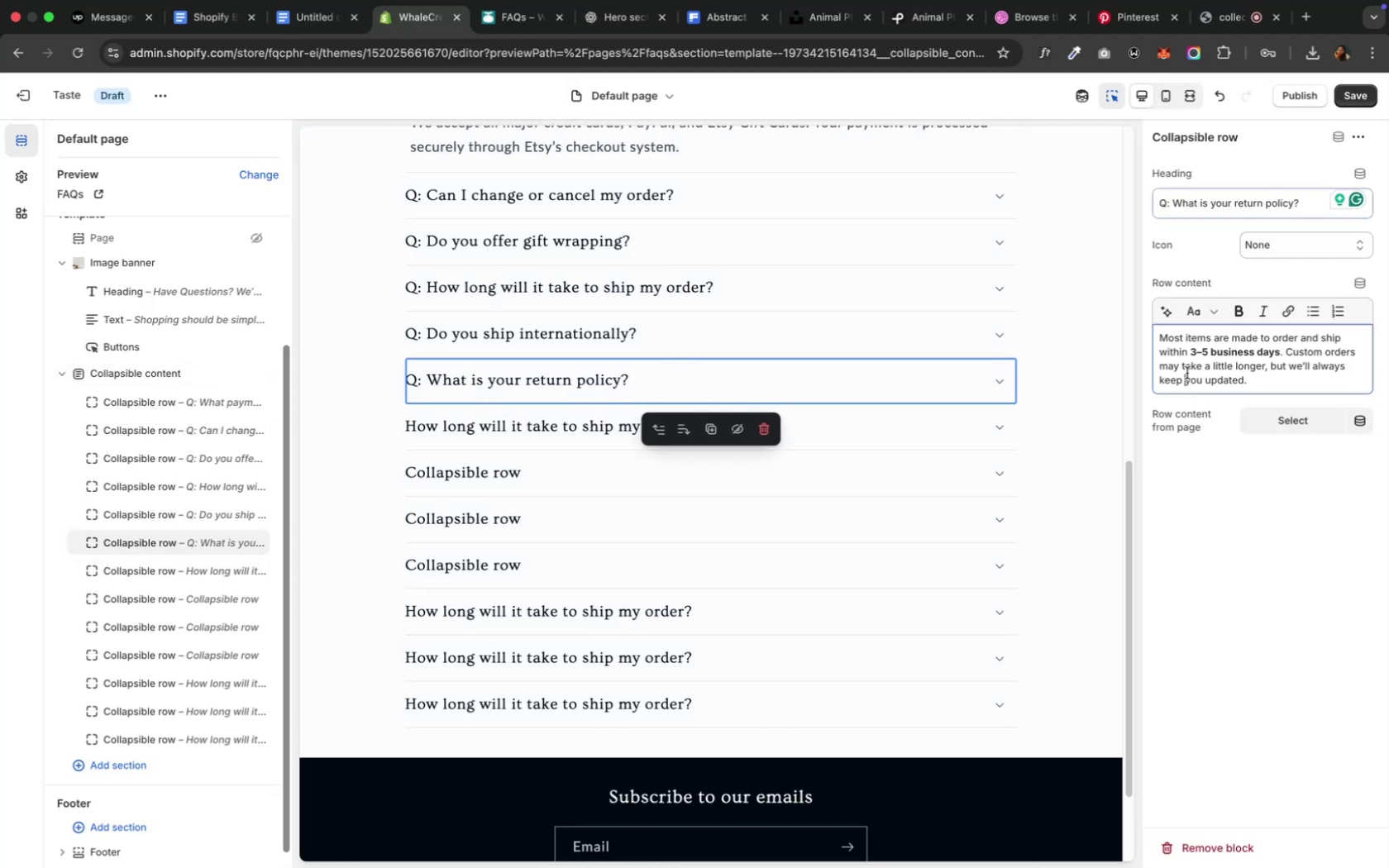 
key(Meta+A)
 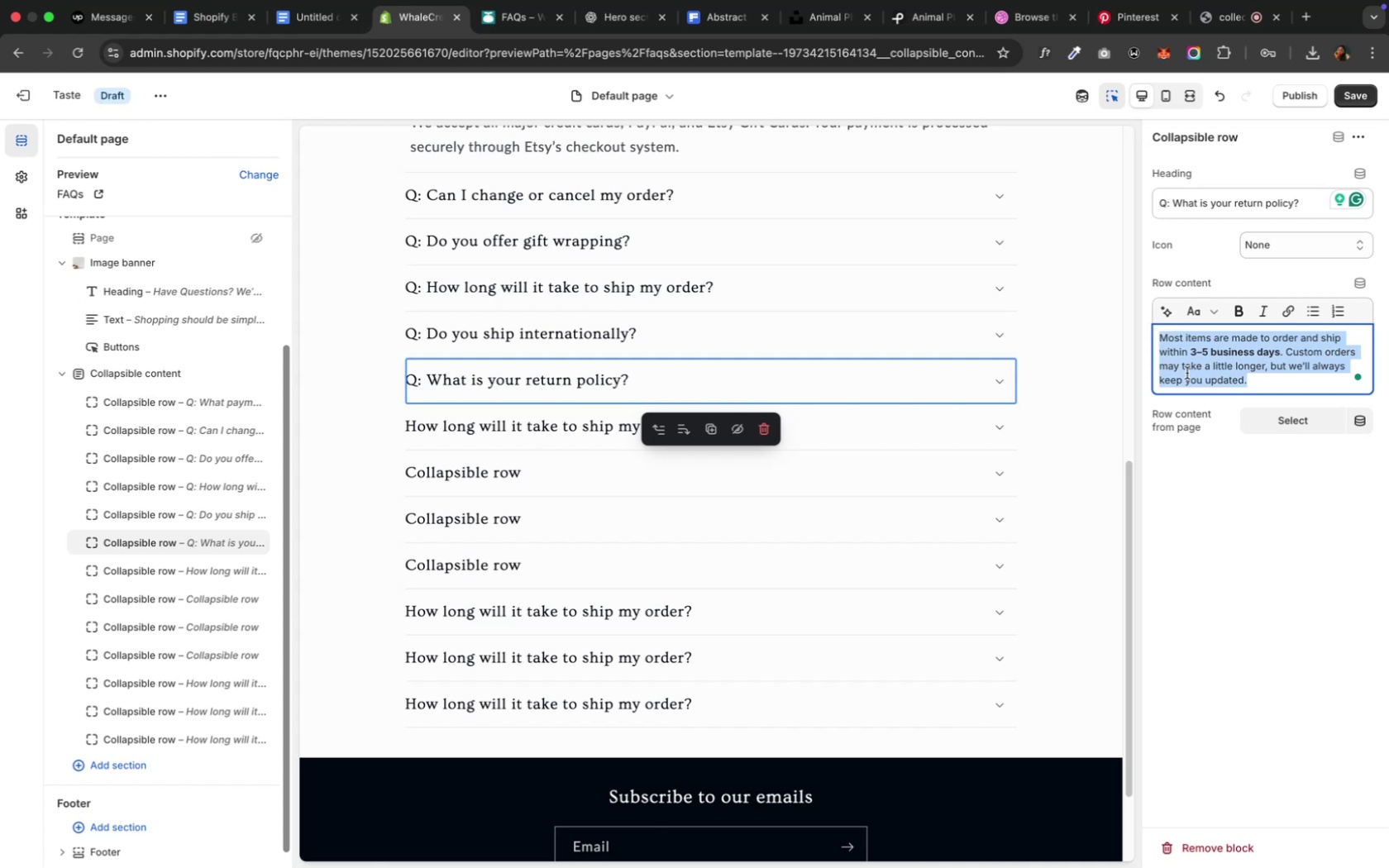 
key(Meta+V)
 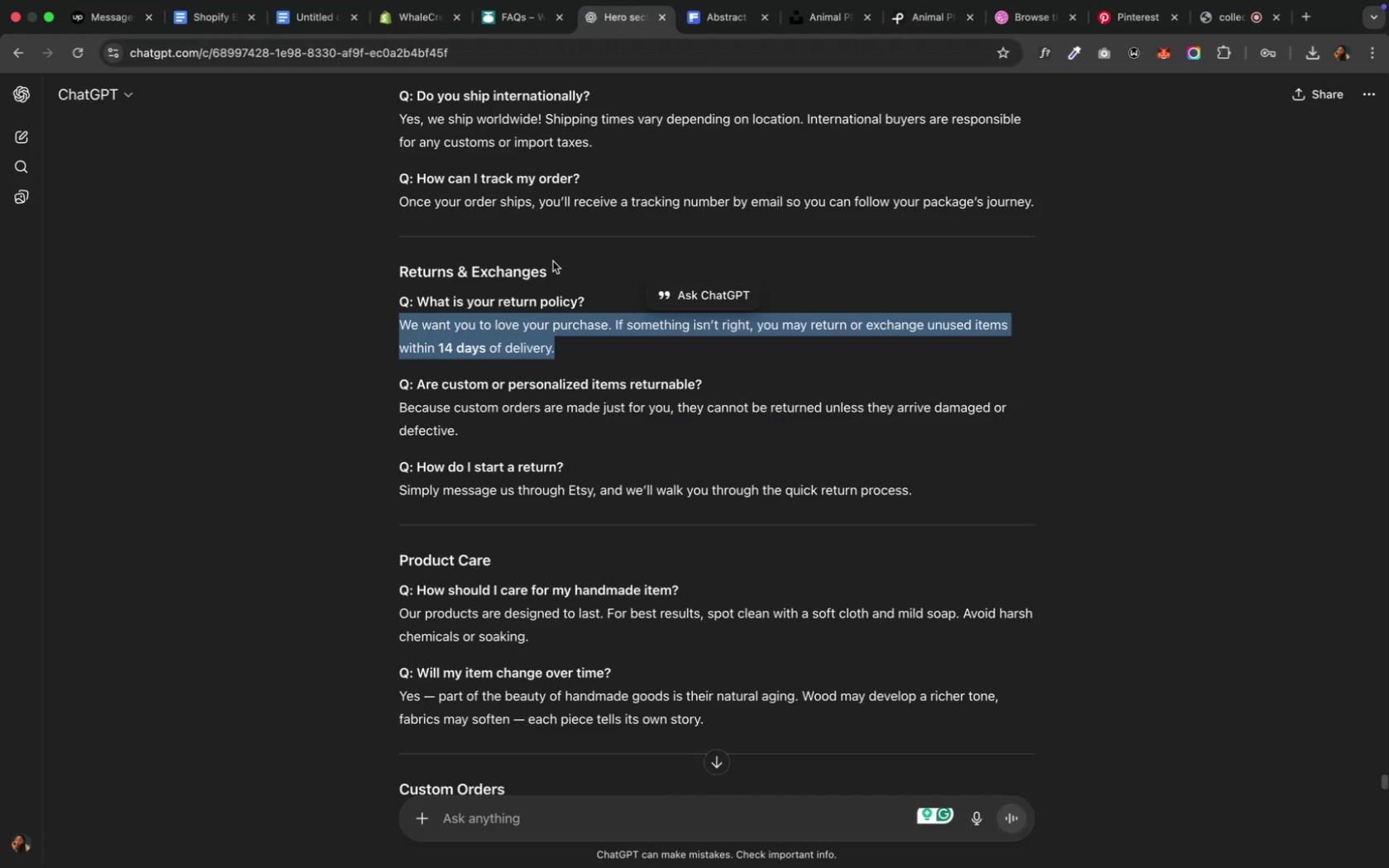 
left_click_drag(start_coordinate=[703, 387], to_coordinate=[389, 389])
 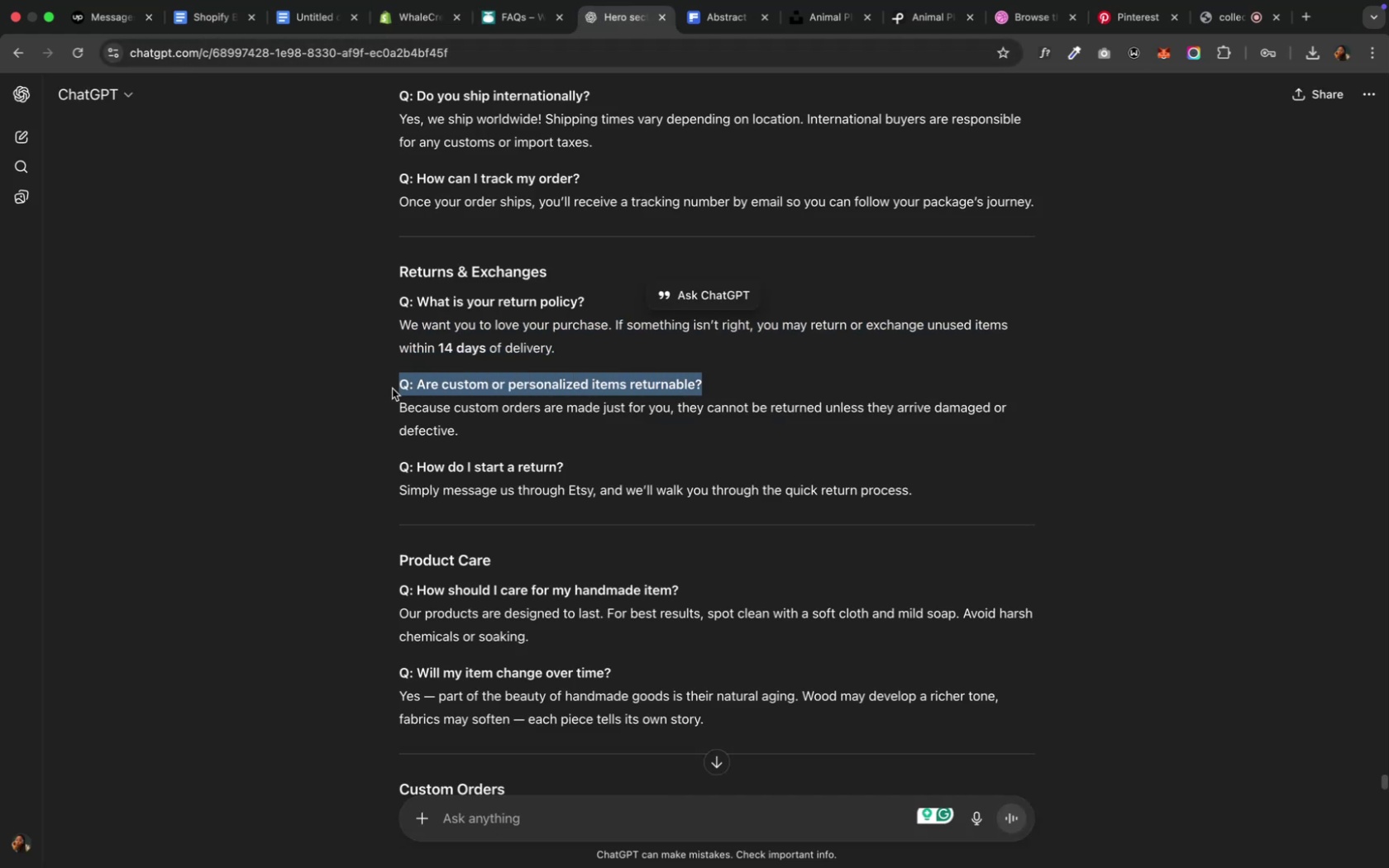 
key(Meta+C)
 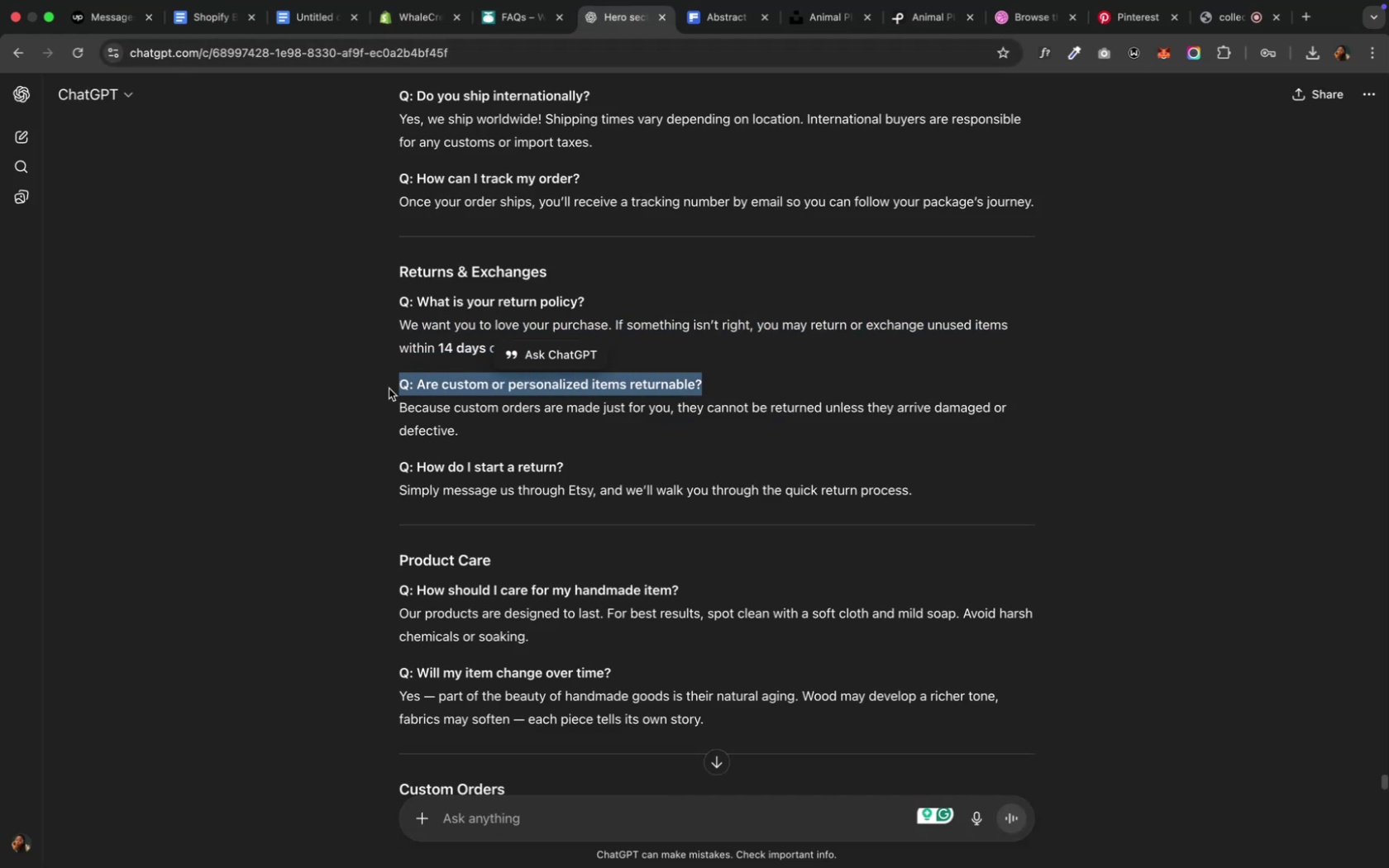 
key(Meta+C)
 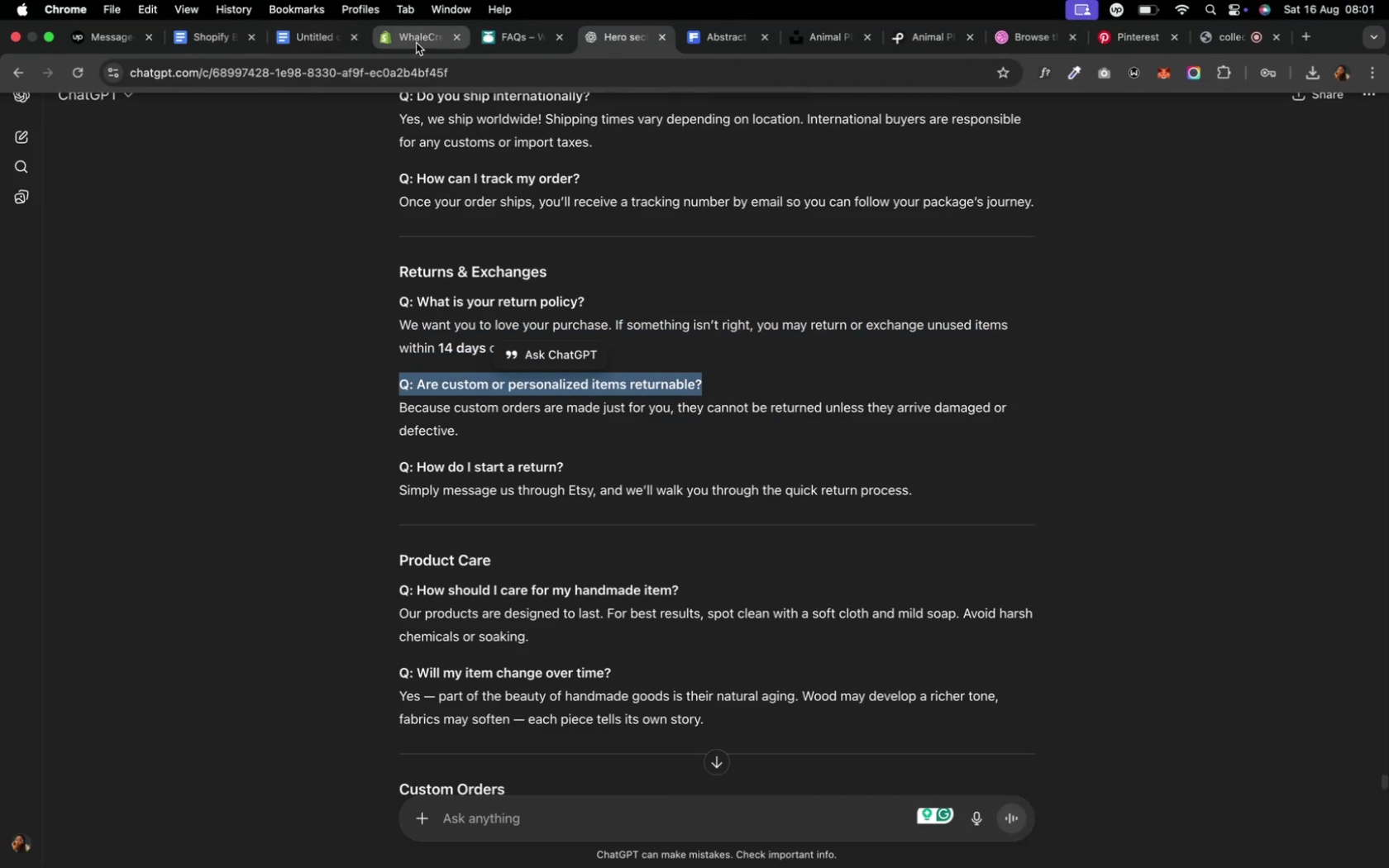 
left_click([416, 43])
 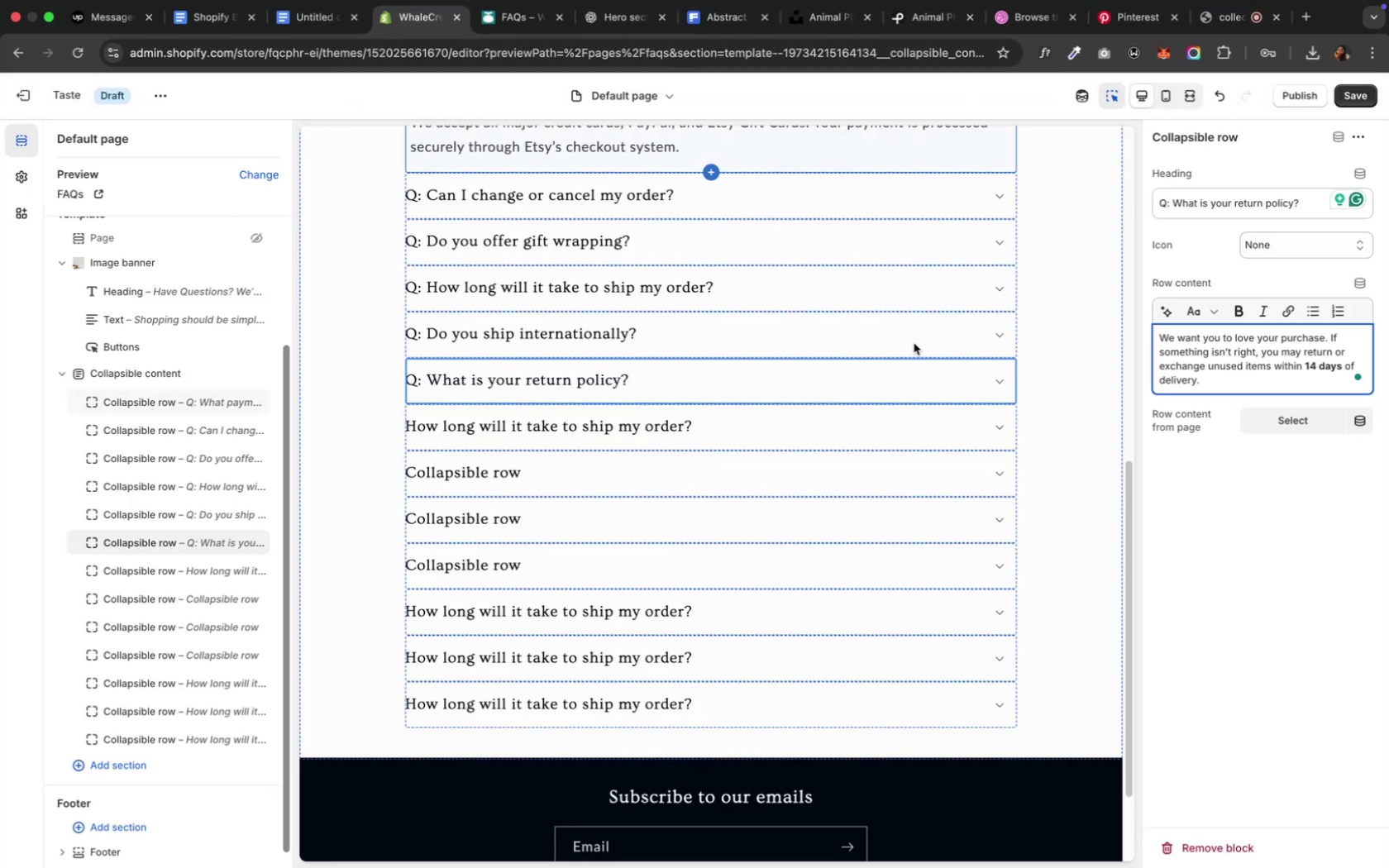 
left_click([866, 424])
 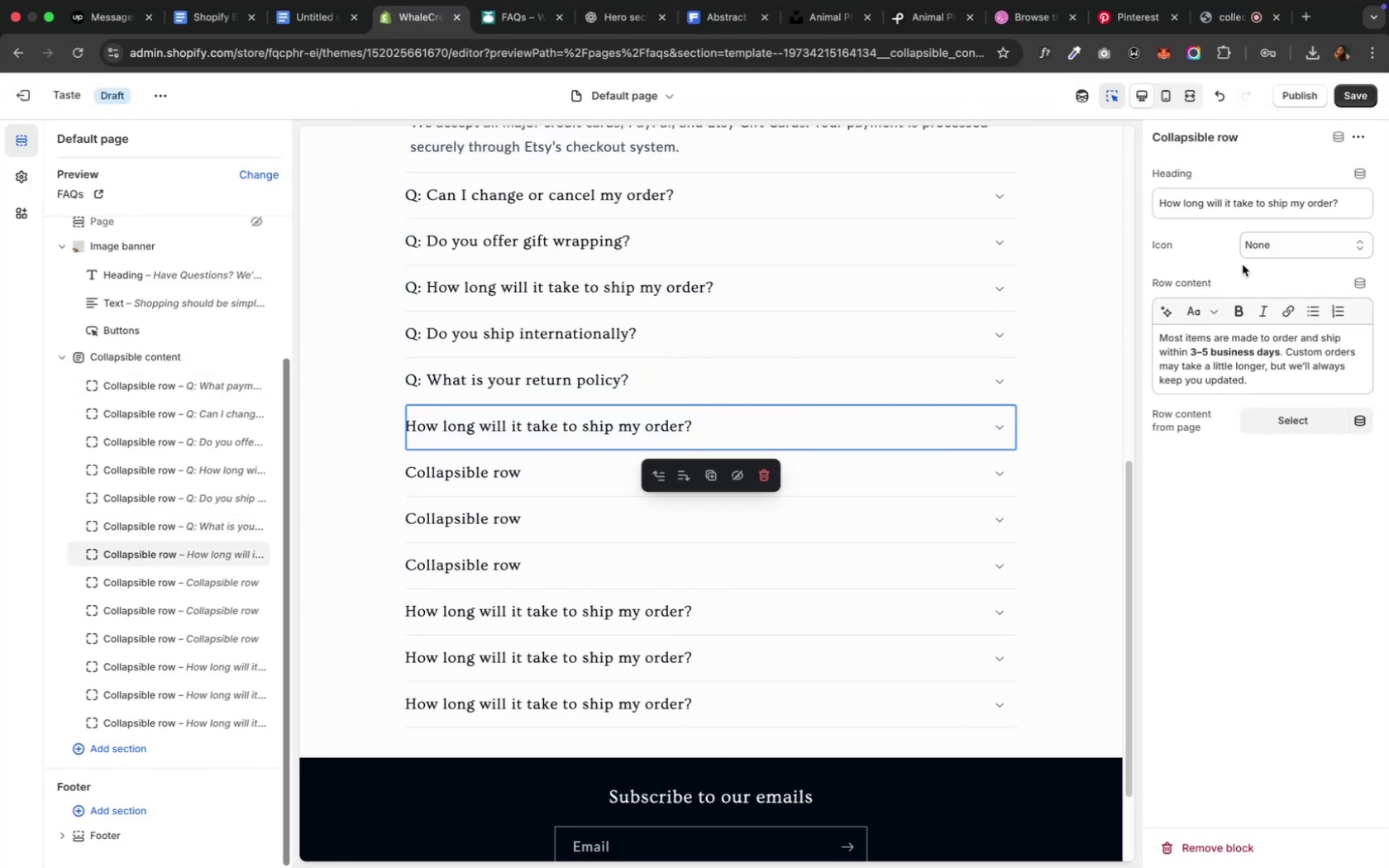 
left_click([1241, 212])
 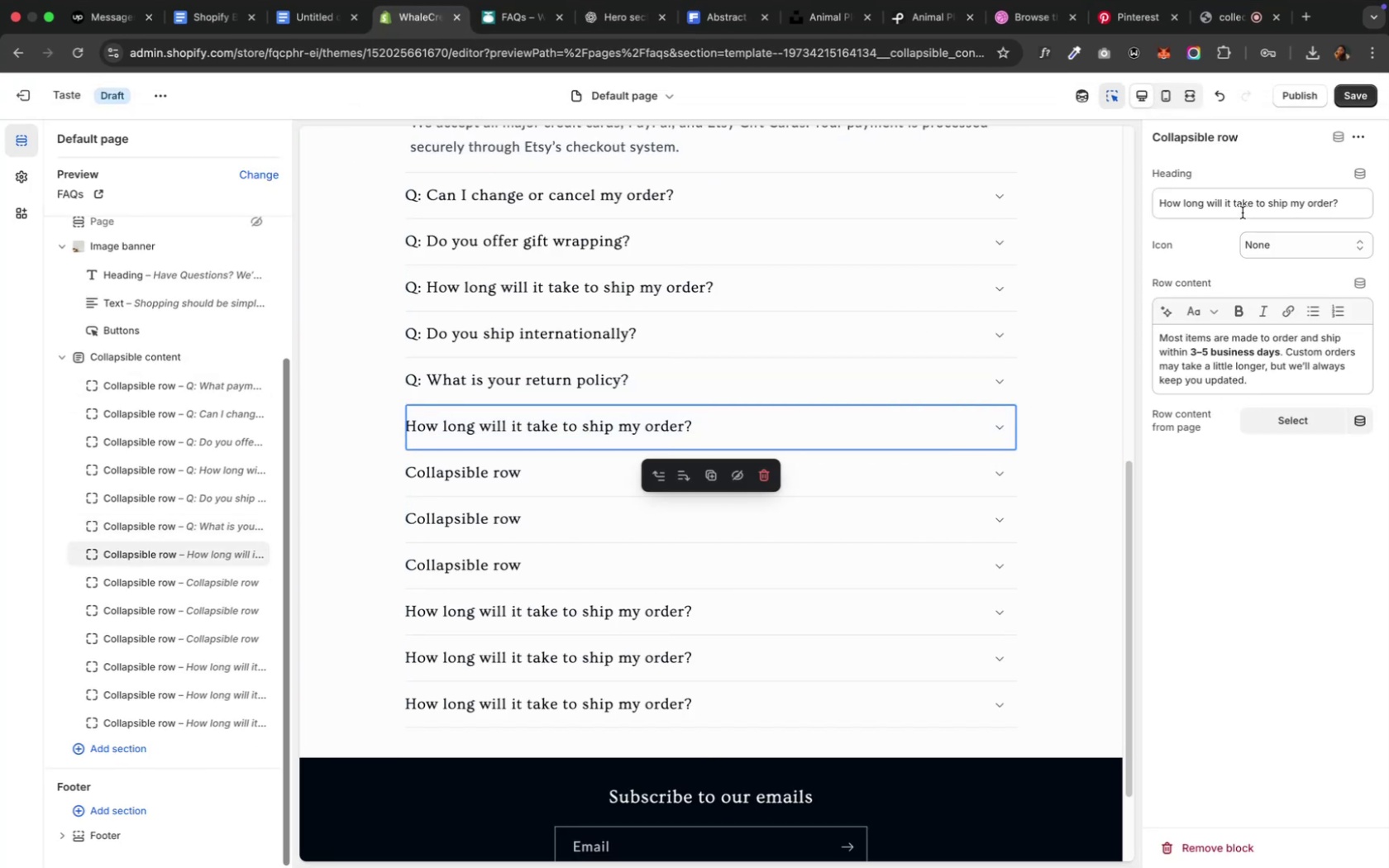 
key(Meta+A)
 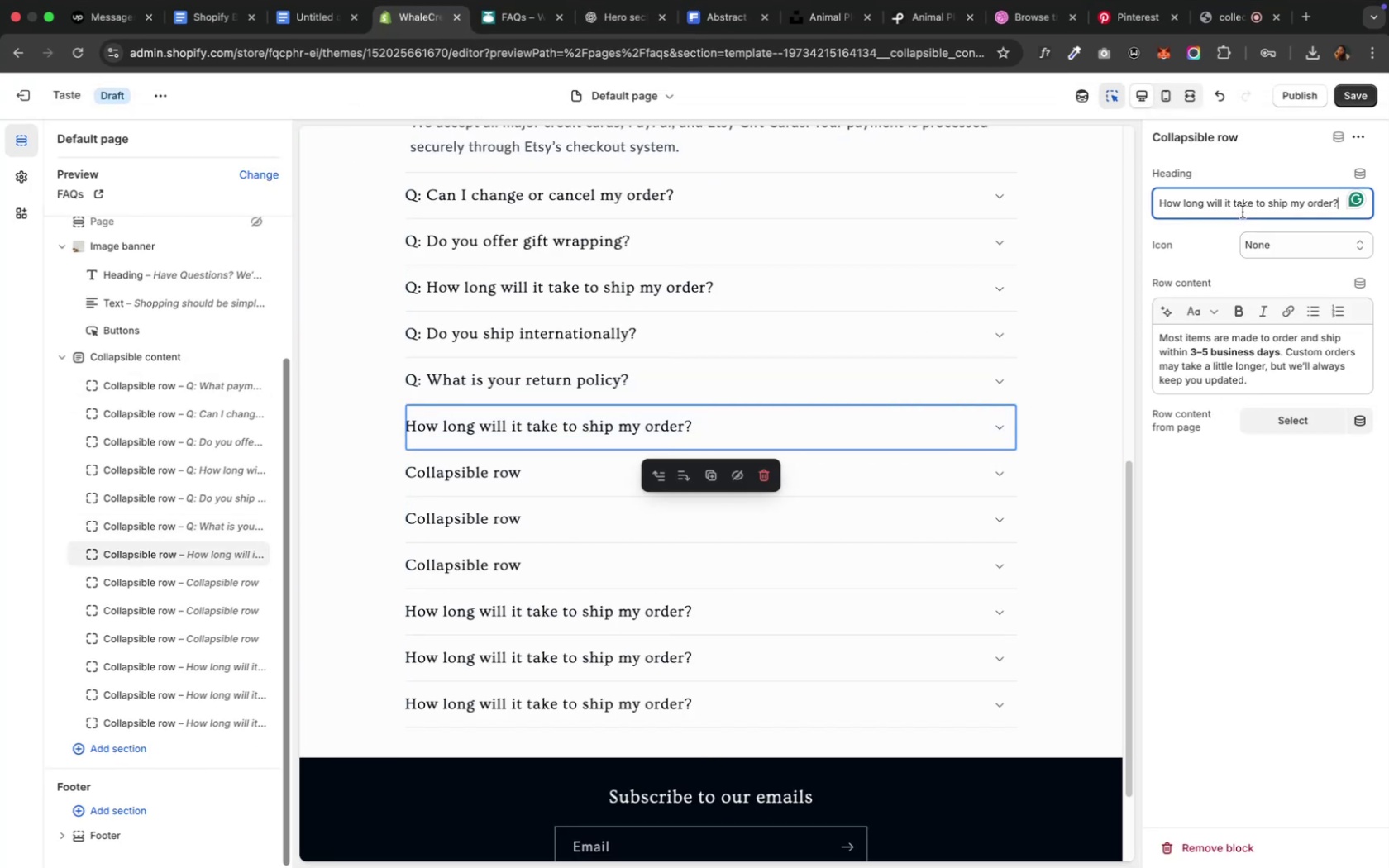 
key(Meta+V)
 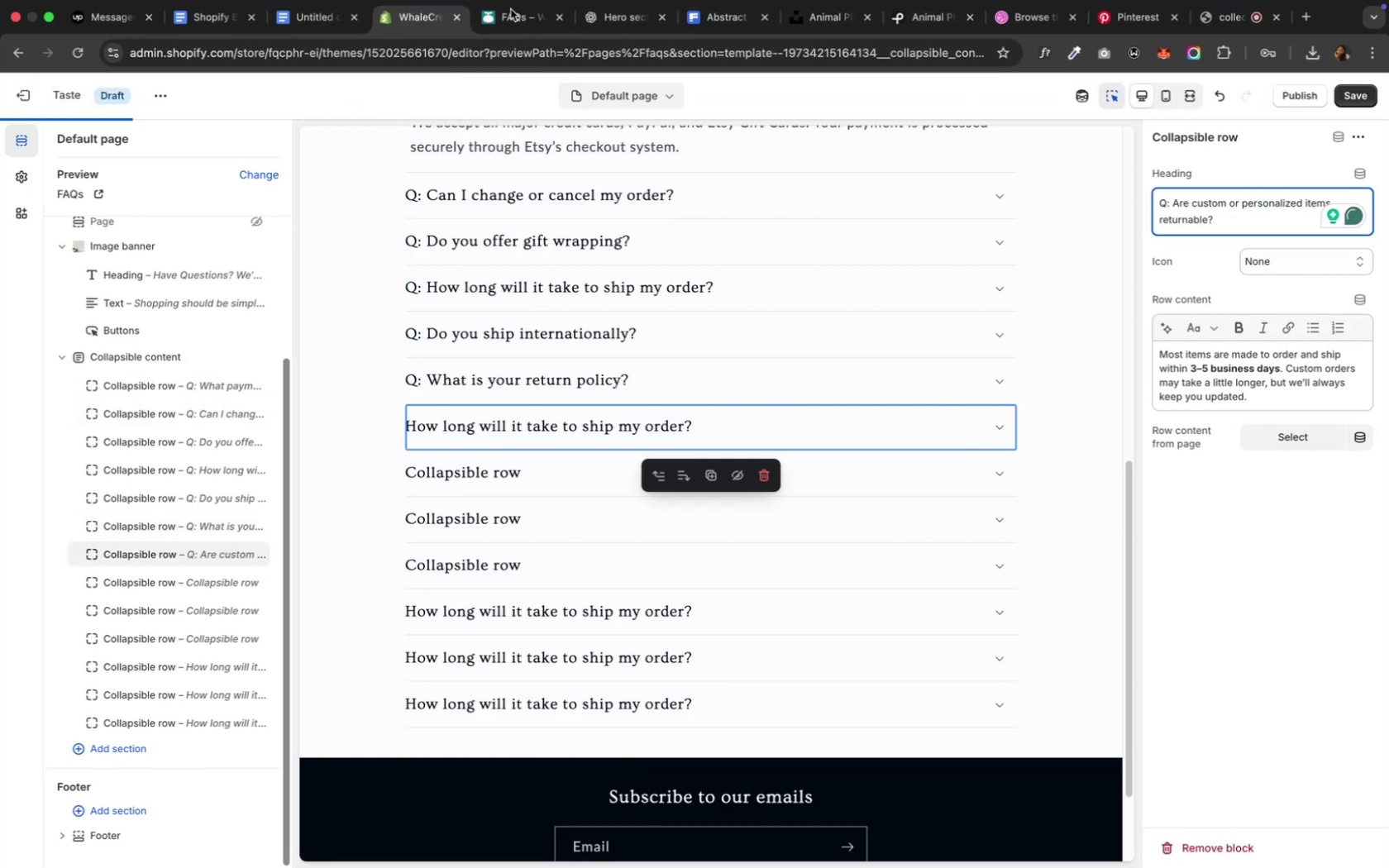 
left_click([598, 19])
 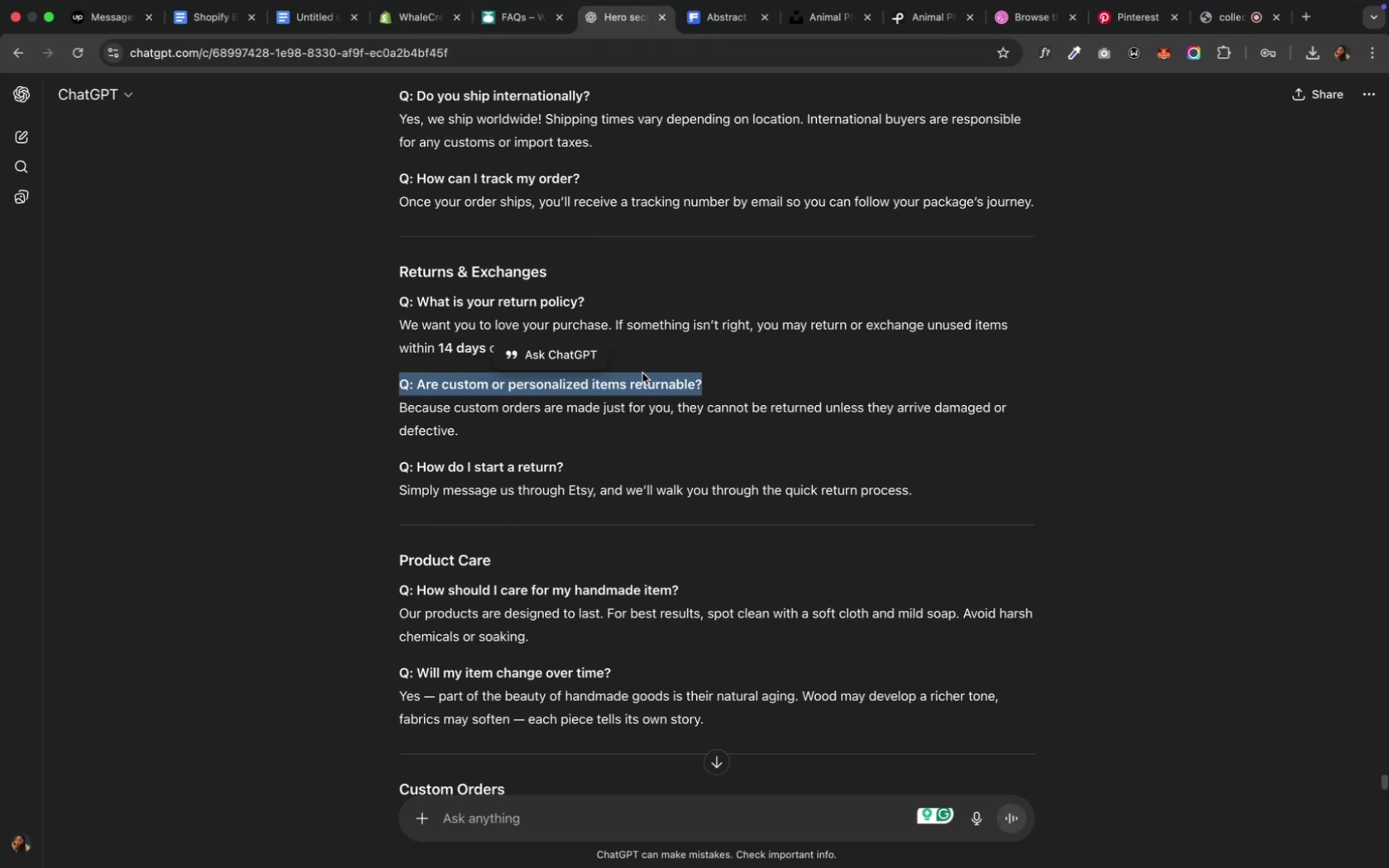 
left_click_drag(start_coordinate=[476, 435], to_coordinate=[366, 414])
 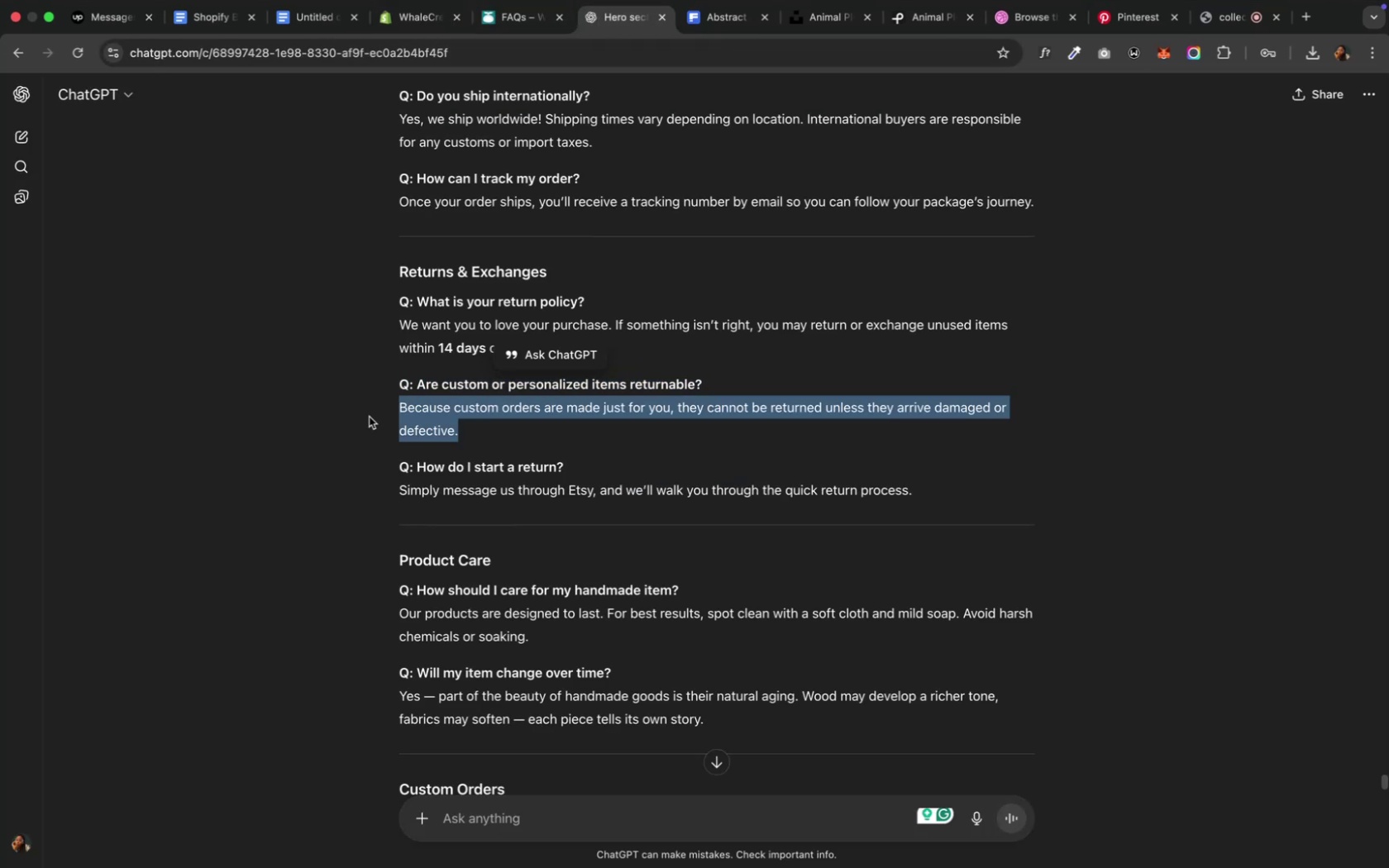 
key(Meta+C)
 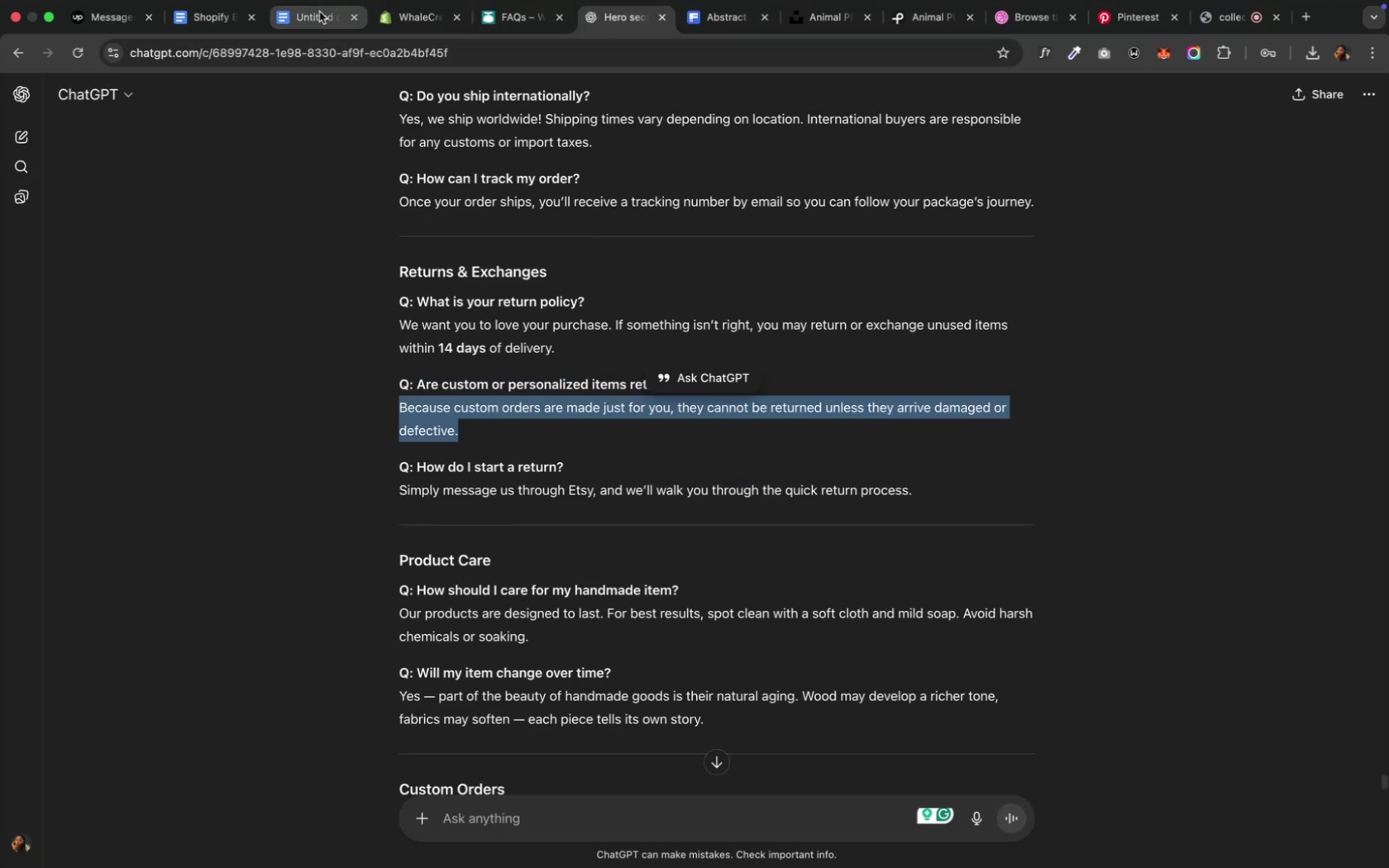 
left_click([413, 10])
 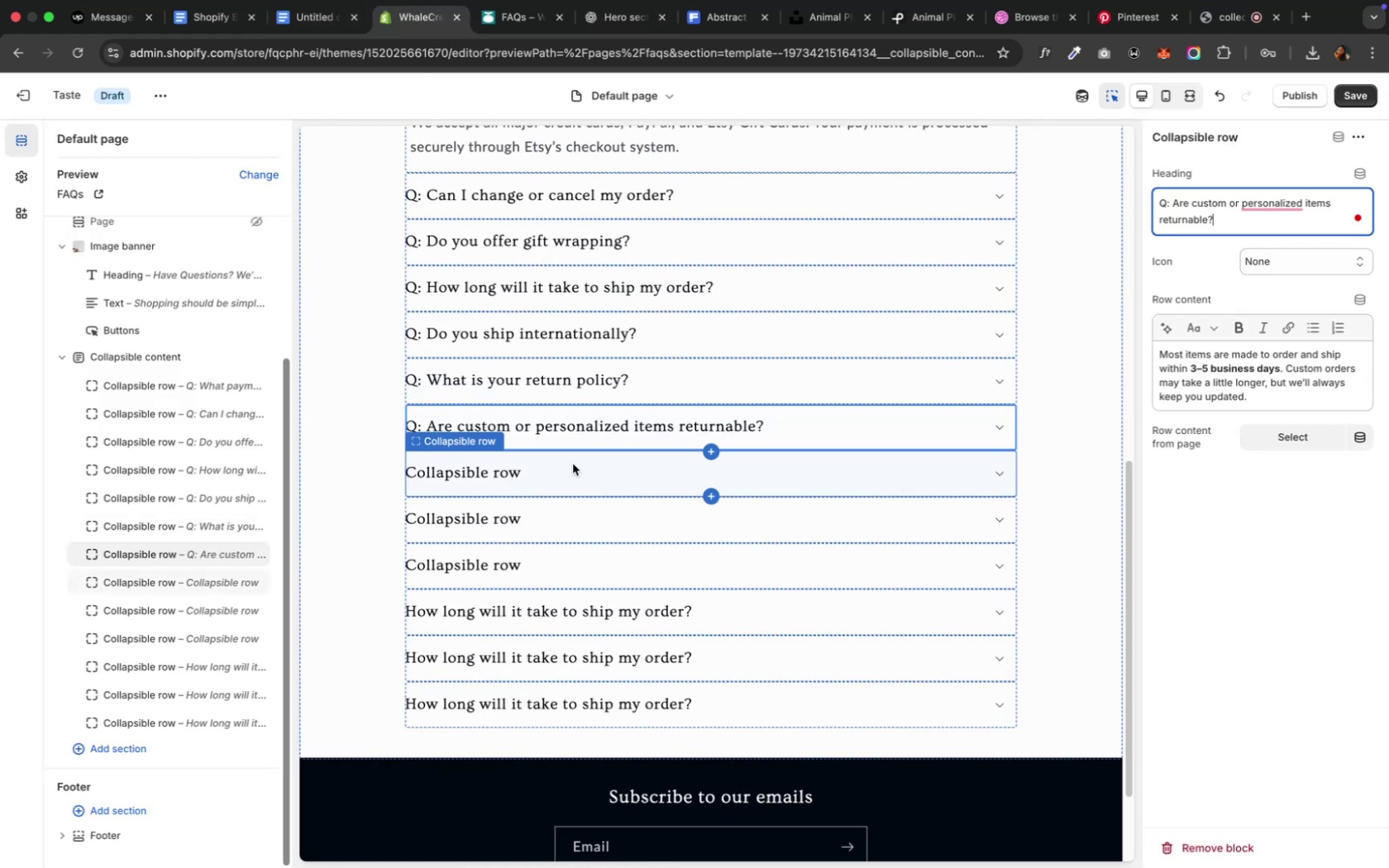 
left_click([1179, 394])
 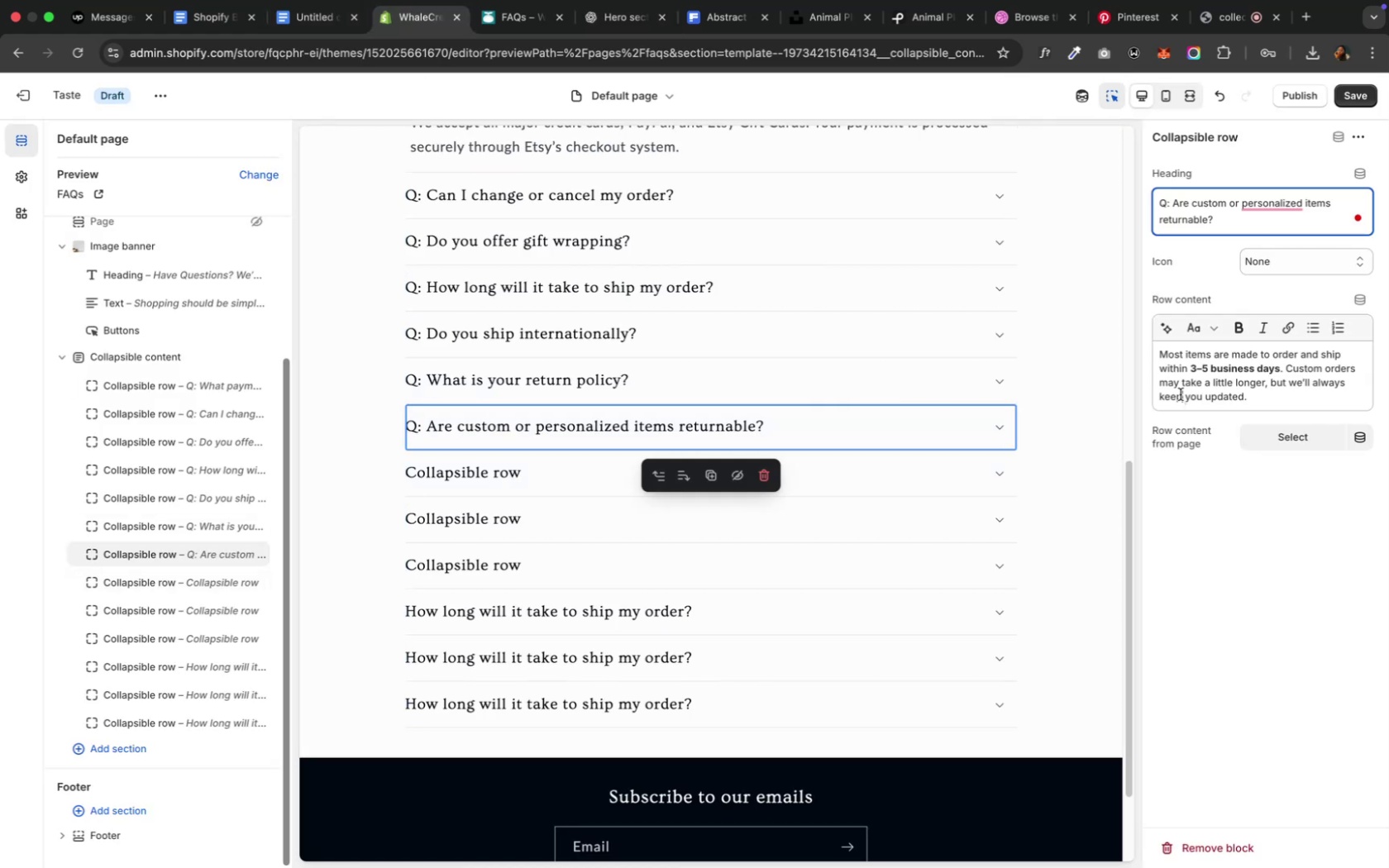 
key(Meta+A)
 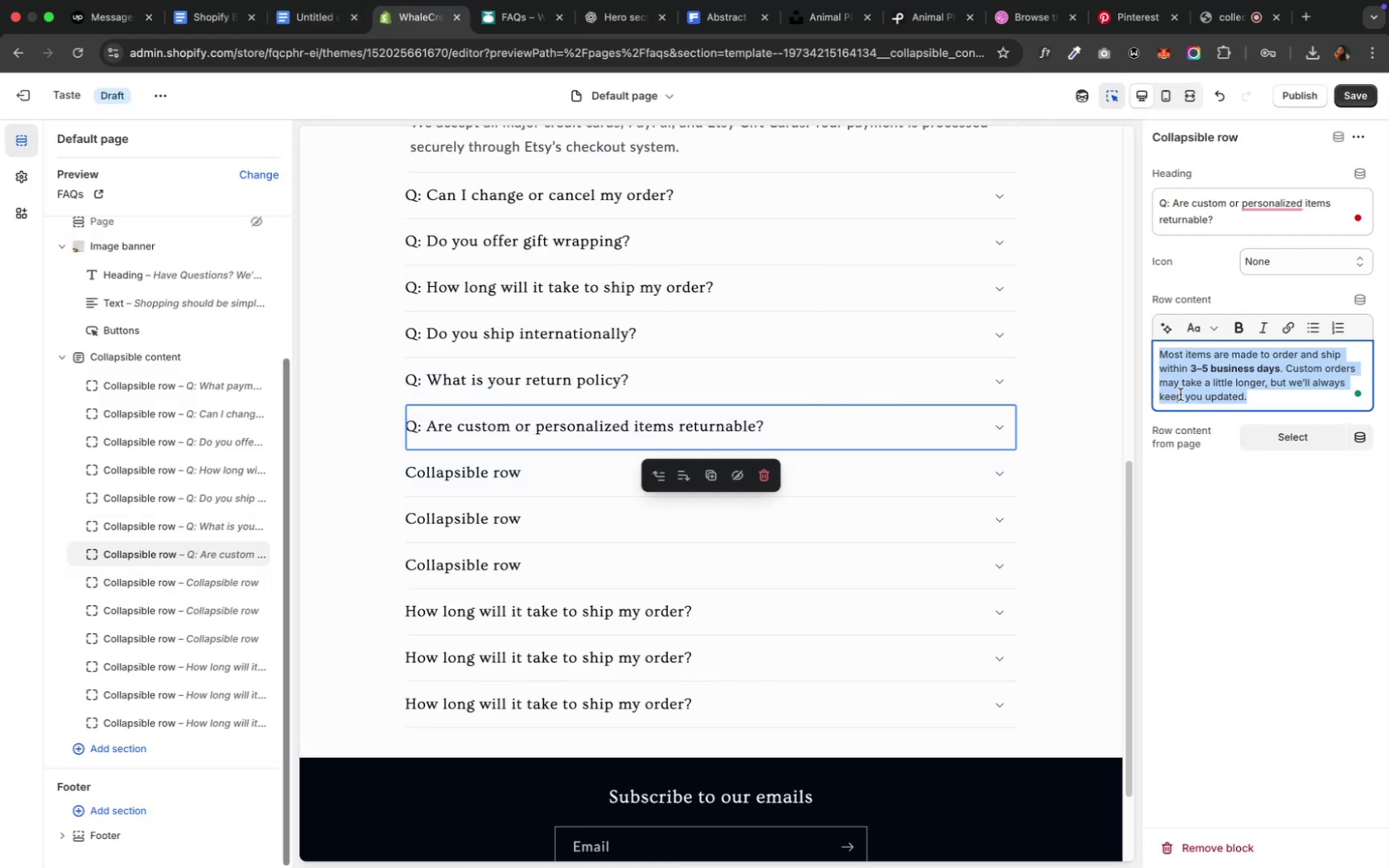 
key(Meta+V)
 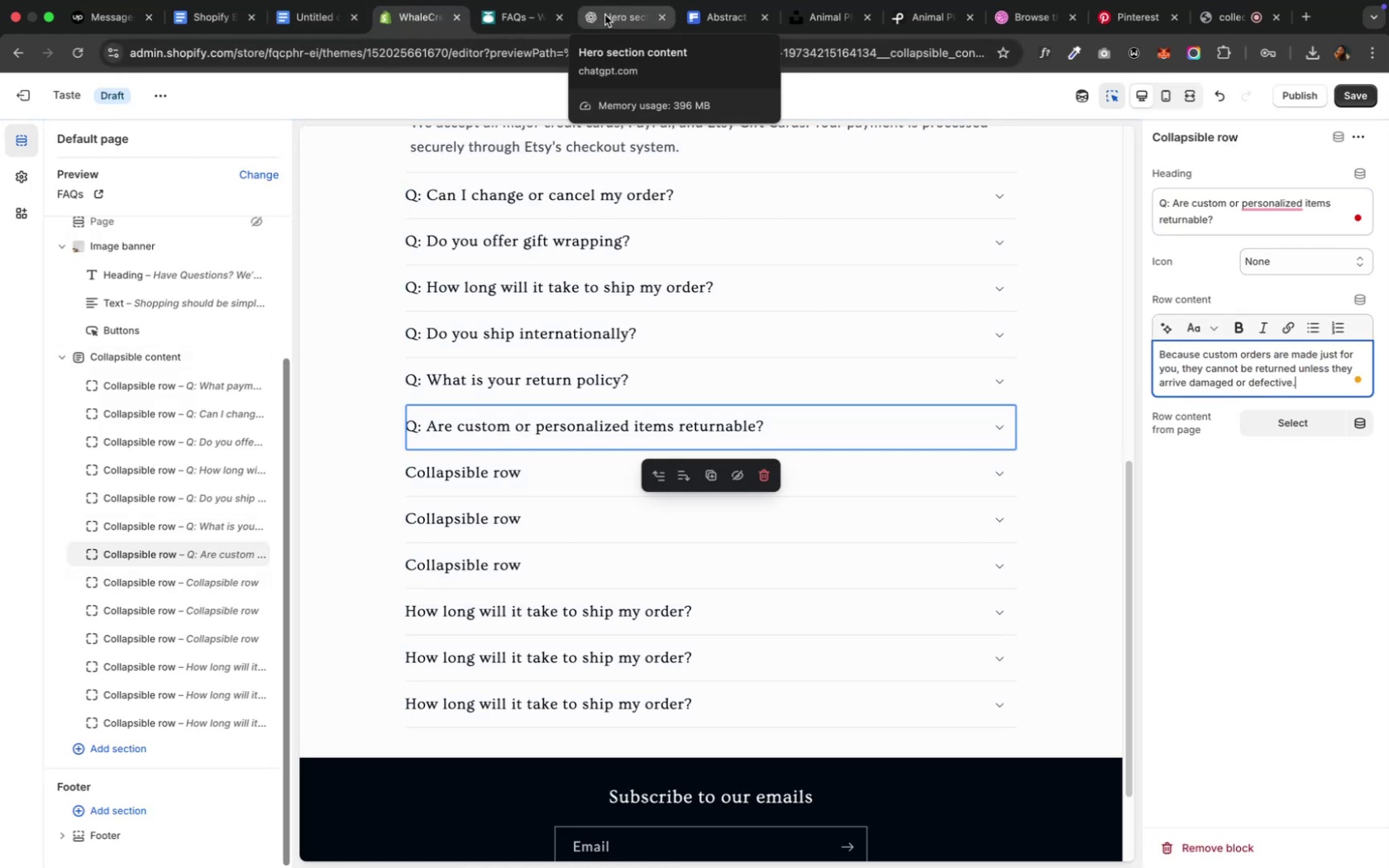 
left_click([515, 480])
 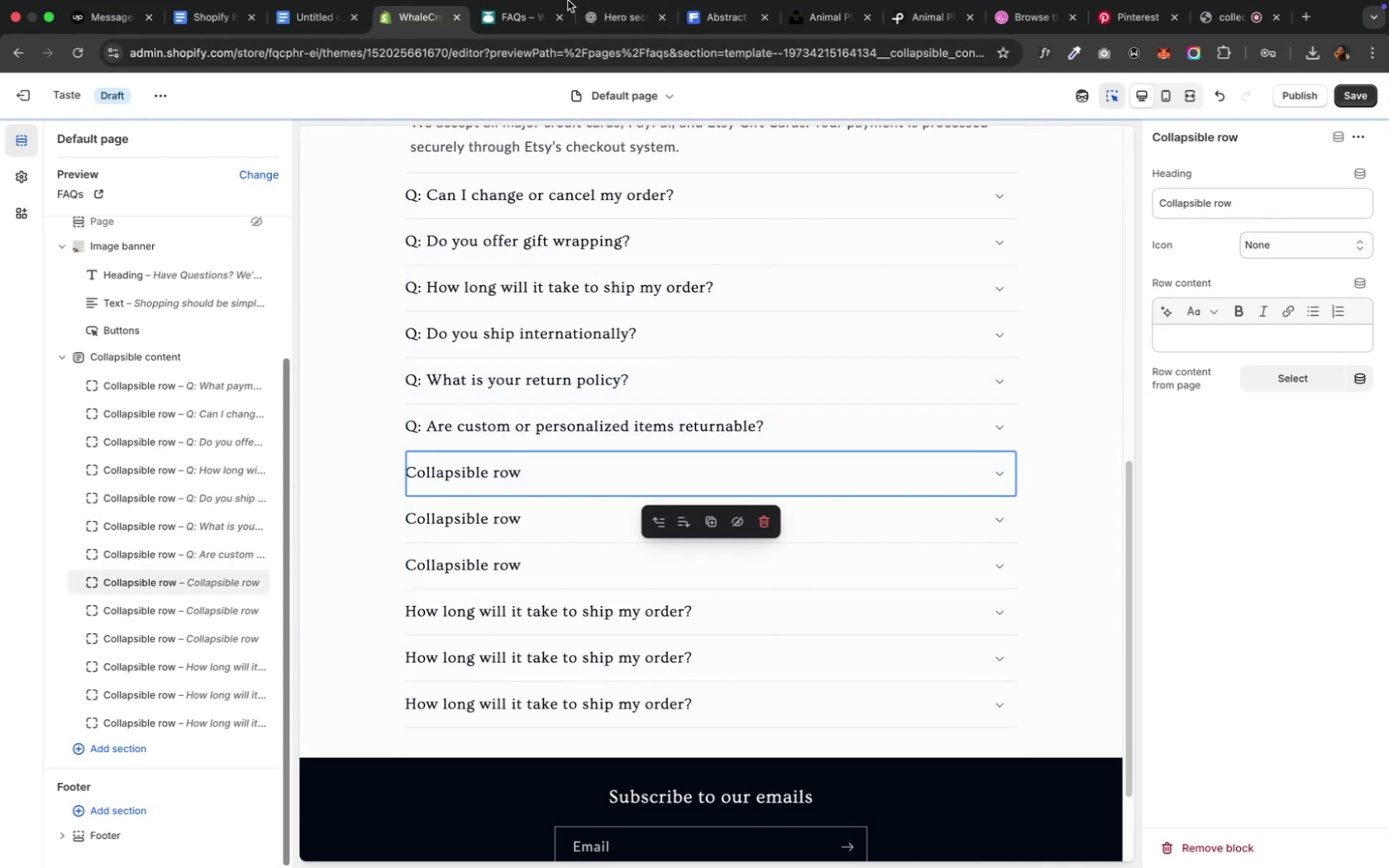 
left_click([610, 39])
 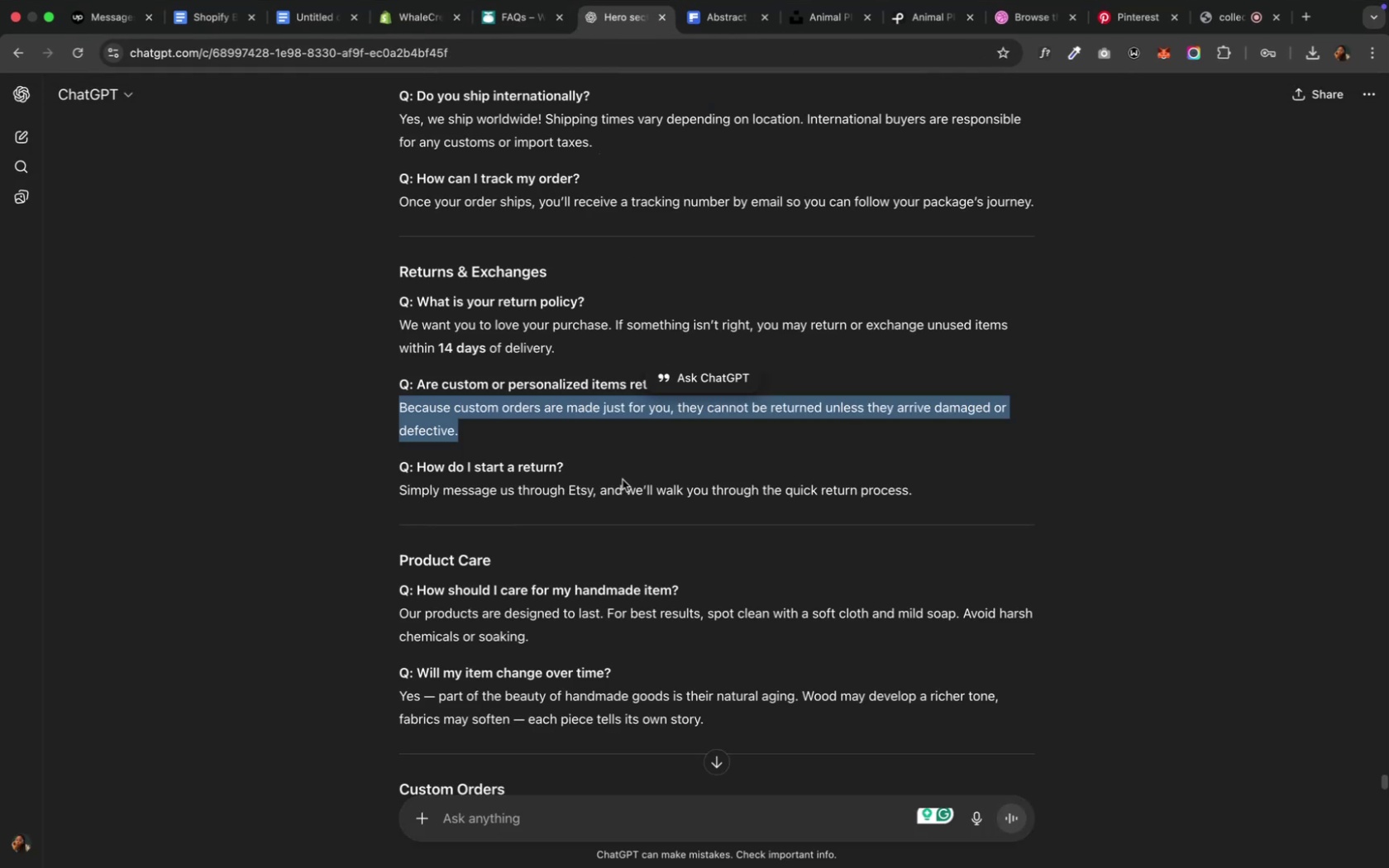 
left_click_drag(start_coordinate=[569, 467], to_coordinate=[384, 469])
 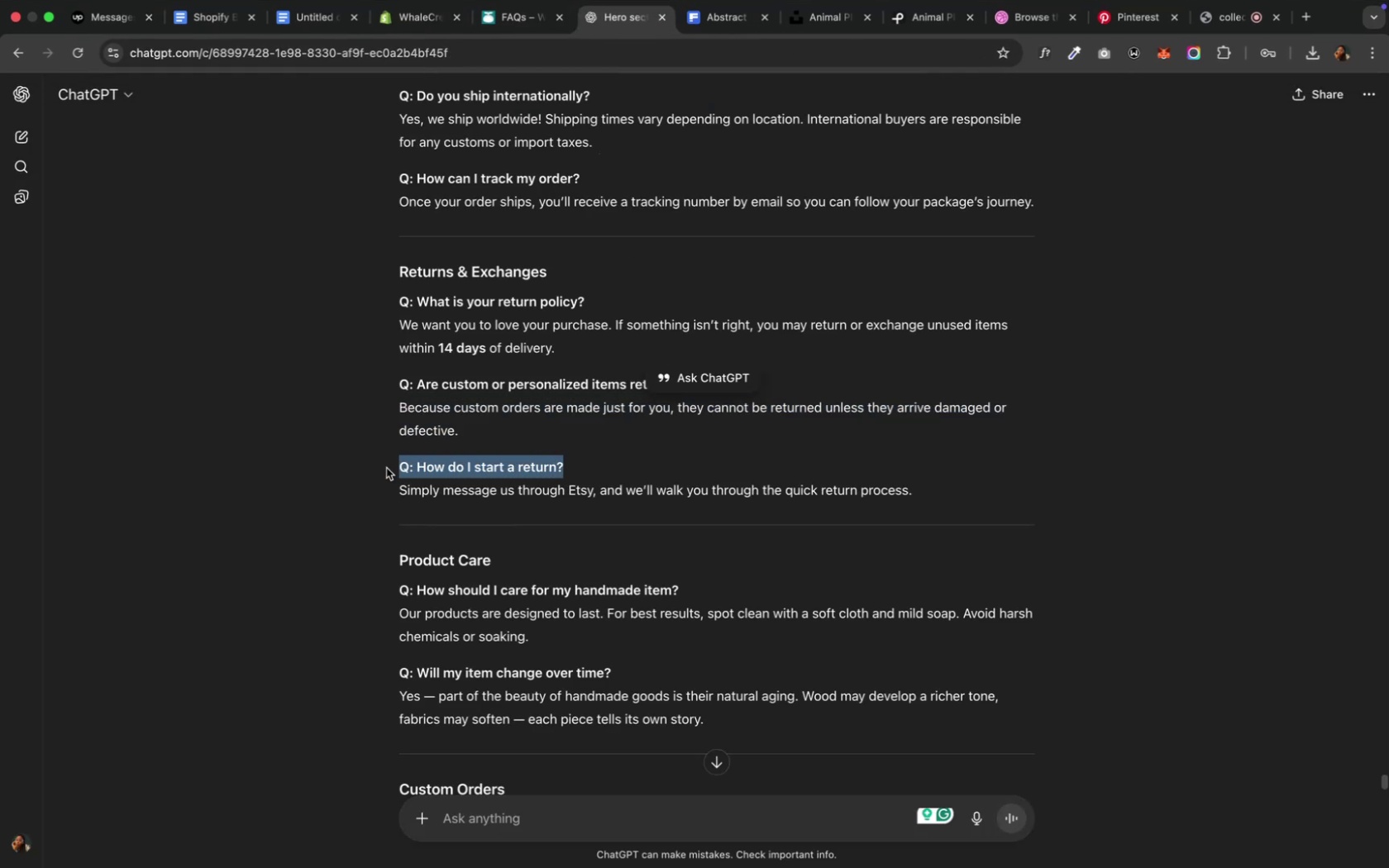 
key(Meta+C)
 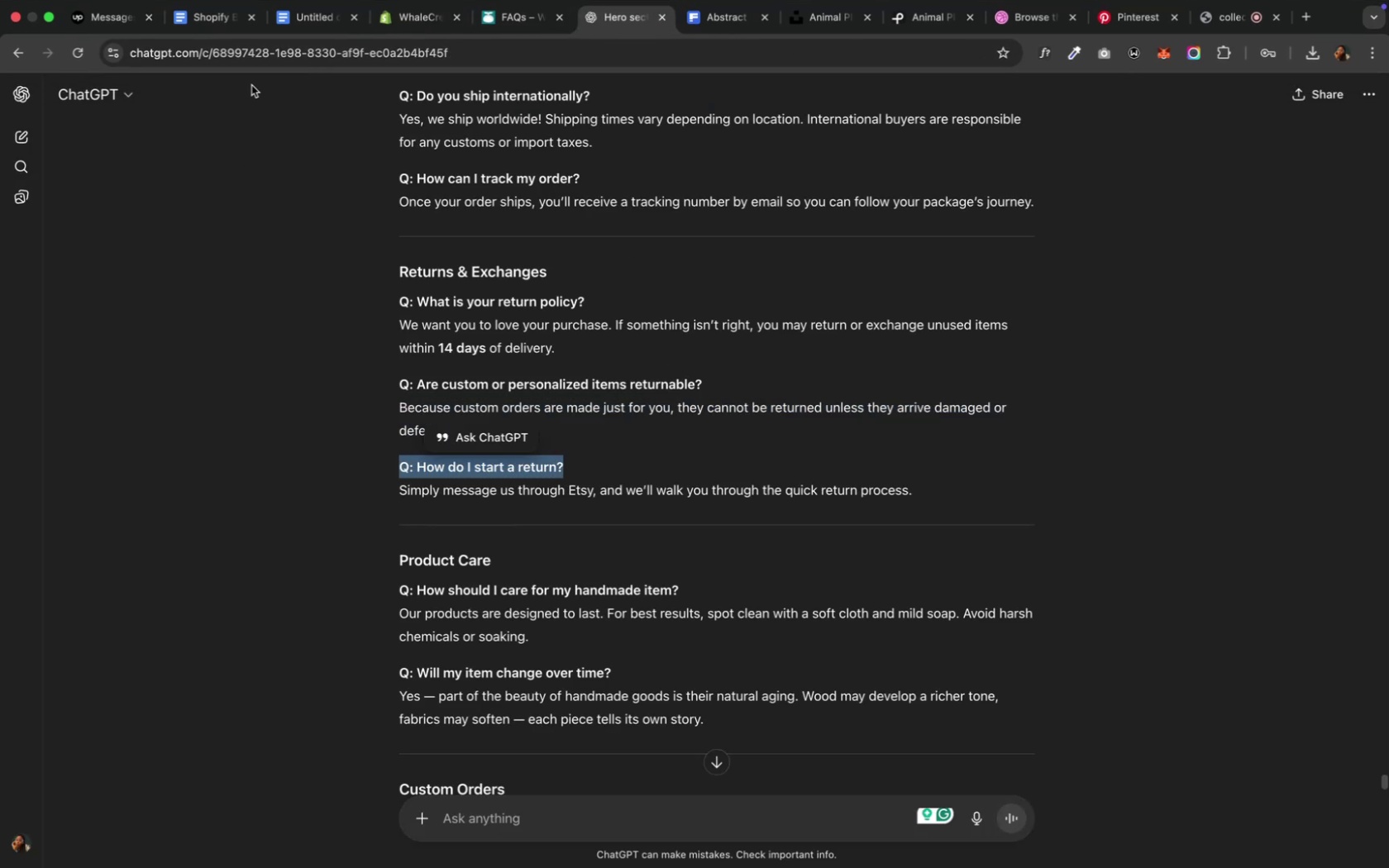 
left_click([402, 14])
 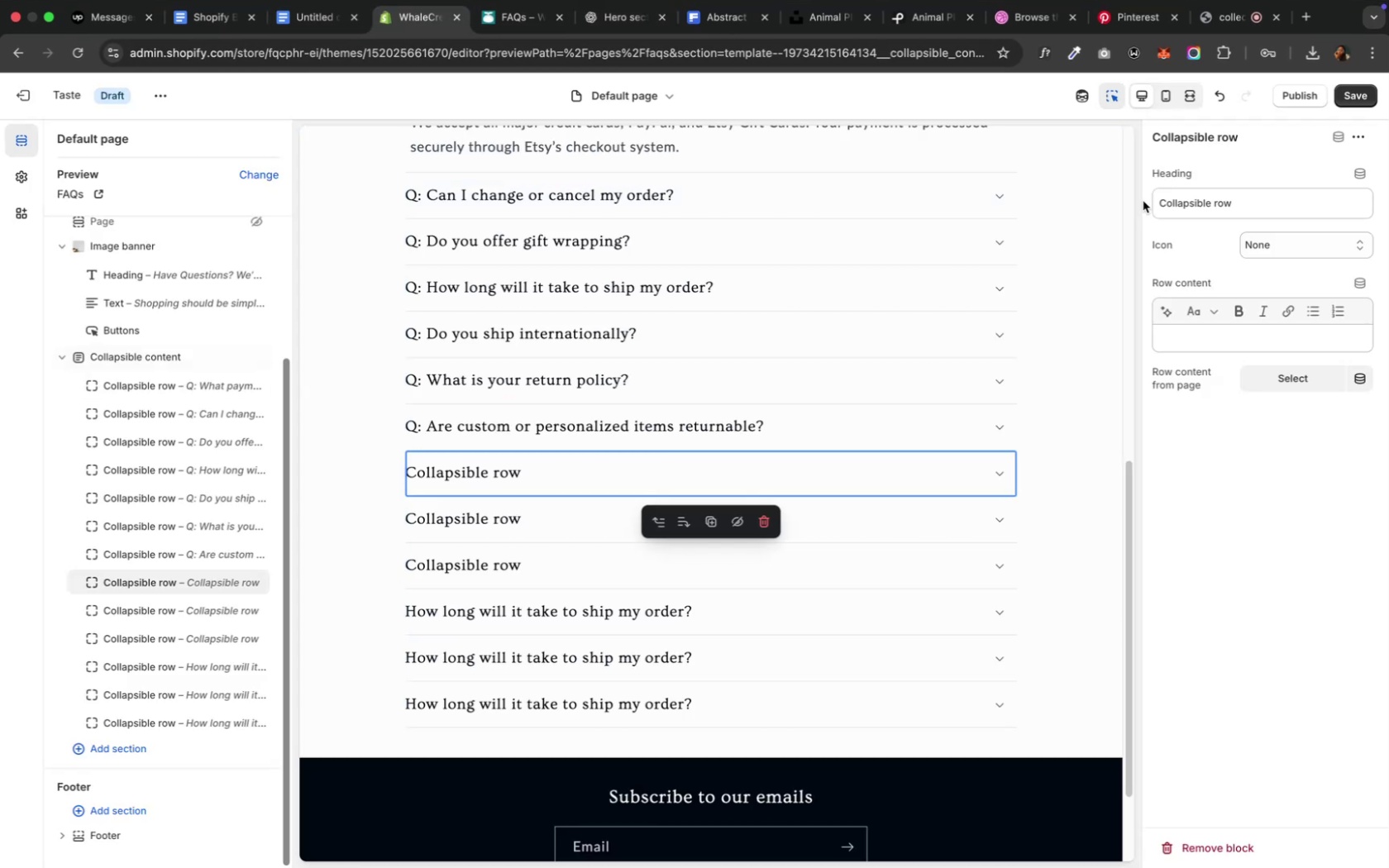 
left_click([1171, 203])
 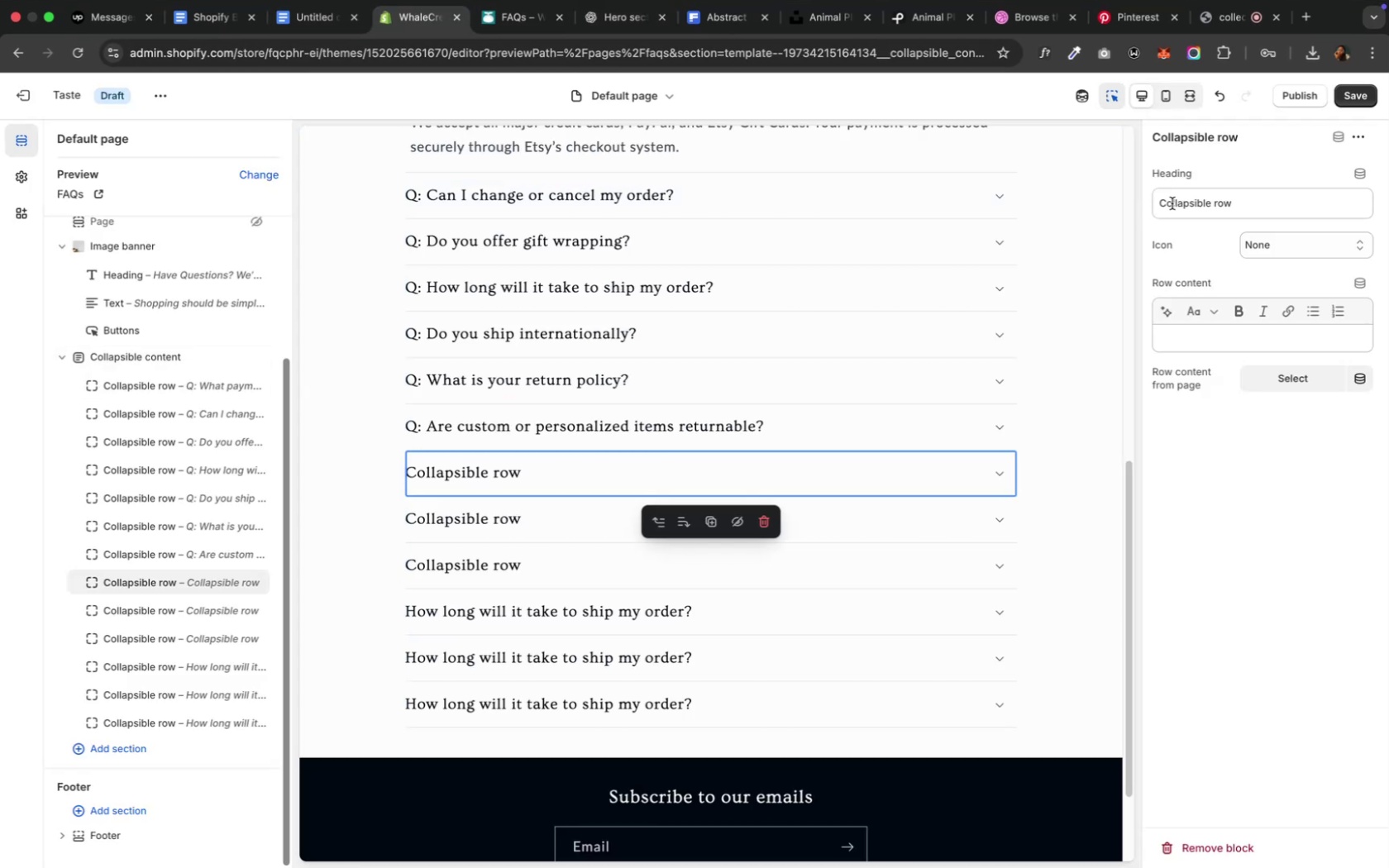 
key(Meta+A)
 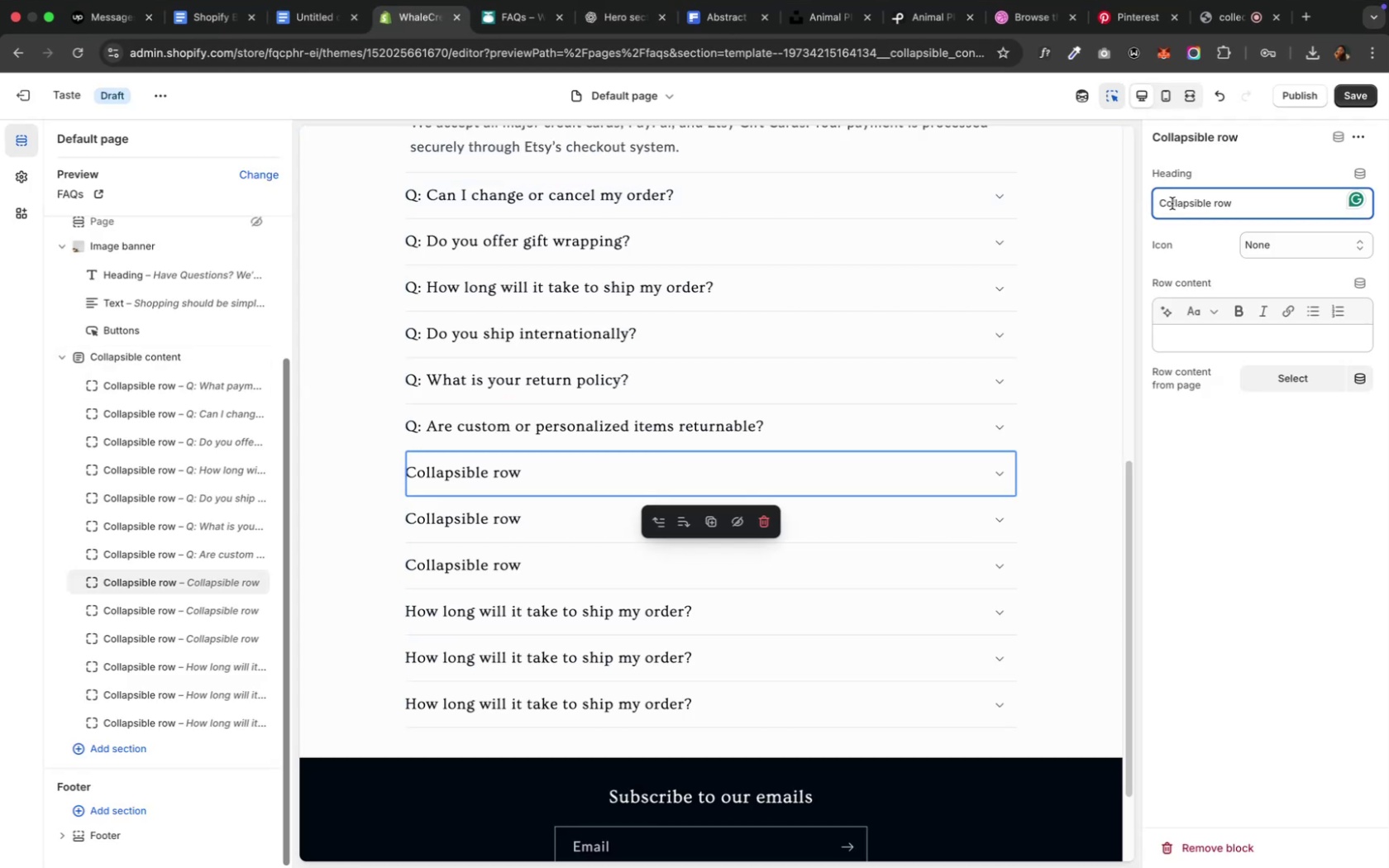 
key(Meta+V)
 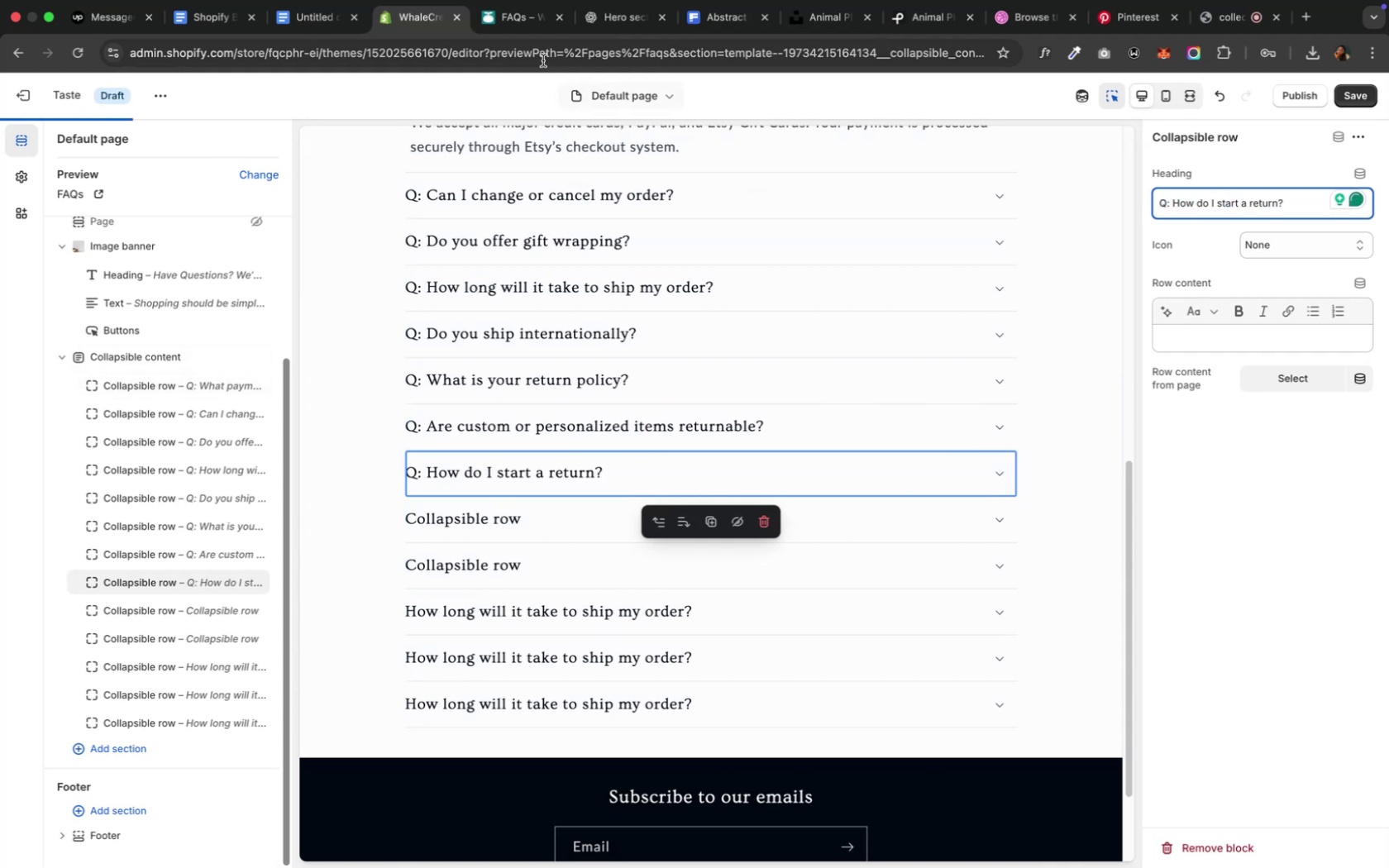 
left_click([604, 13])
 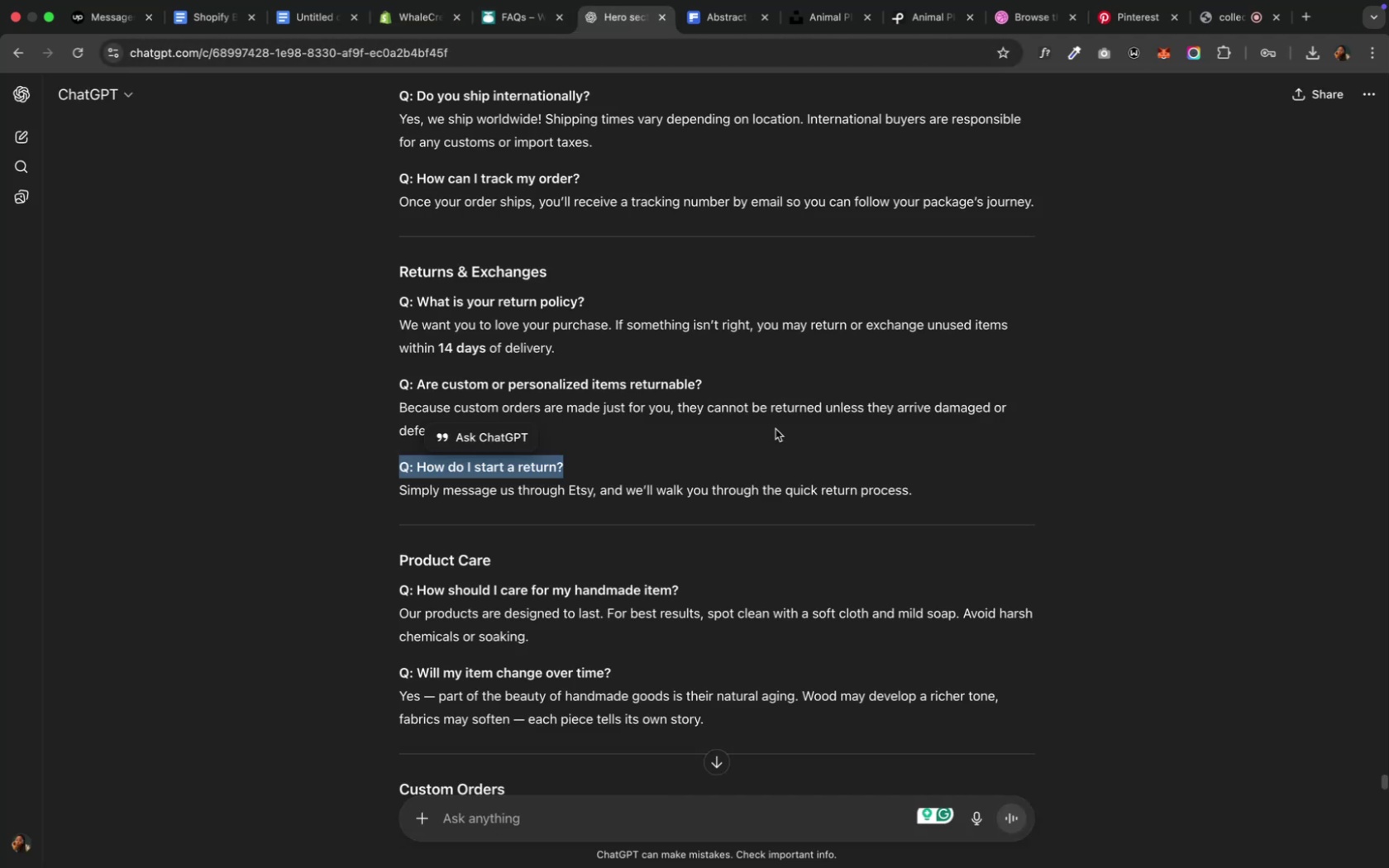 
left_click_drag(start_coordinate=[926, 490], to_coordinate=[387, 482])
 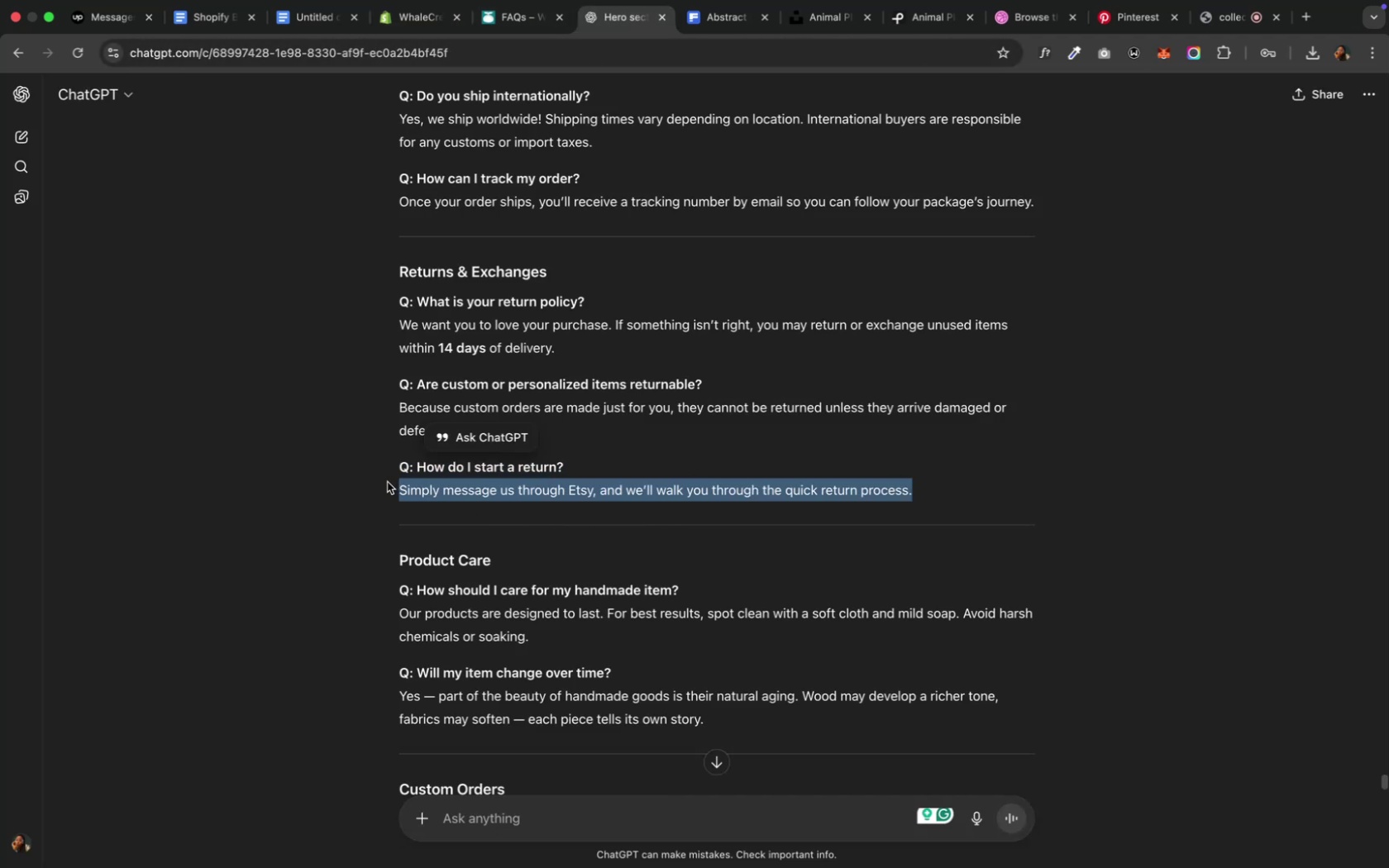 
key(Meta+C)
 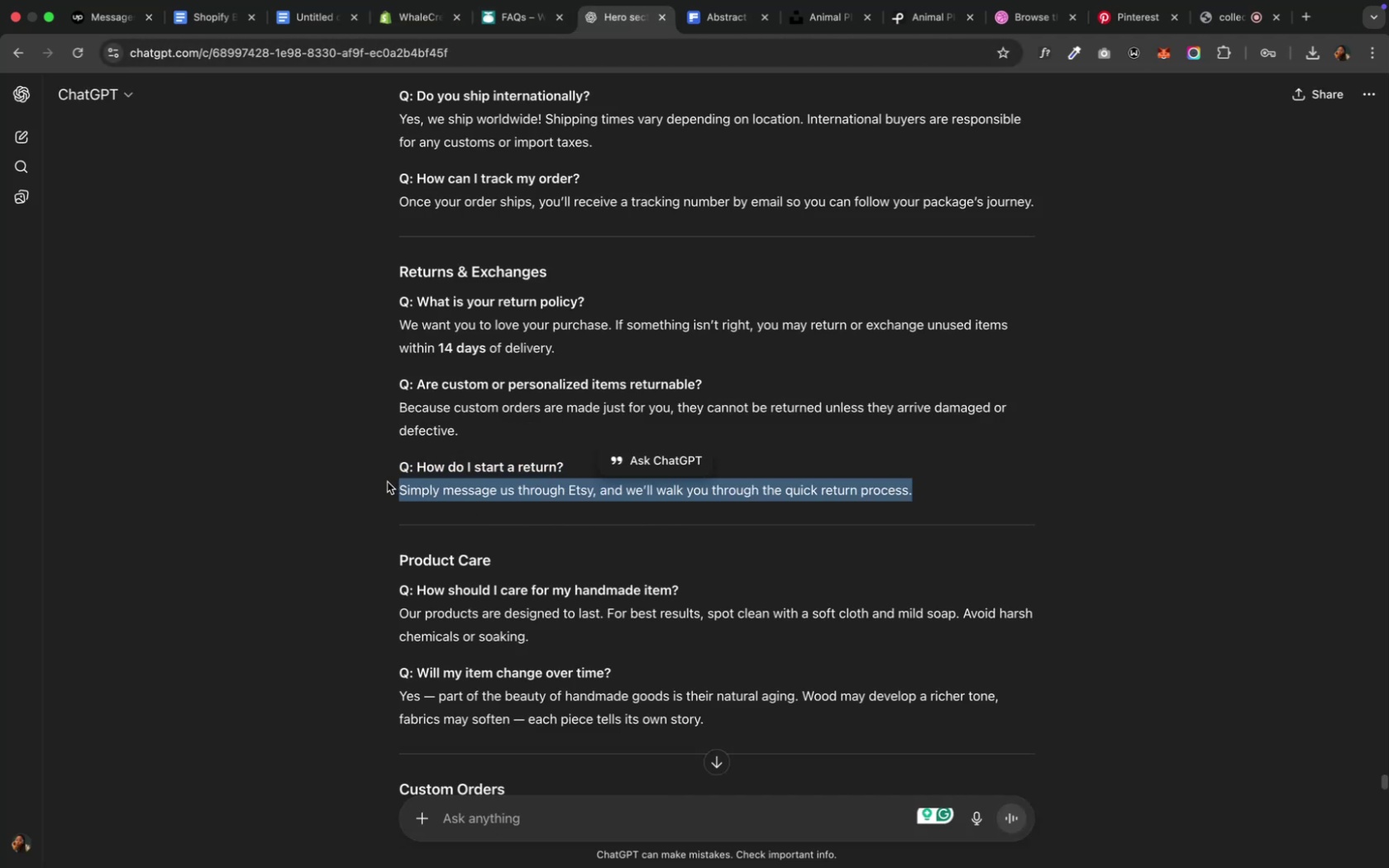 
key(Meta+C)
 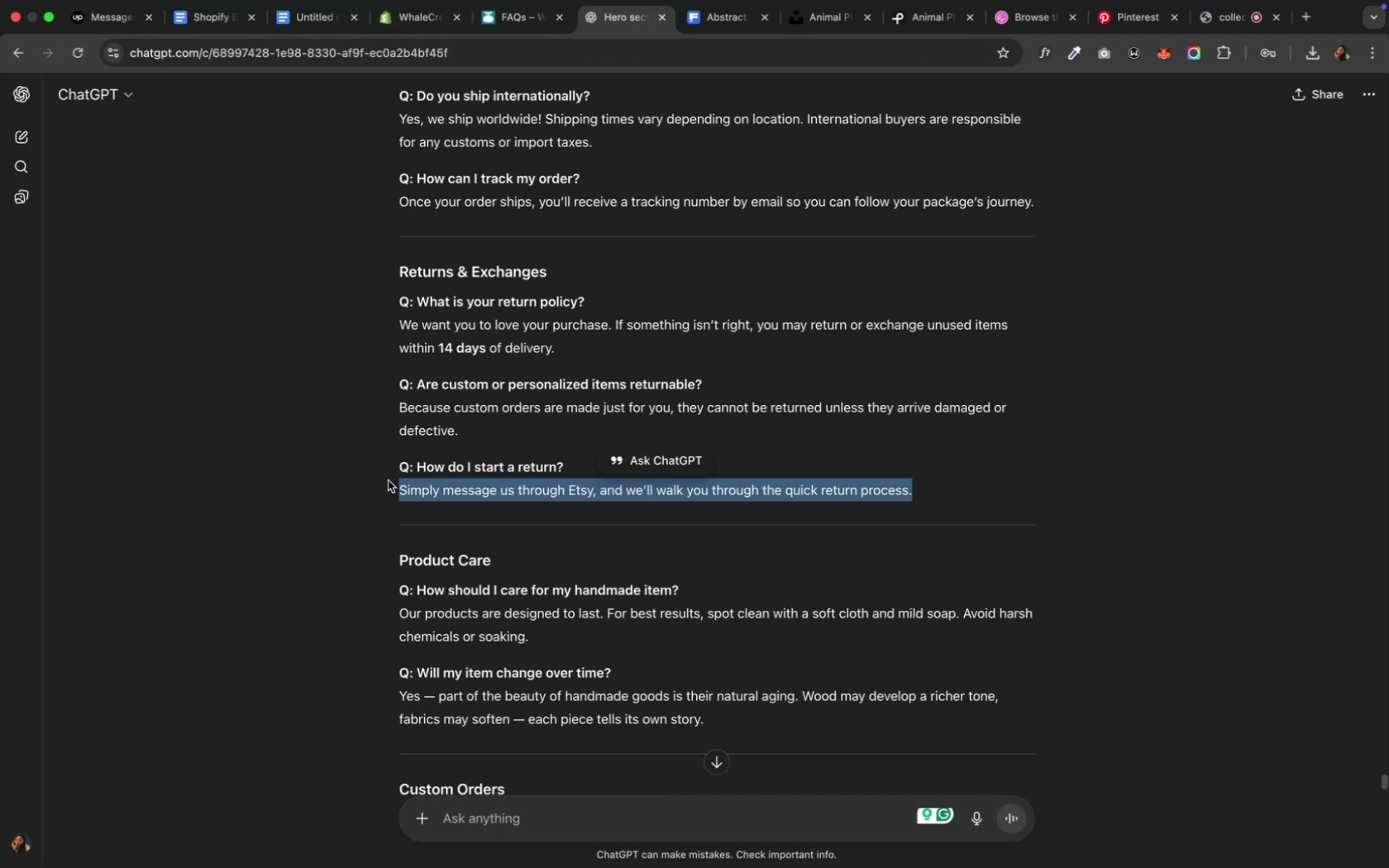 
key(Meta+C)
 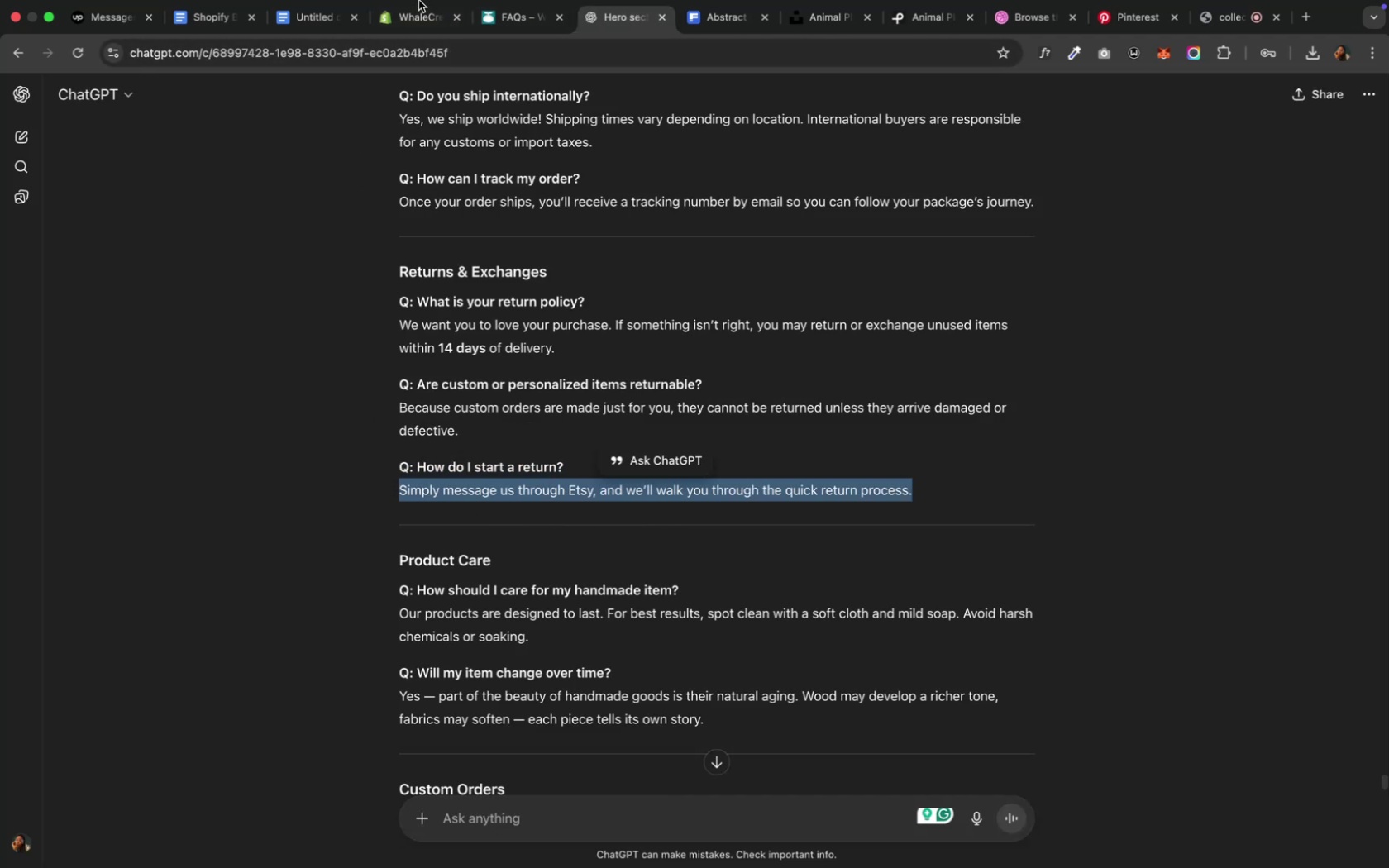 
left_click([400, 26])
 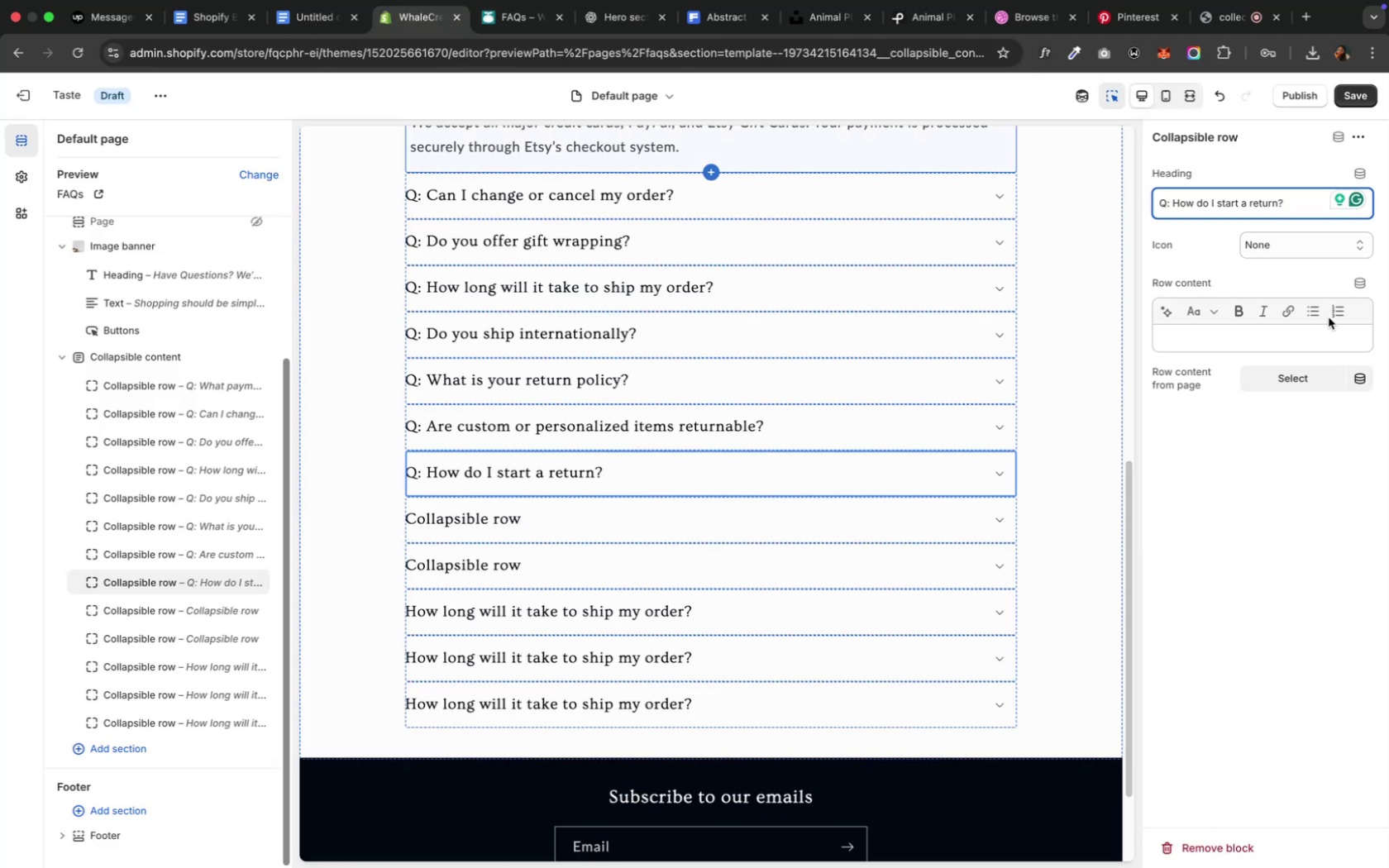 
left_click([1286, 346])
 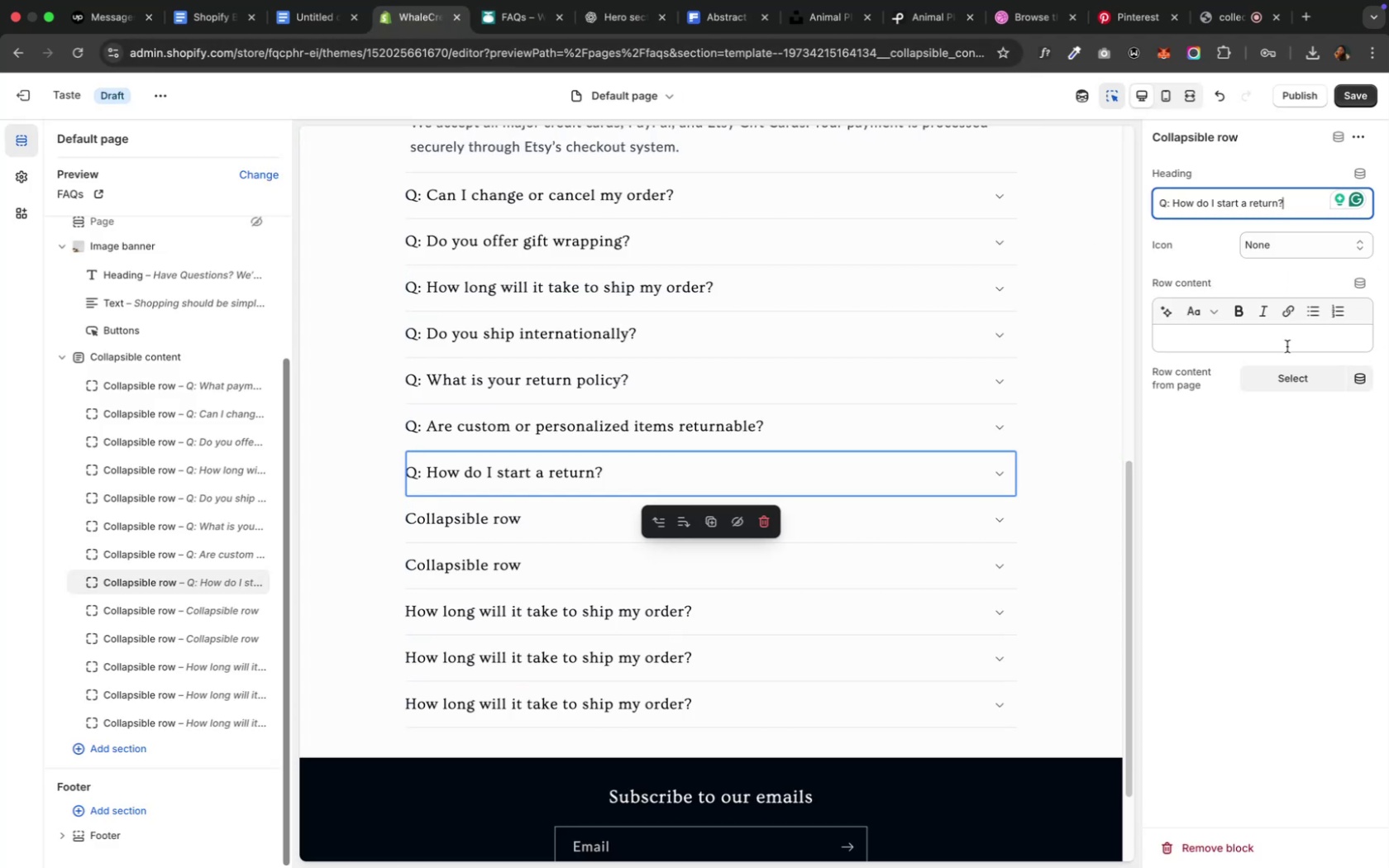 
key(Meta+V)
 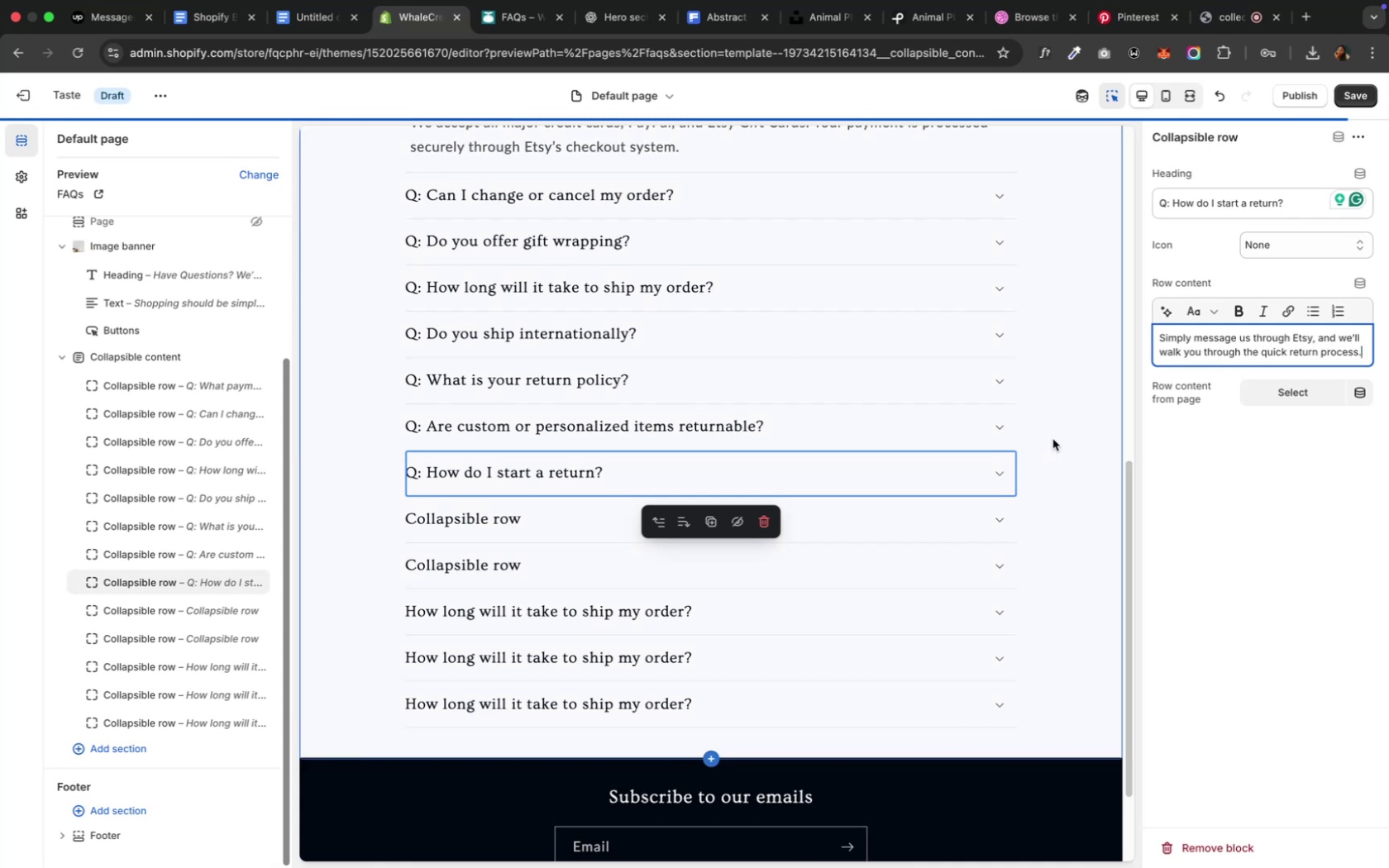 
left_click([962, 514])
 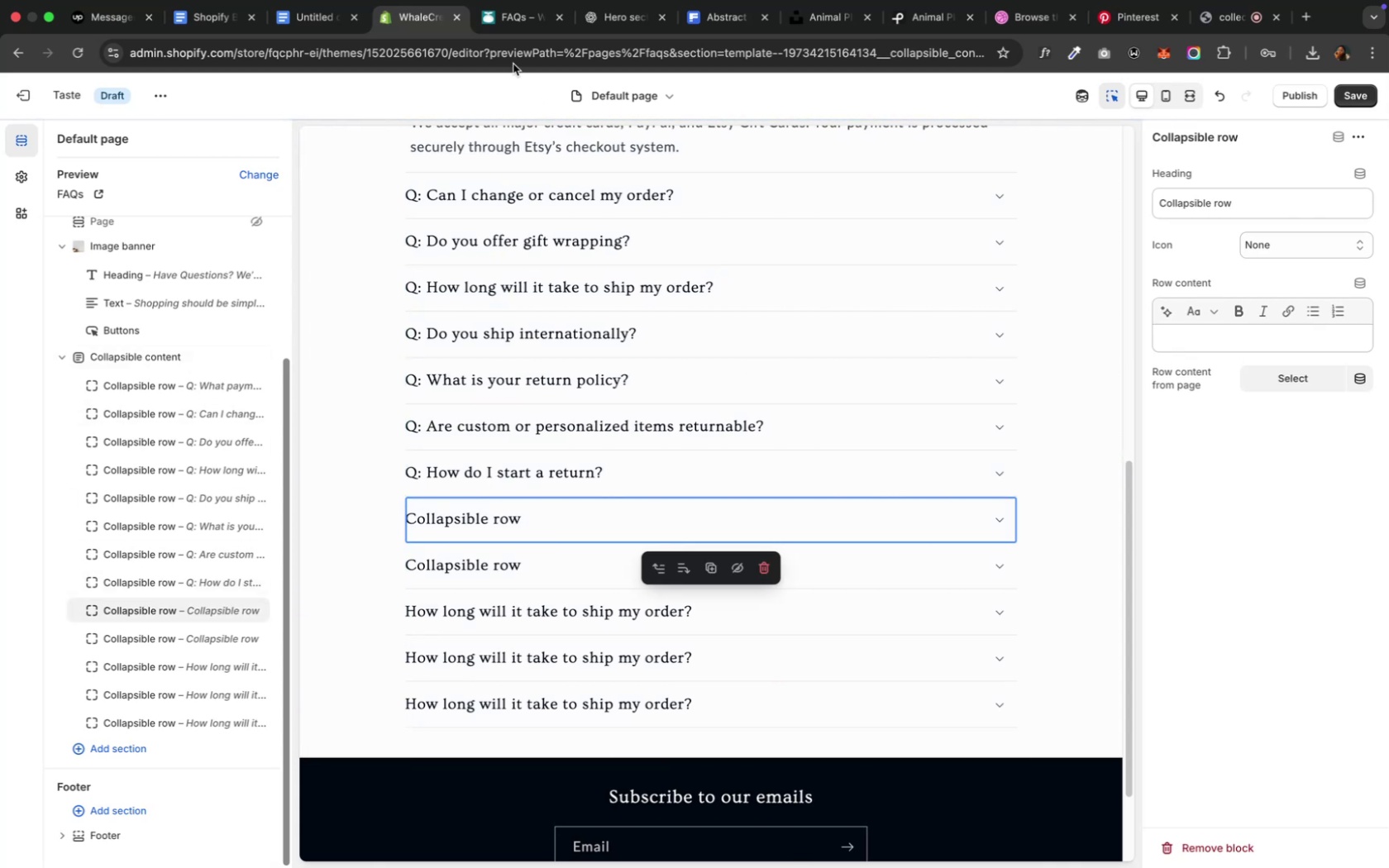 
left_click([521, 31])
 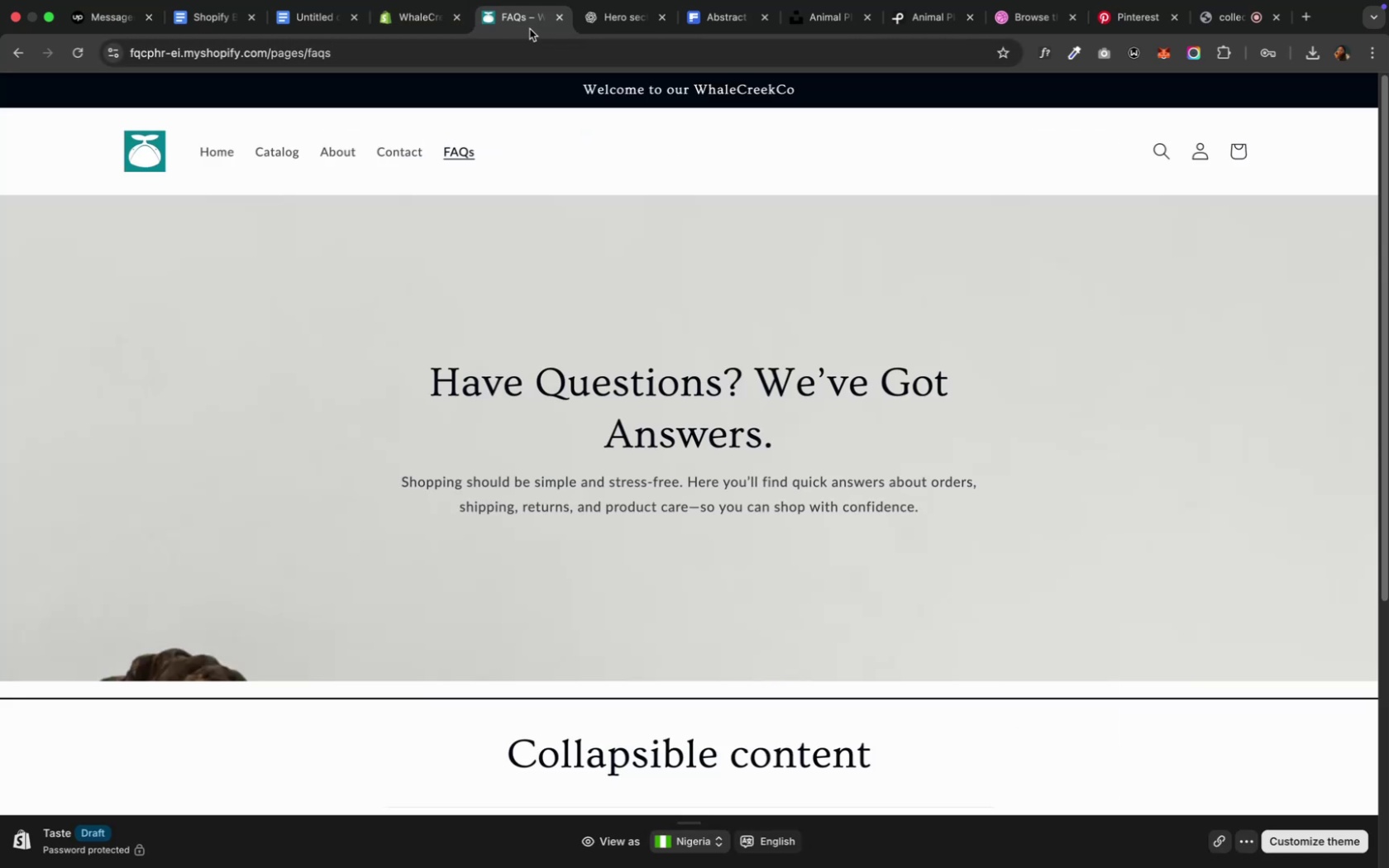 
left_click([605, 21])
 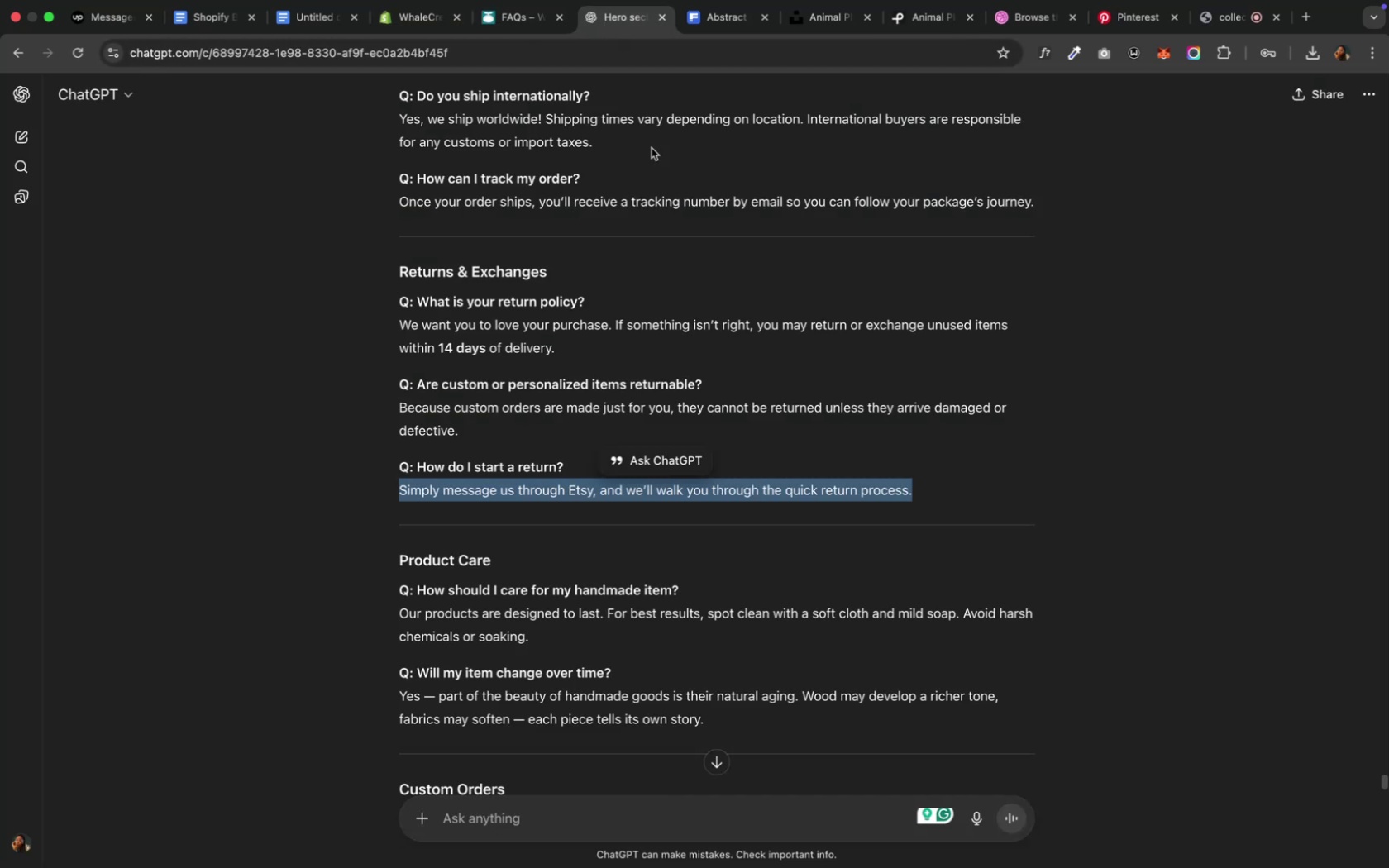 
scroll: coordinate [649, 475], scroll_direction: down, amount: 14.0
 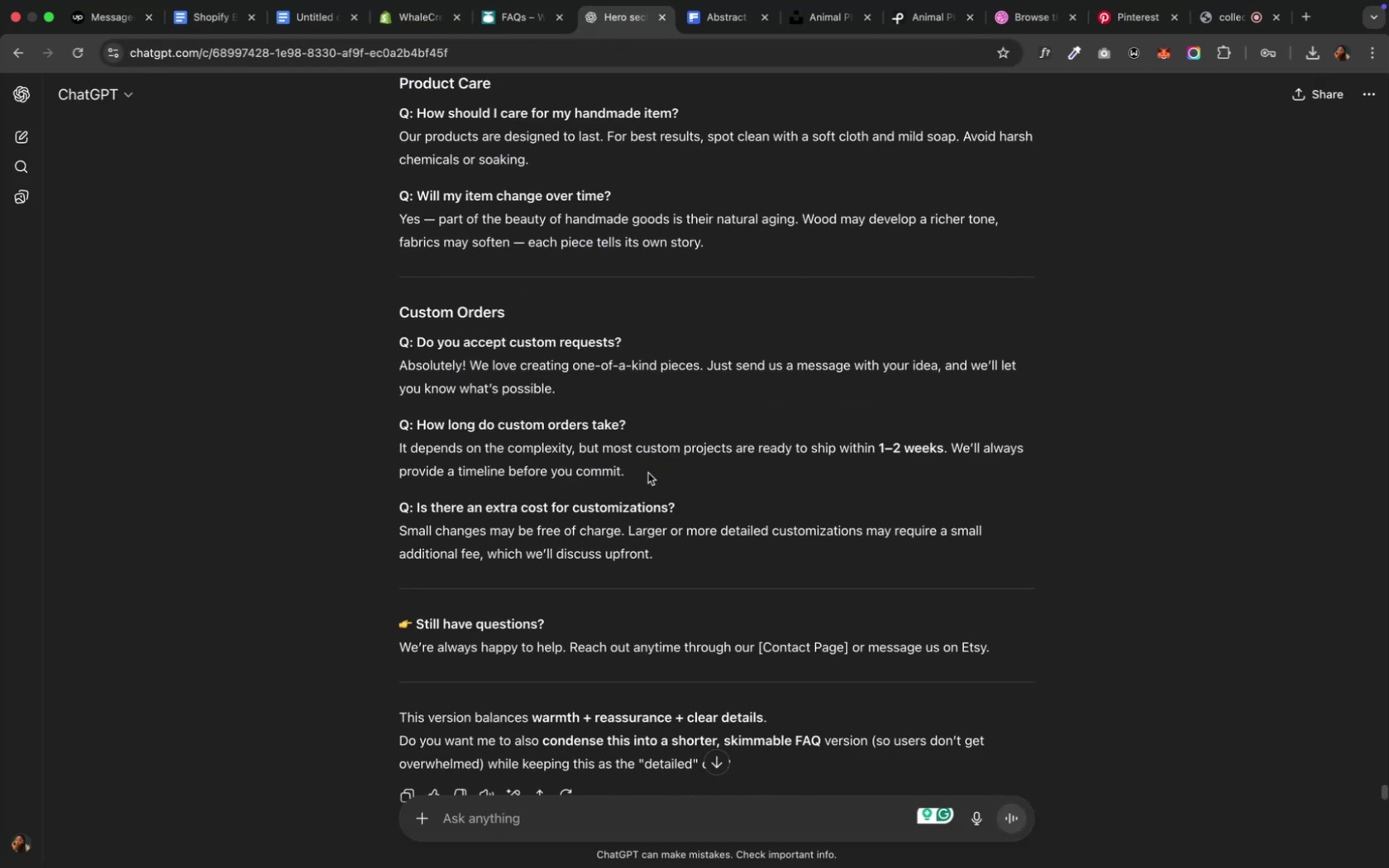 
scroll: coordinate [632, 357], scroll_direction: up, amount: 2.0
 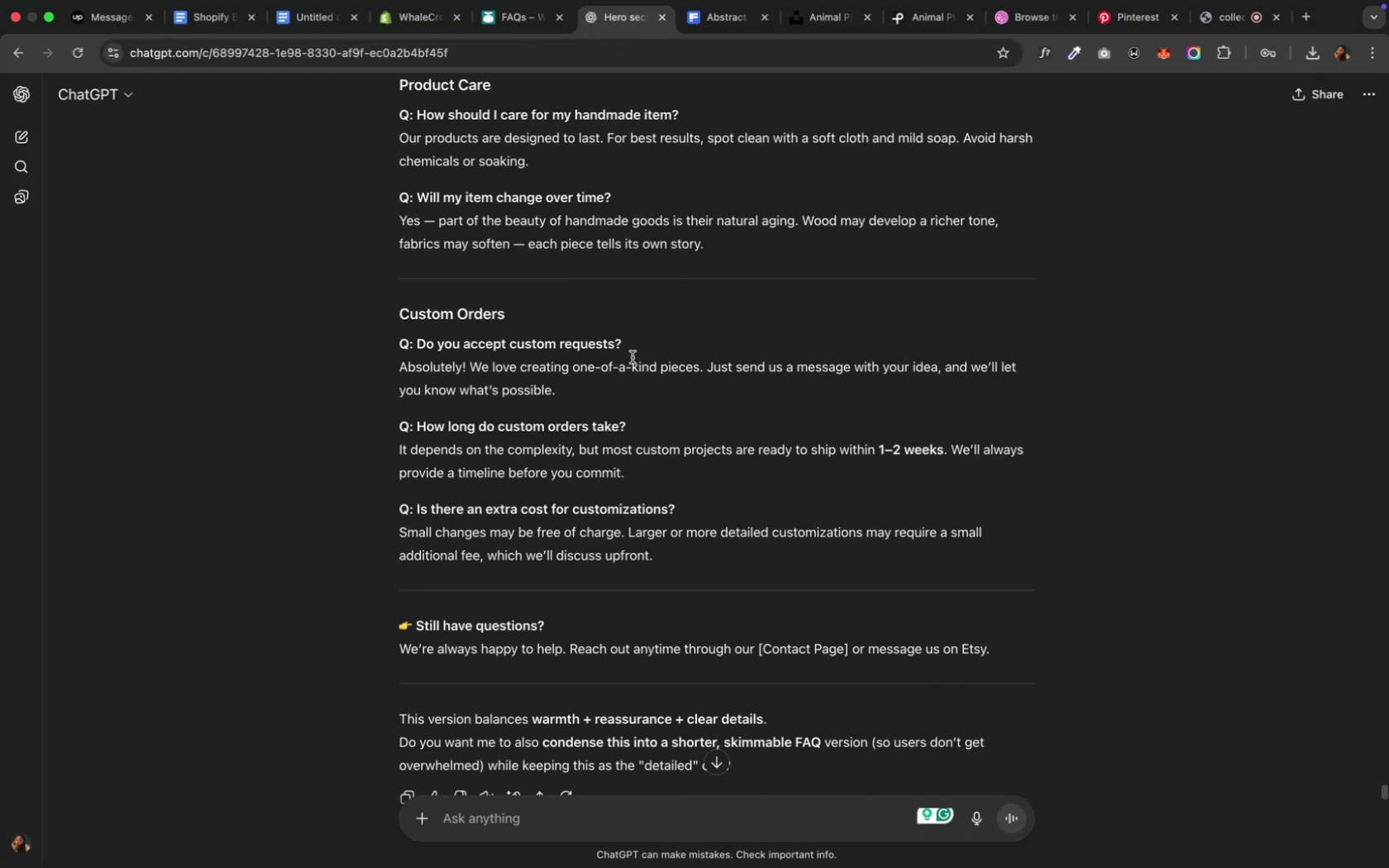 
scroll: coordinate [632, 357], scroll_direction: down, amount: 1.0
 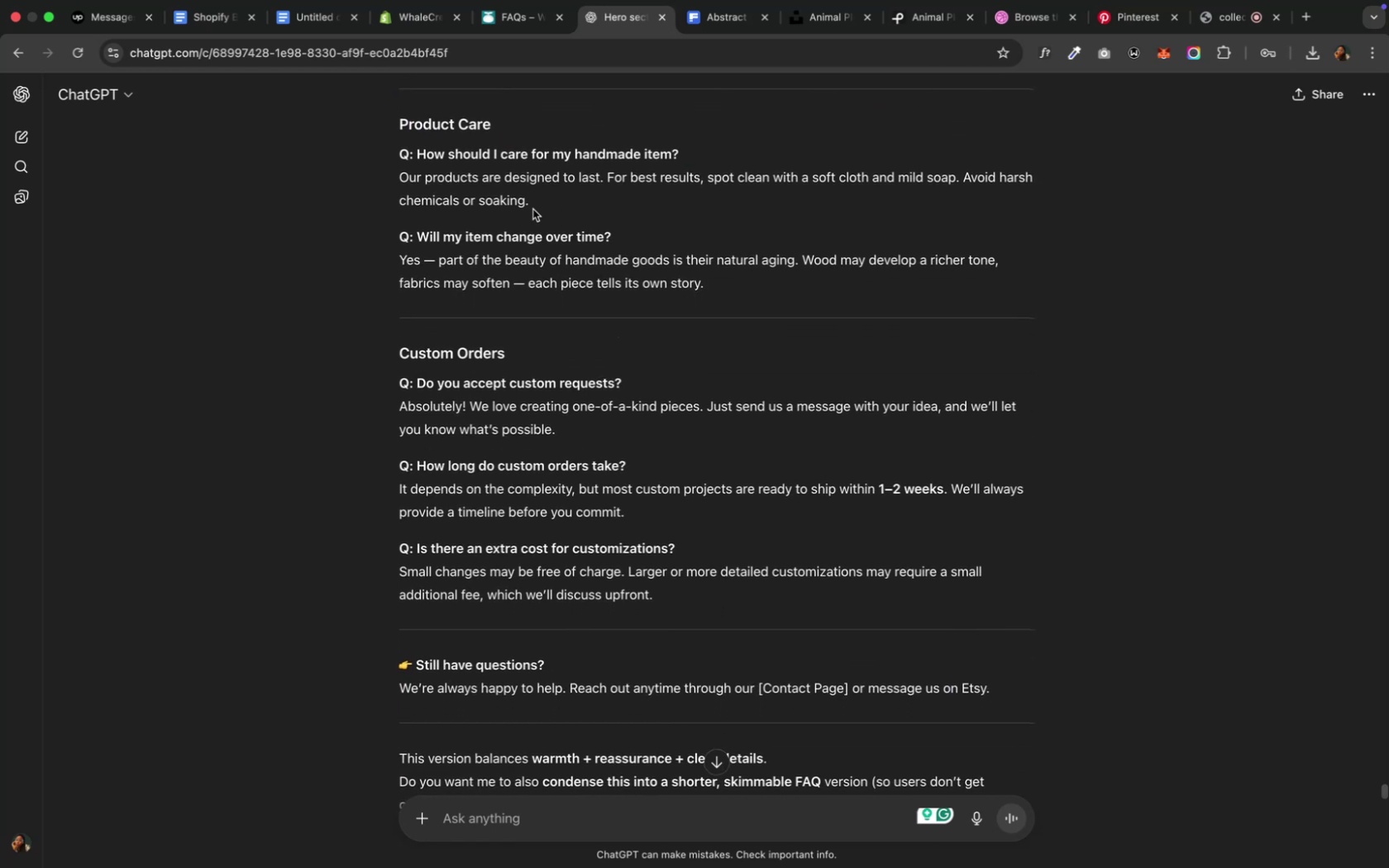 
left_click_drag(start_coordinate=[694, 149], to_coordinate=[399, 150])
 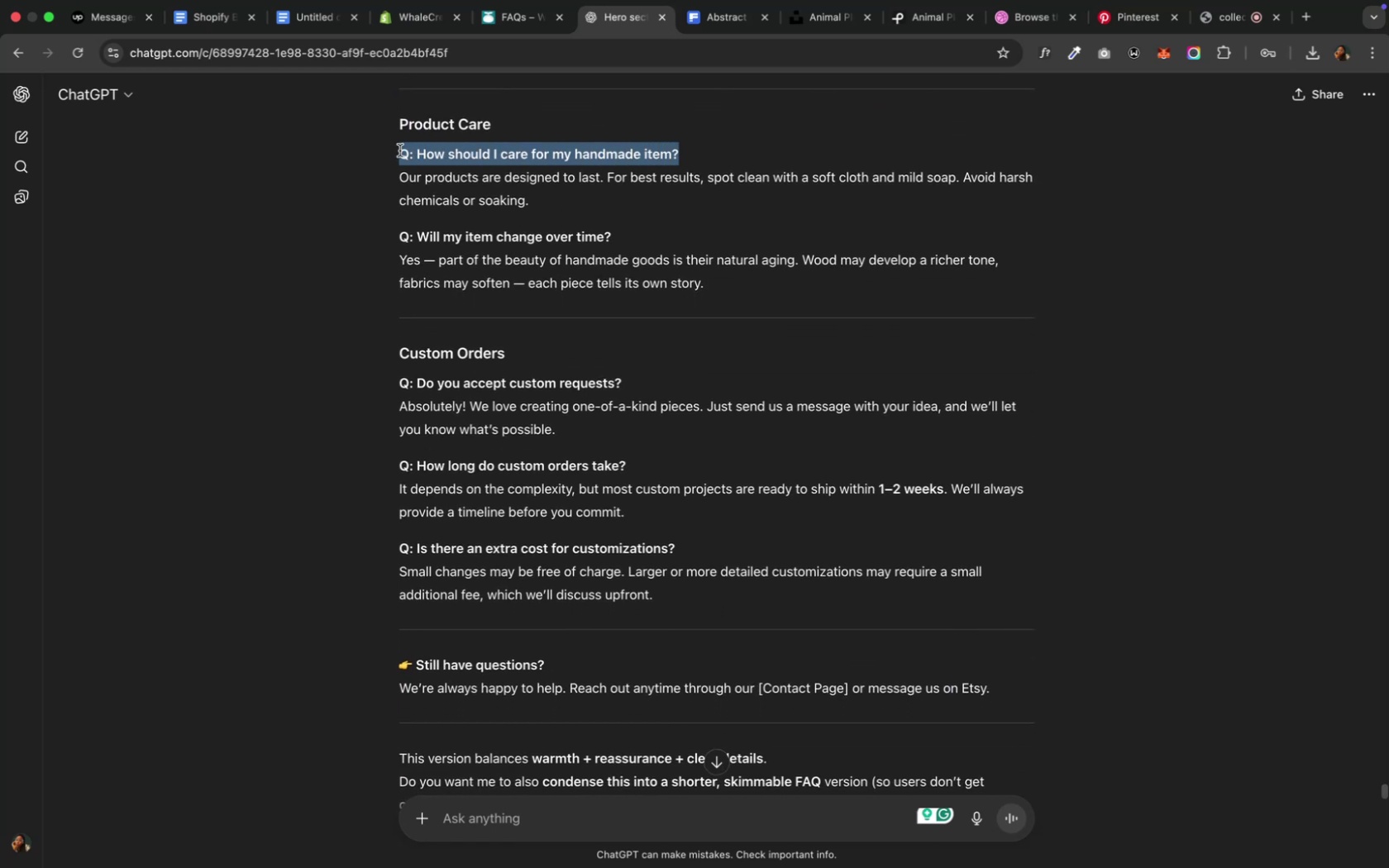 
key(Meta+CommandLeft)
 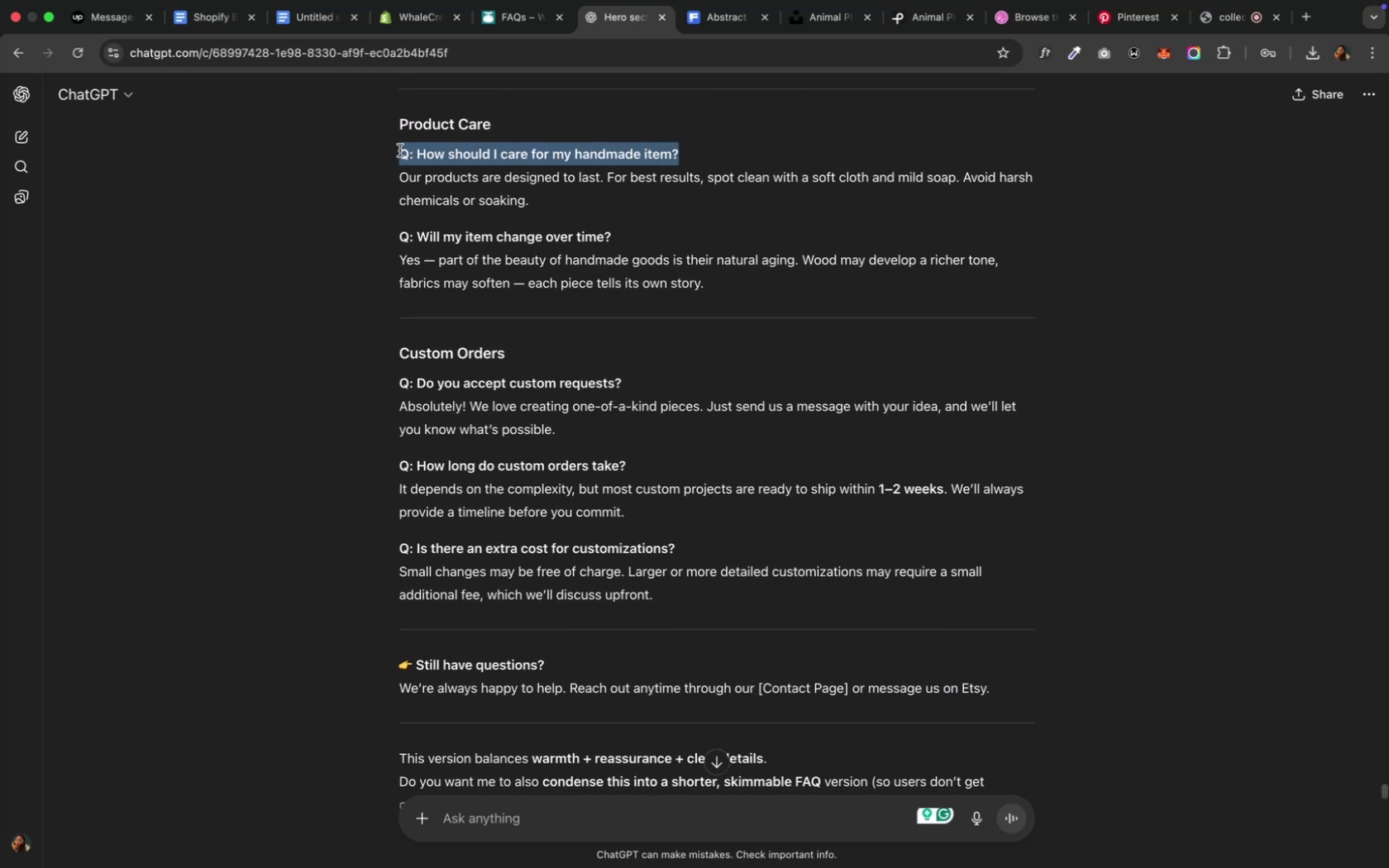 
key(Meta+C)
 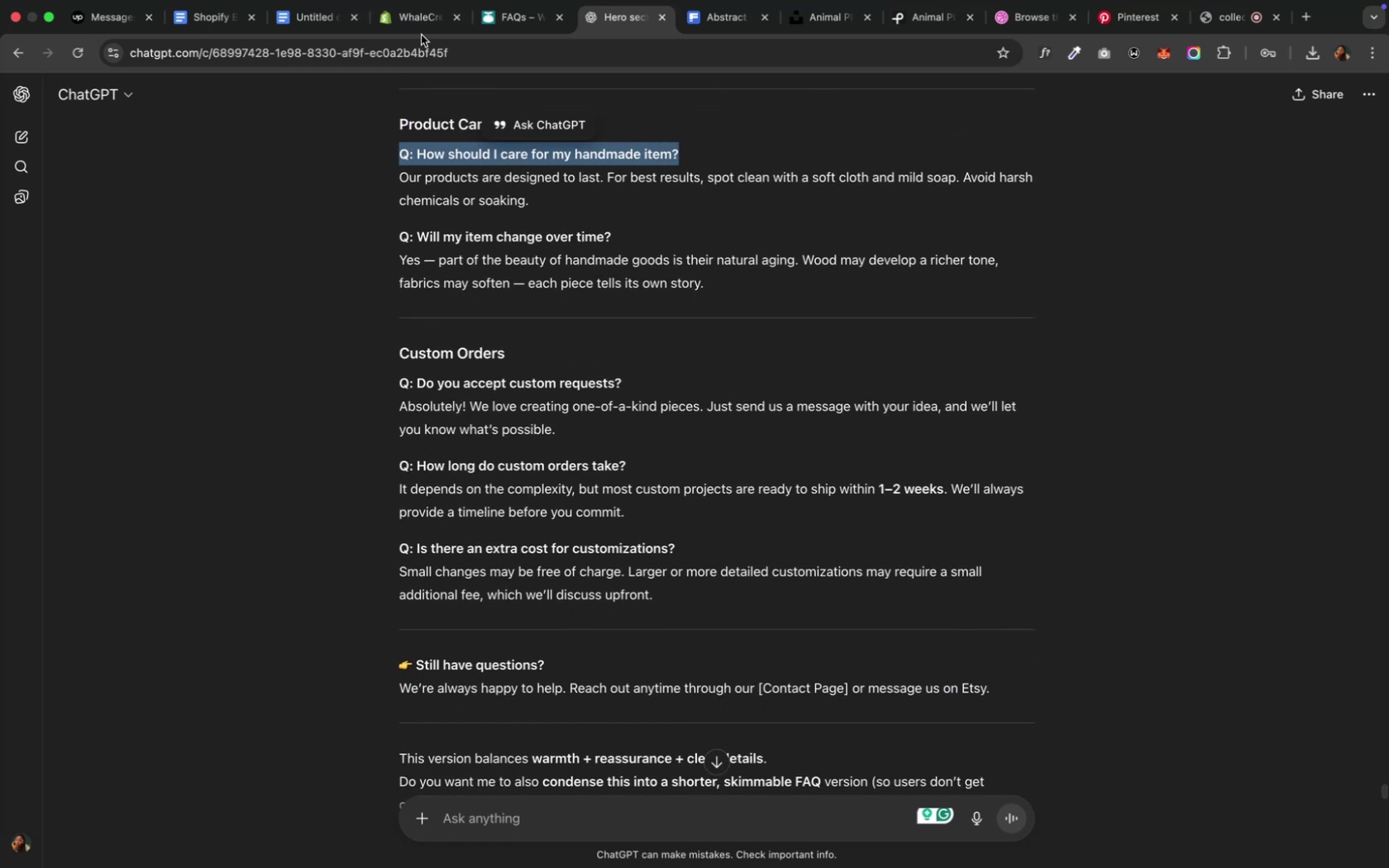 
left_click([400, 26])
 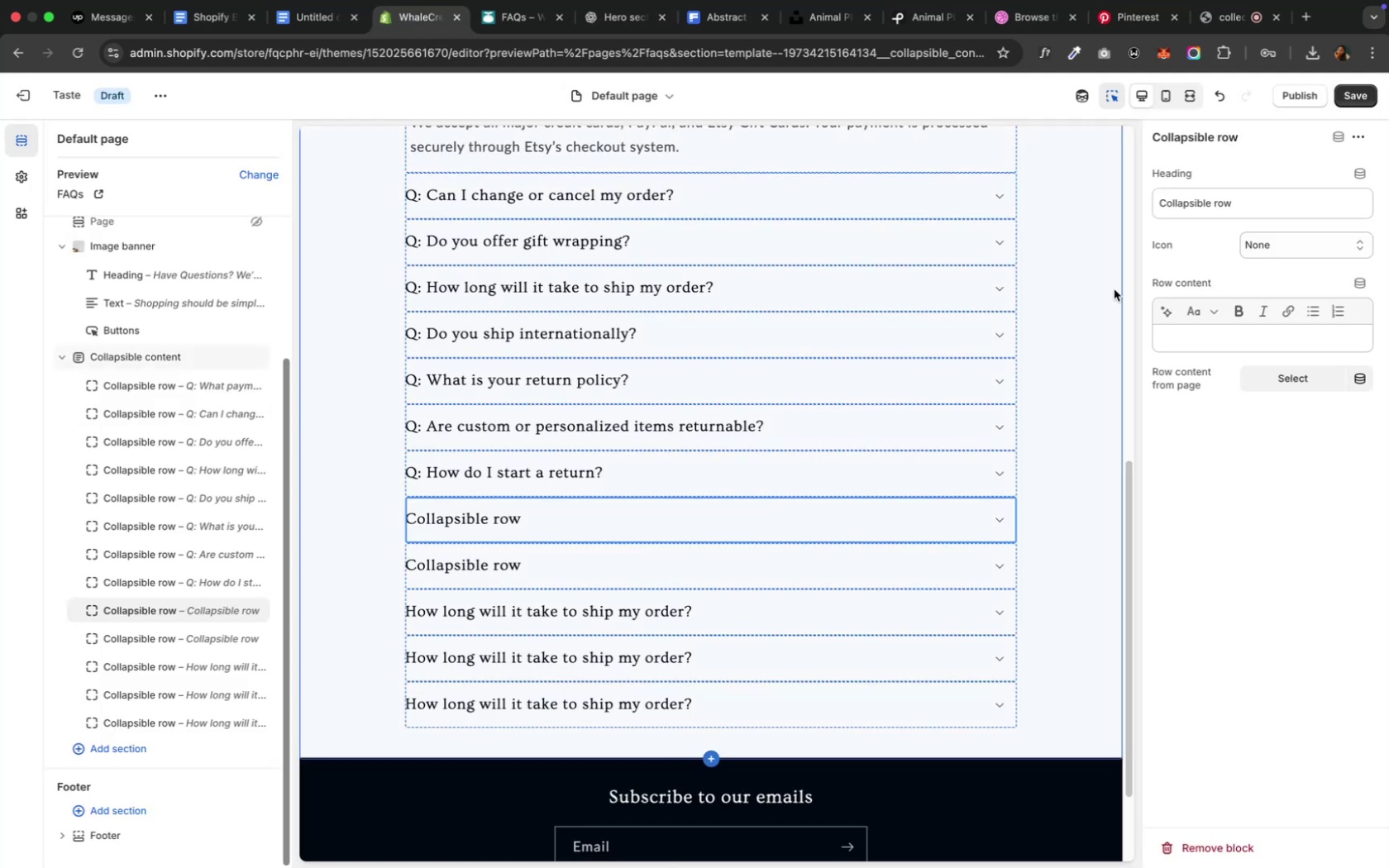 
left_click([1214, 209])
 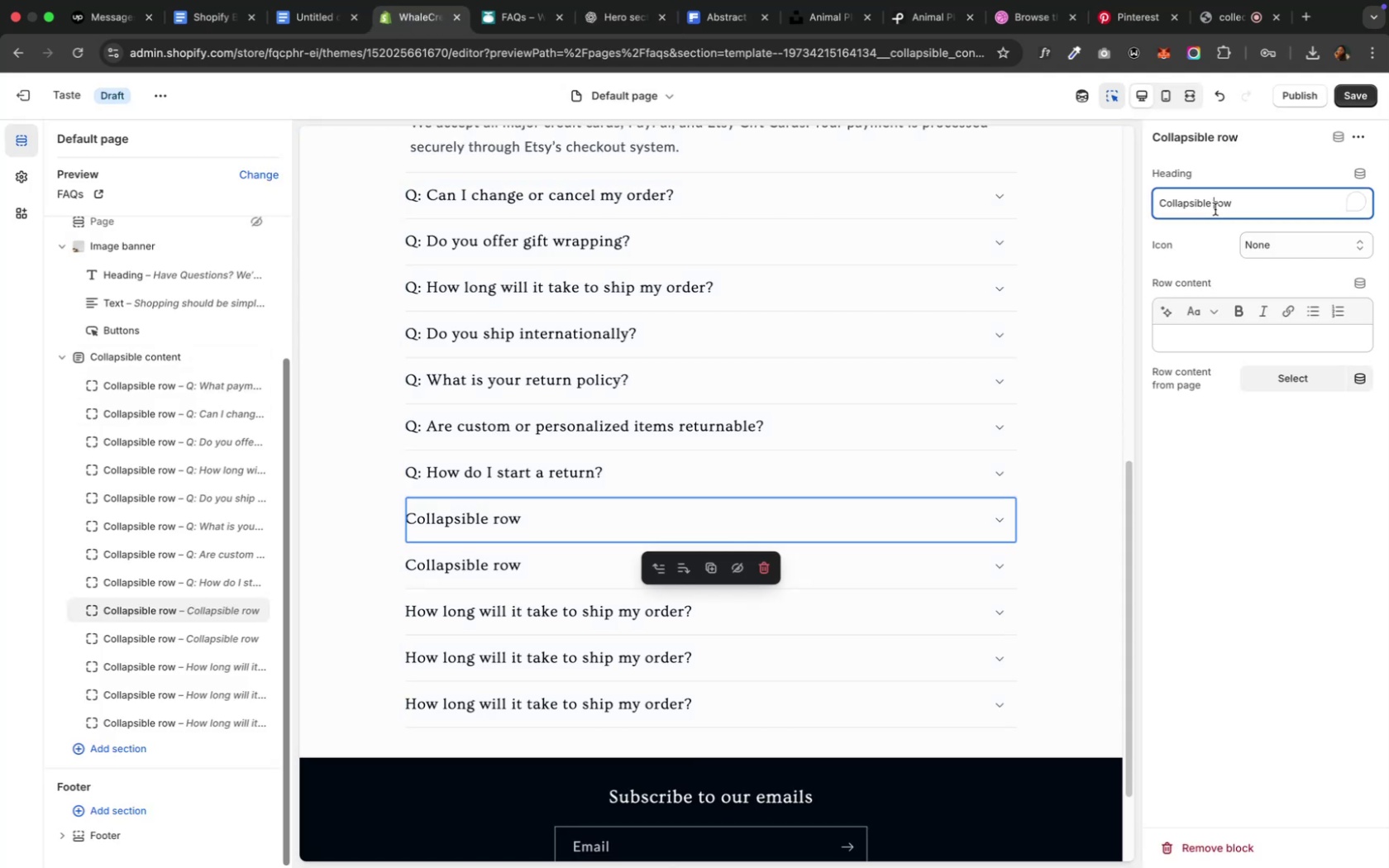 
key(Meta+A)
 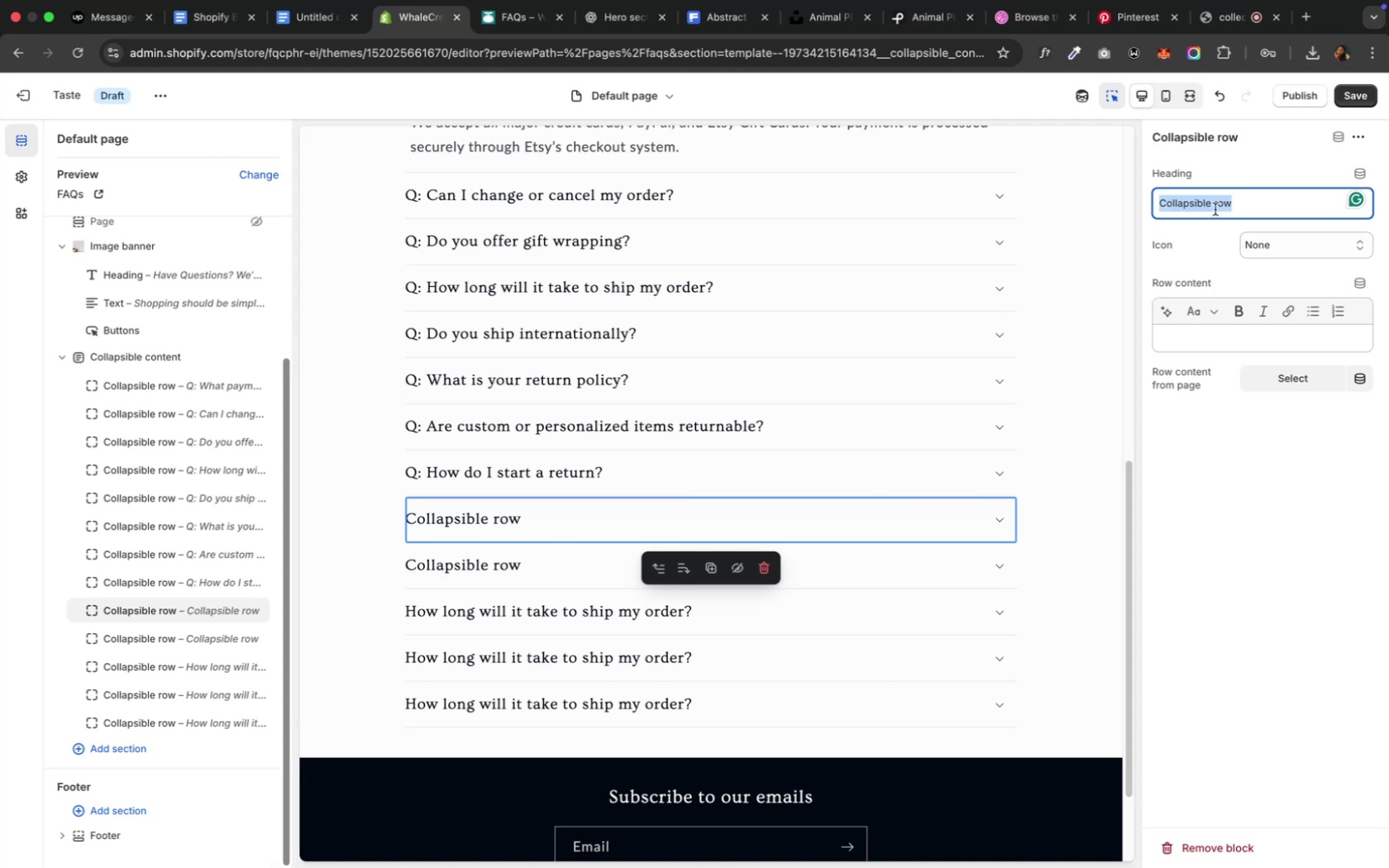 
key(Meta+V)
 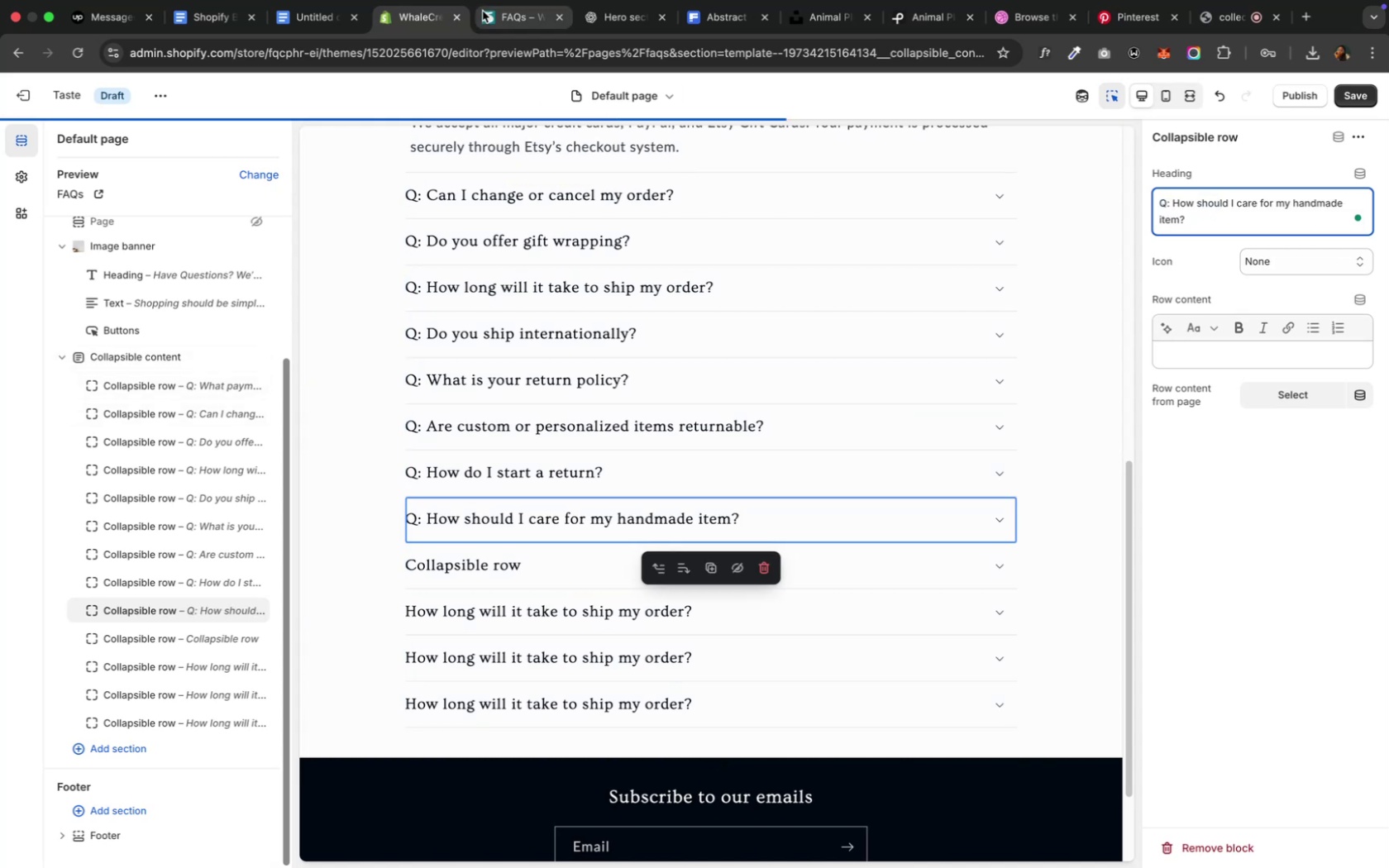 
left_click([594, 23])
 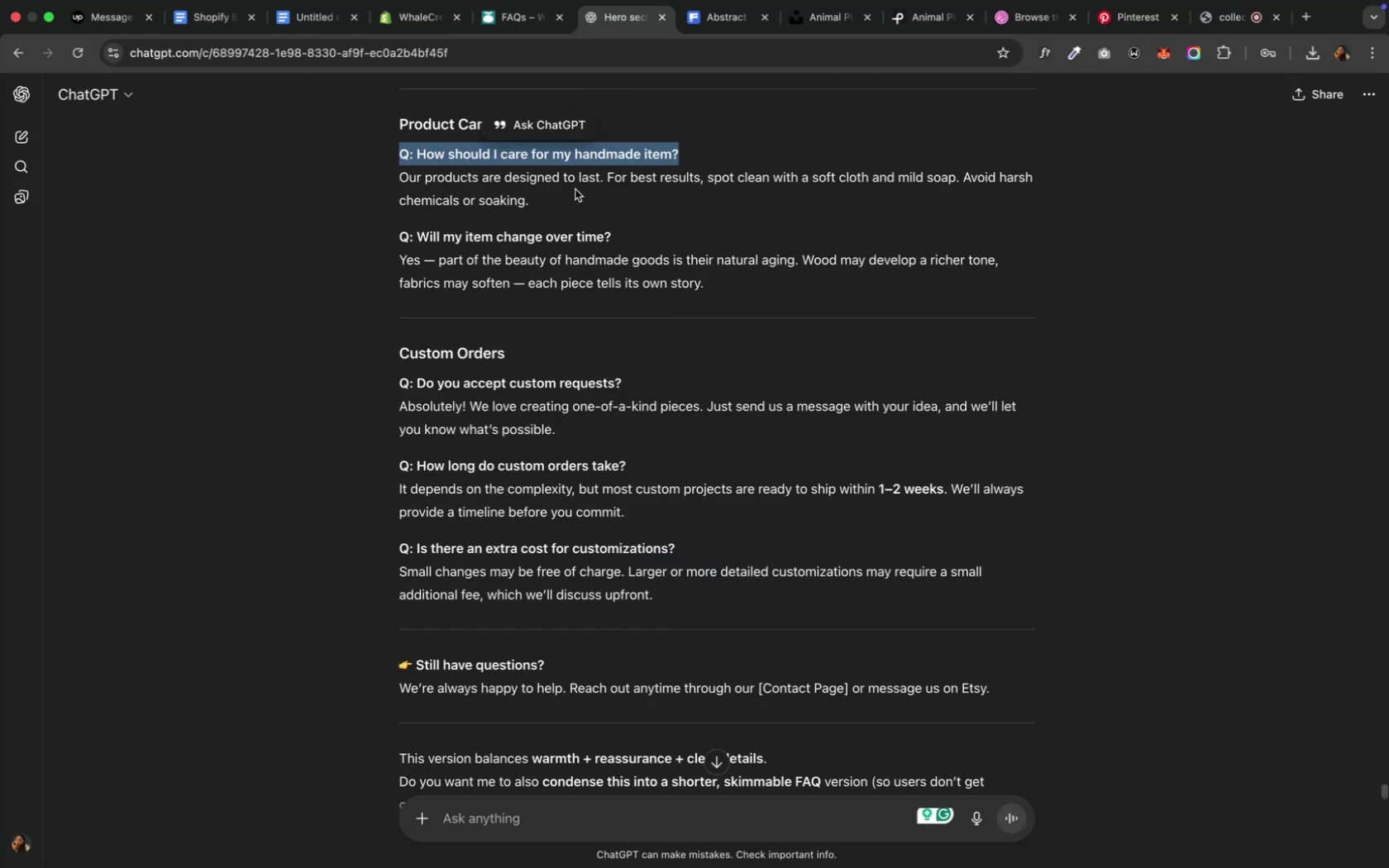 
left_click_drag(start_coordinate=[544, 201], to_coordinate=[400, 178])
 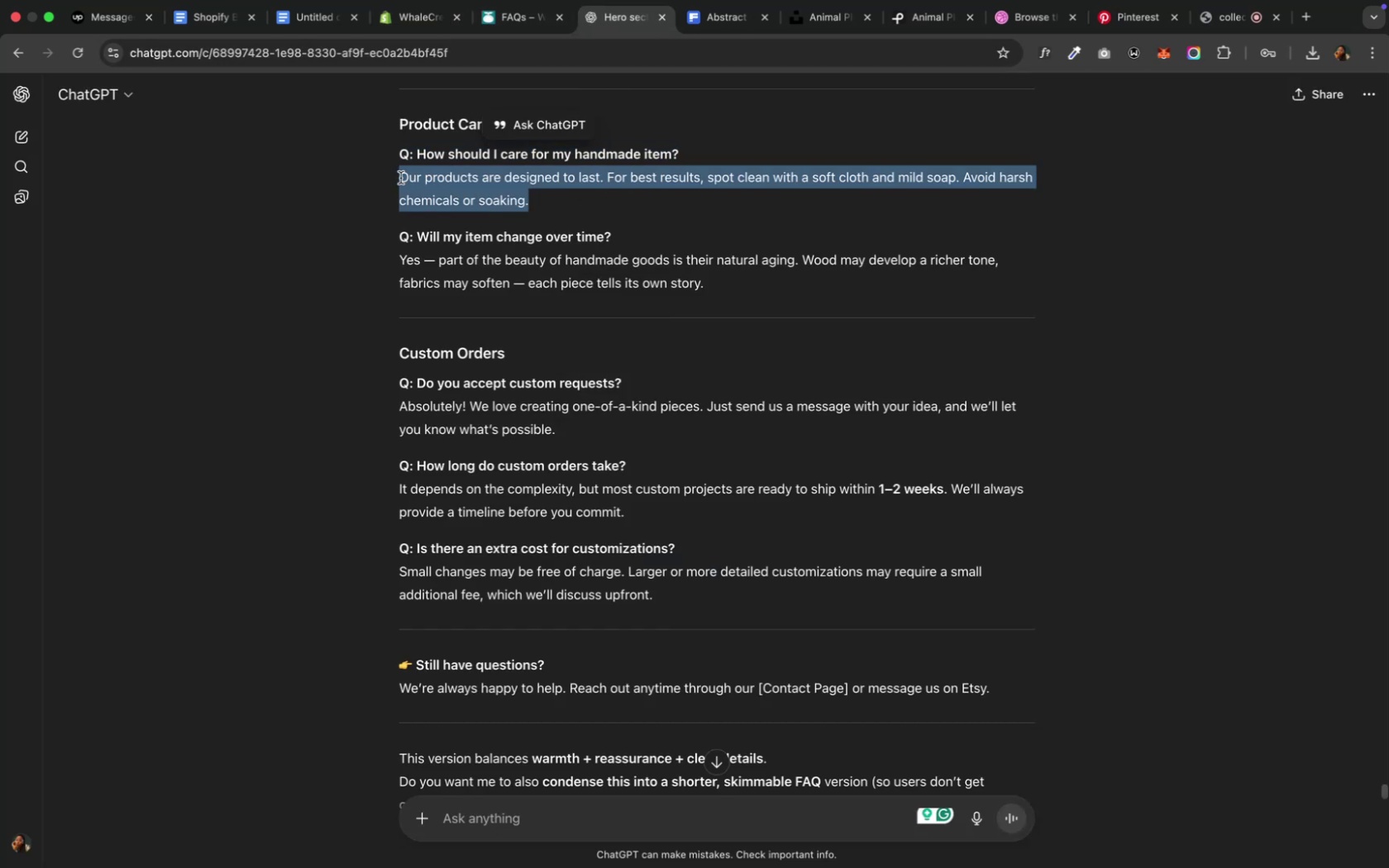 
key(Meta+CommandLeft)
 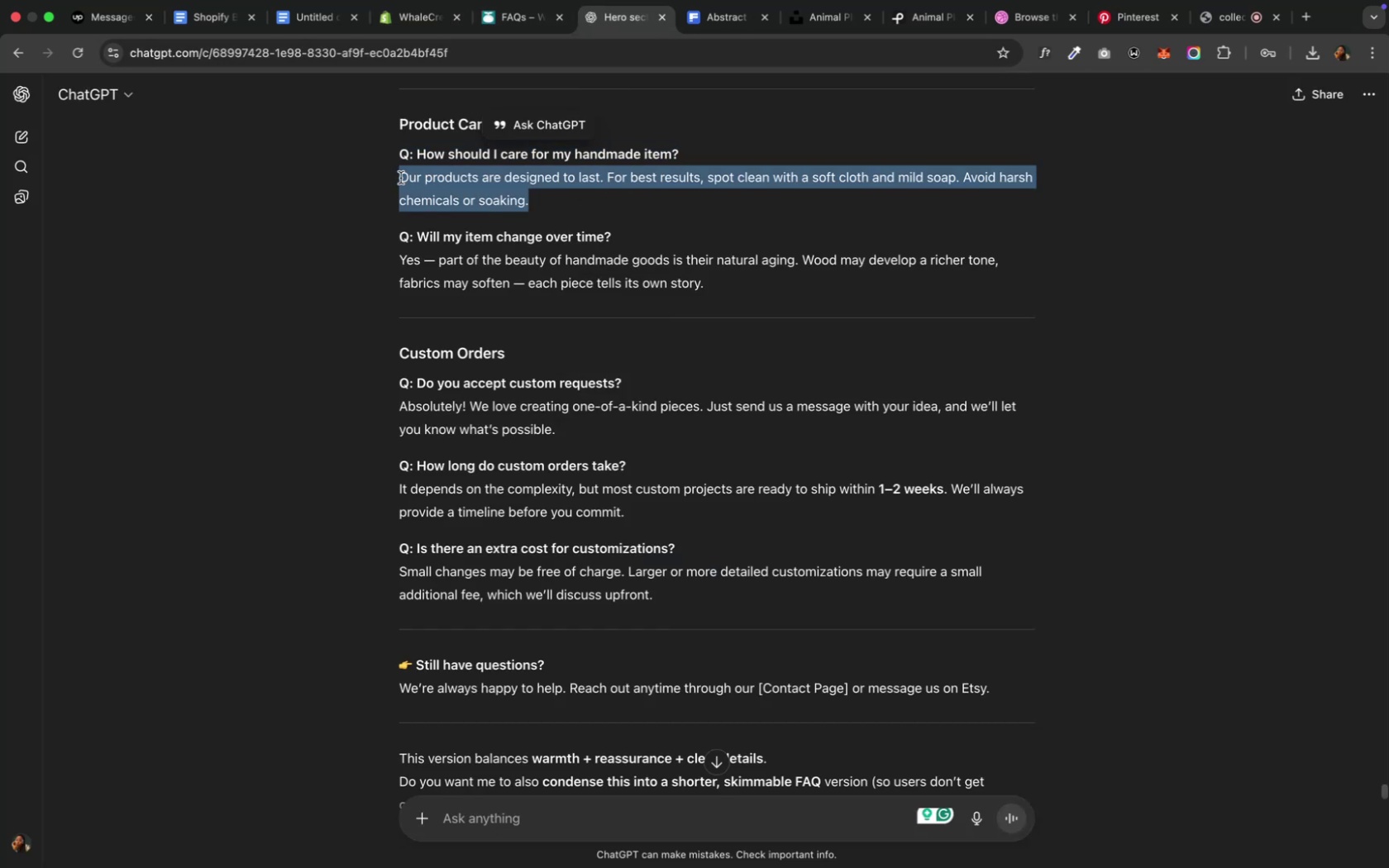 
key(Meta+C)
 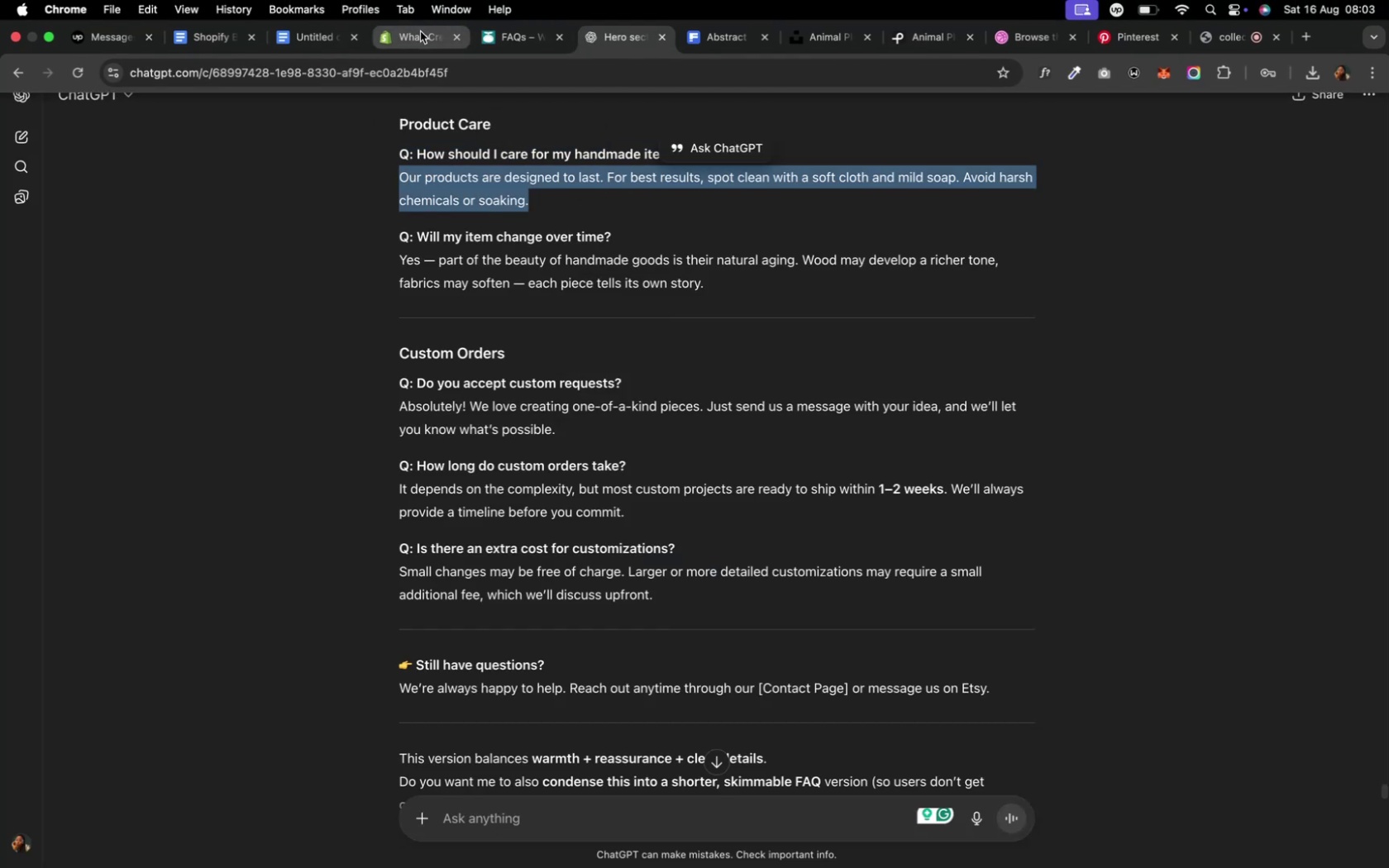 
left_click([418, 41])
 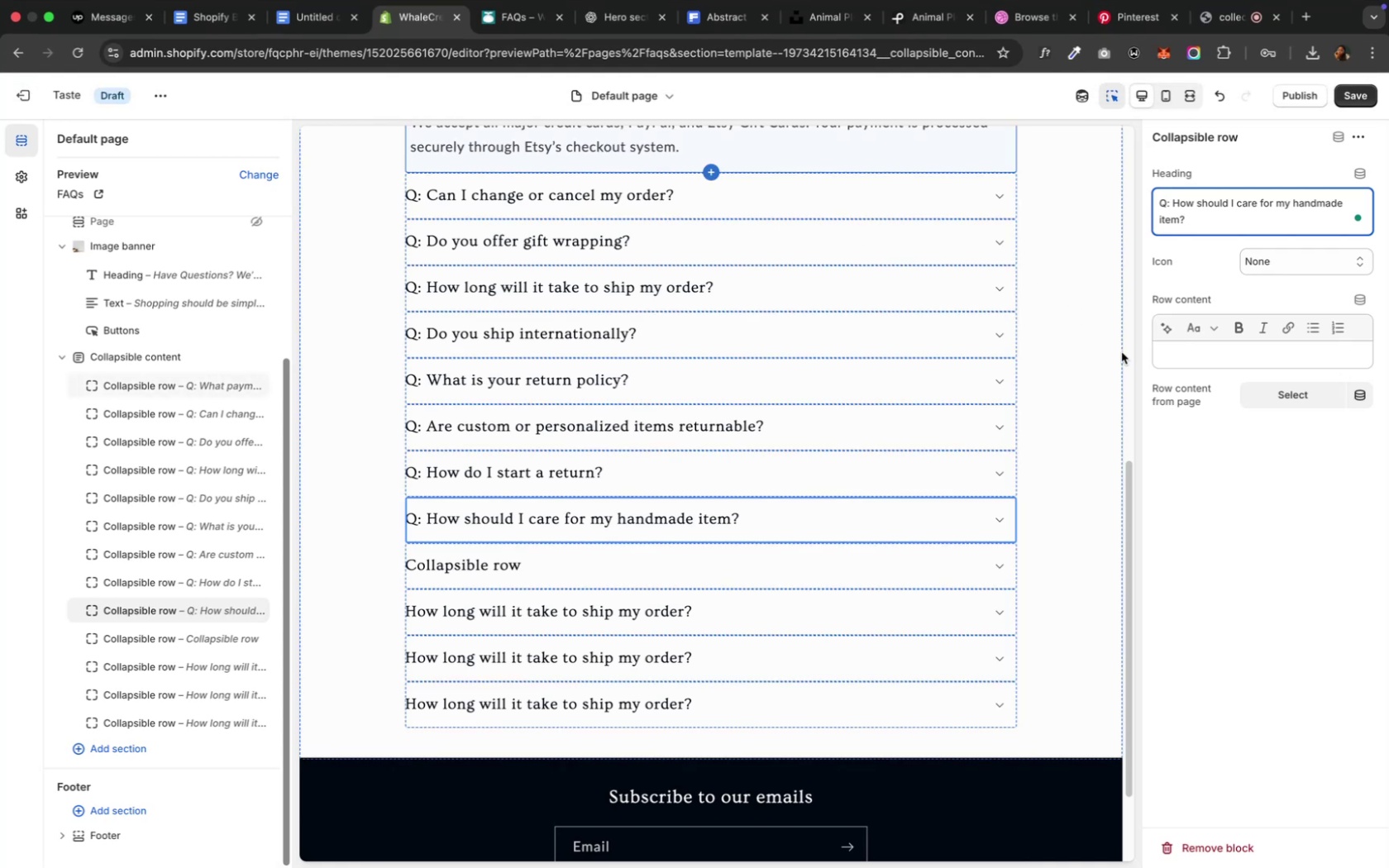 
left_click([1186, 357])
 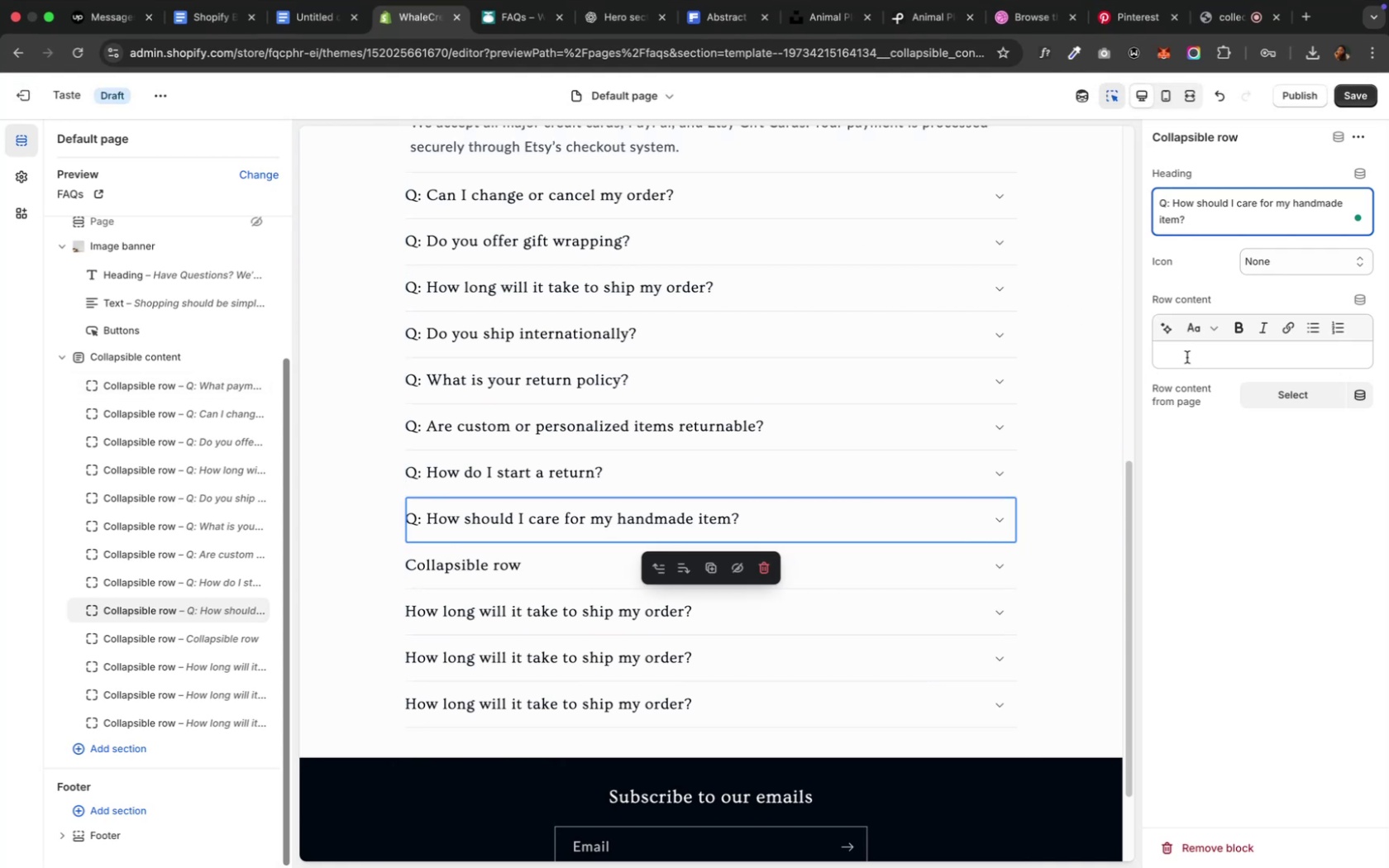 
key(Meta+V)
 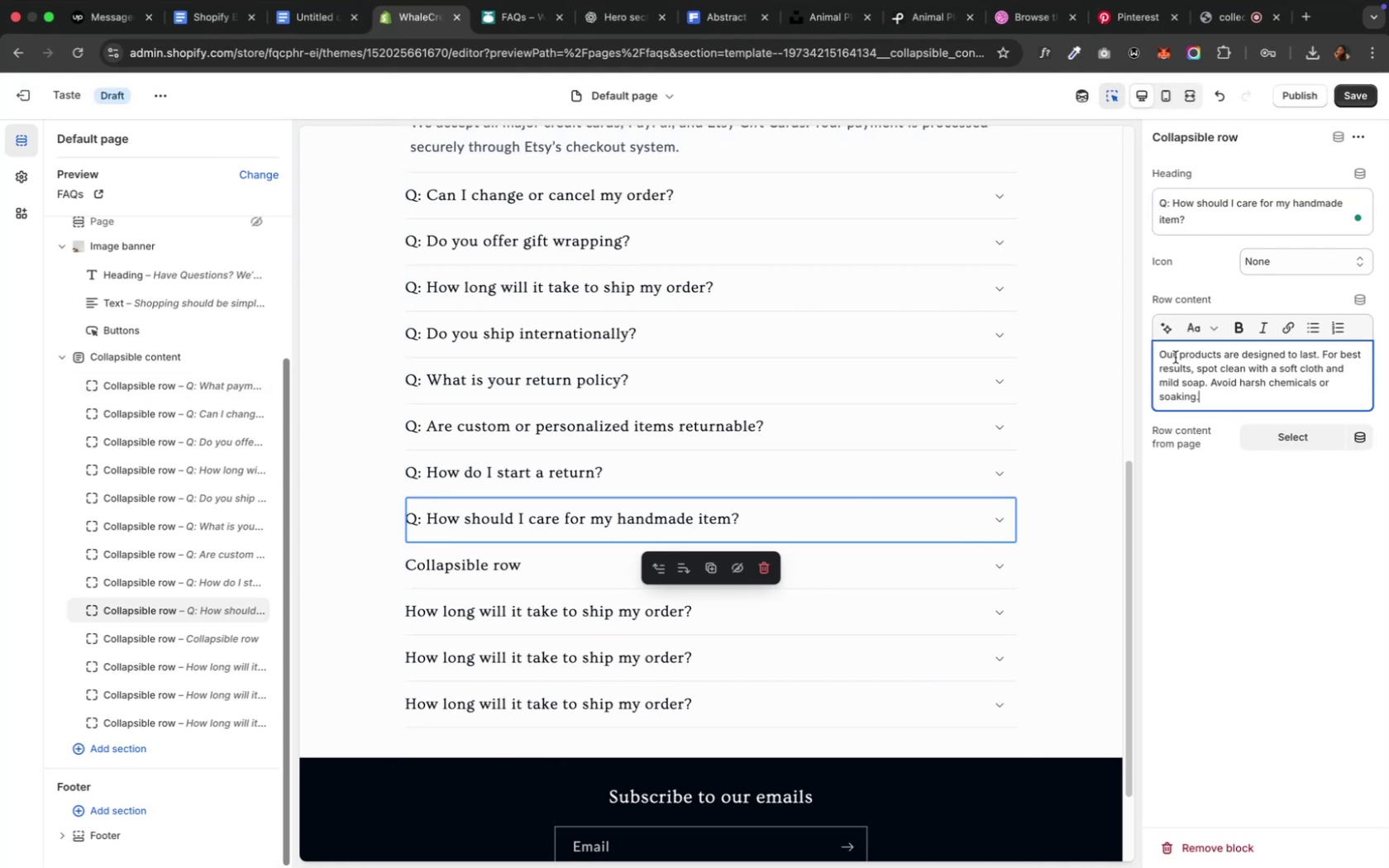 
mouse_move([532, 28])
 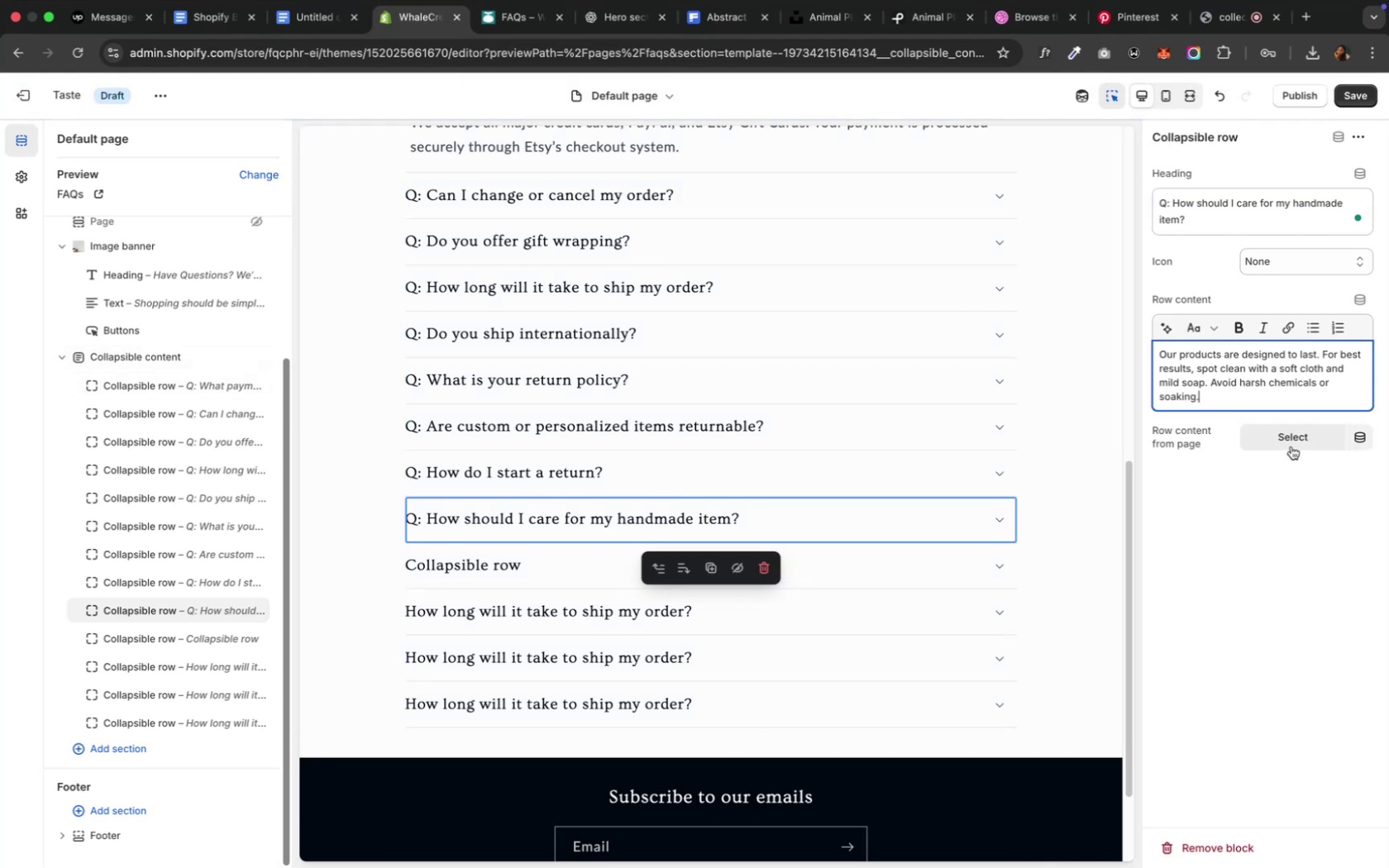 
left_click([1290, 445])
 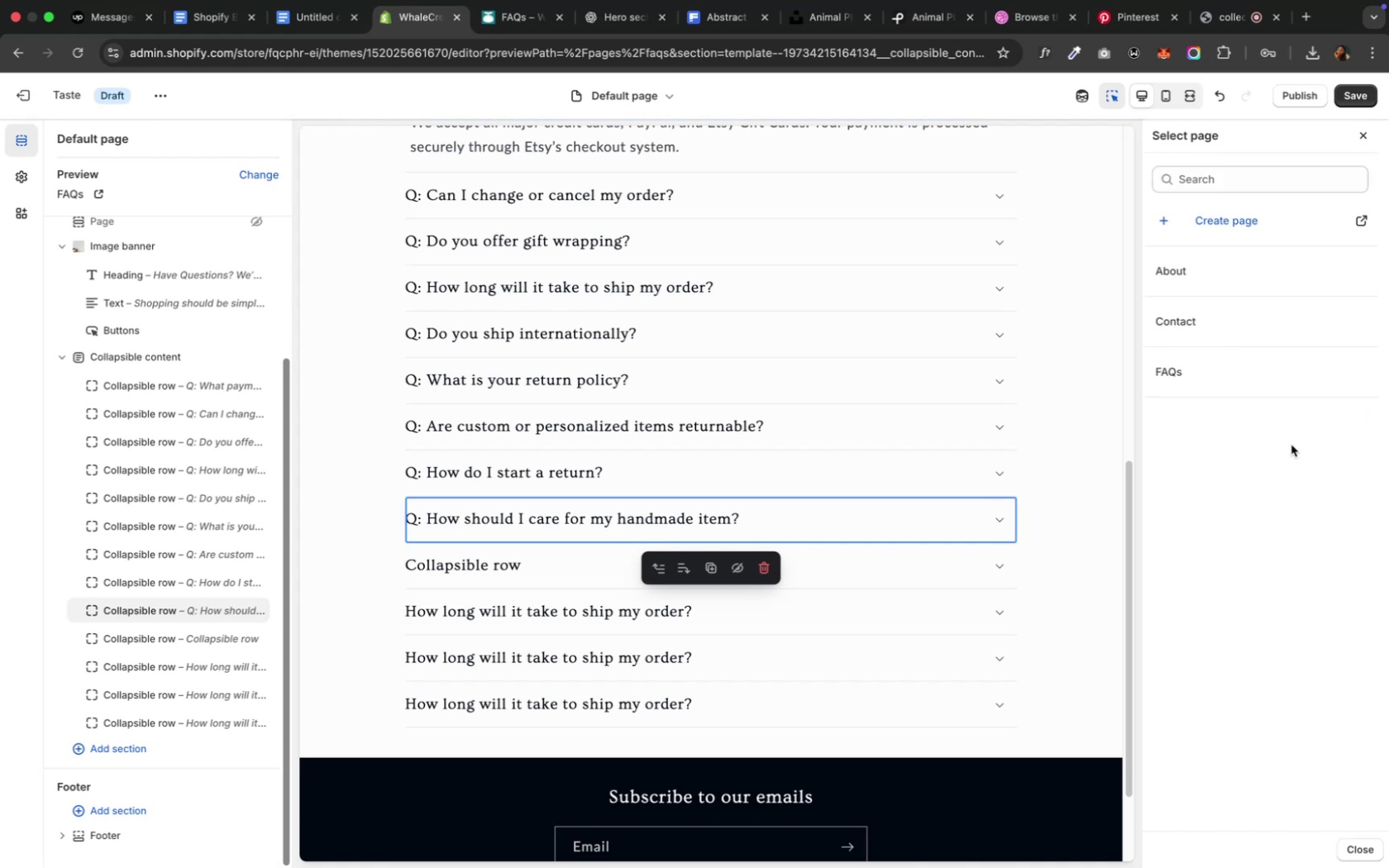 
wait(10.72)
 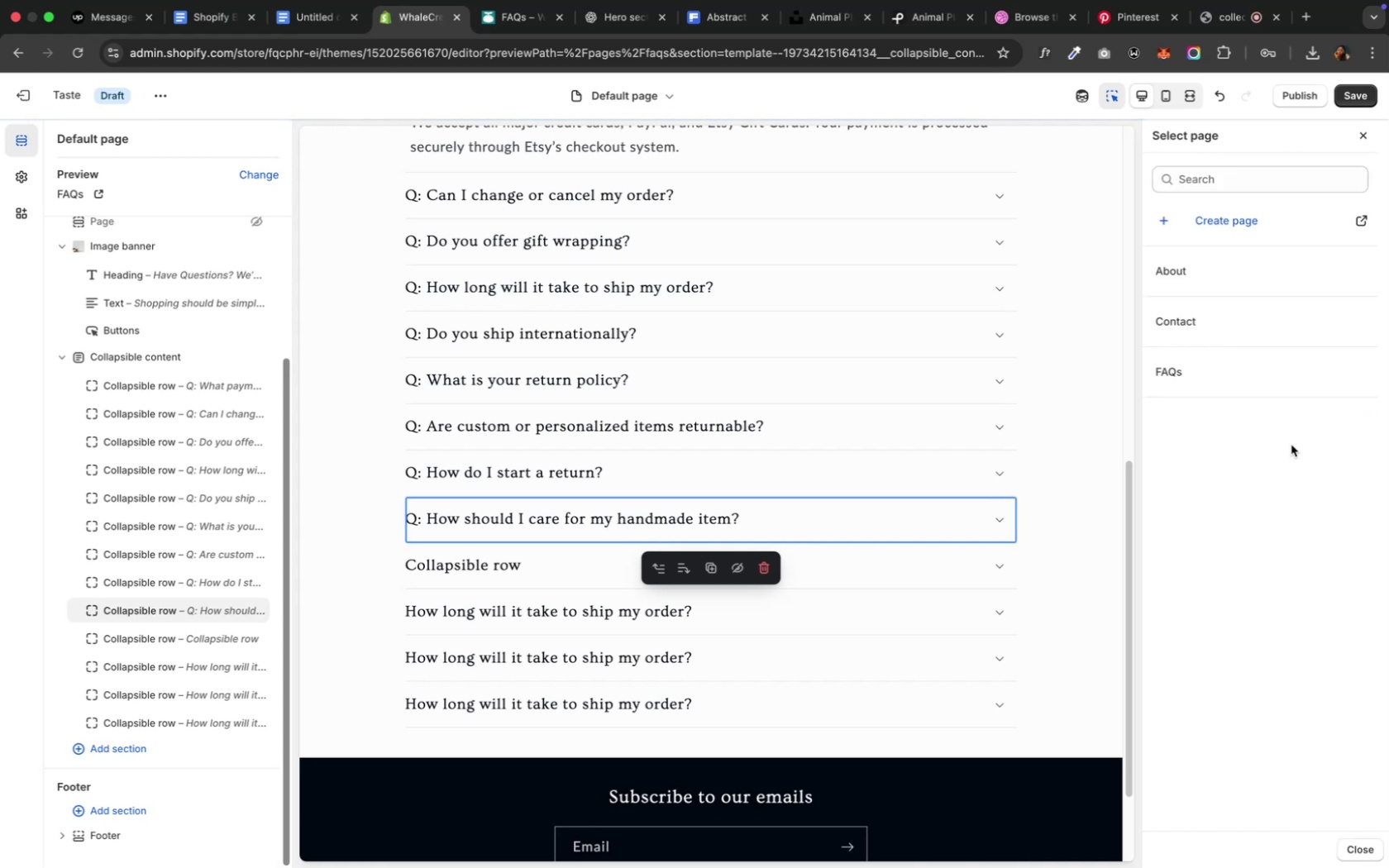 
left_click([1358, 139])
 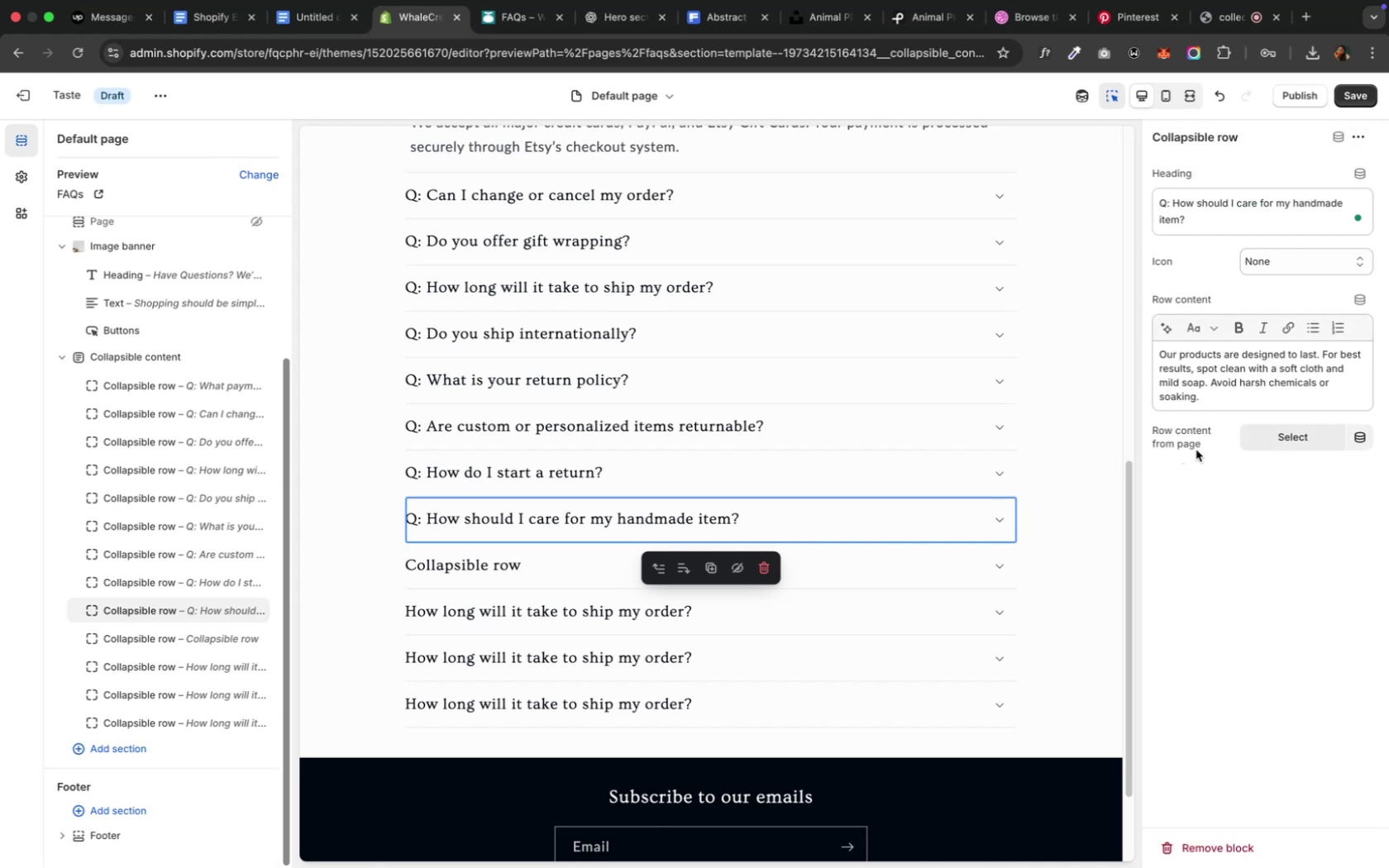 
wait(6.83)
 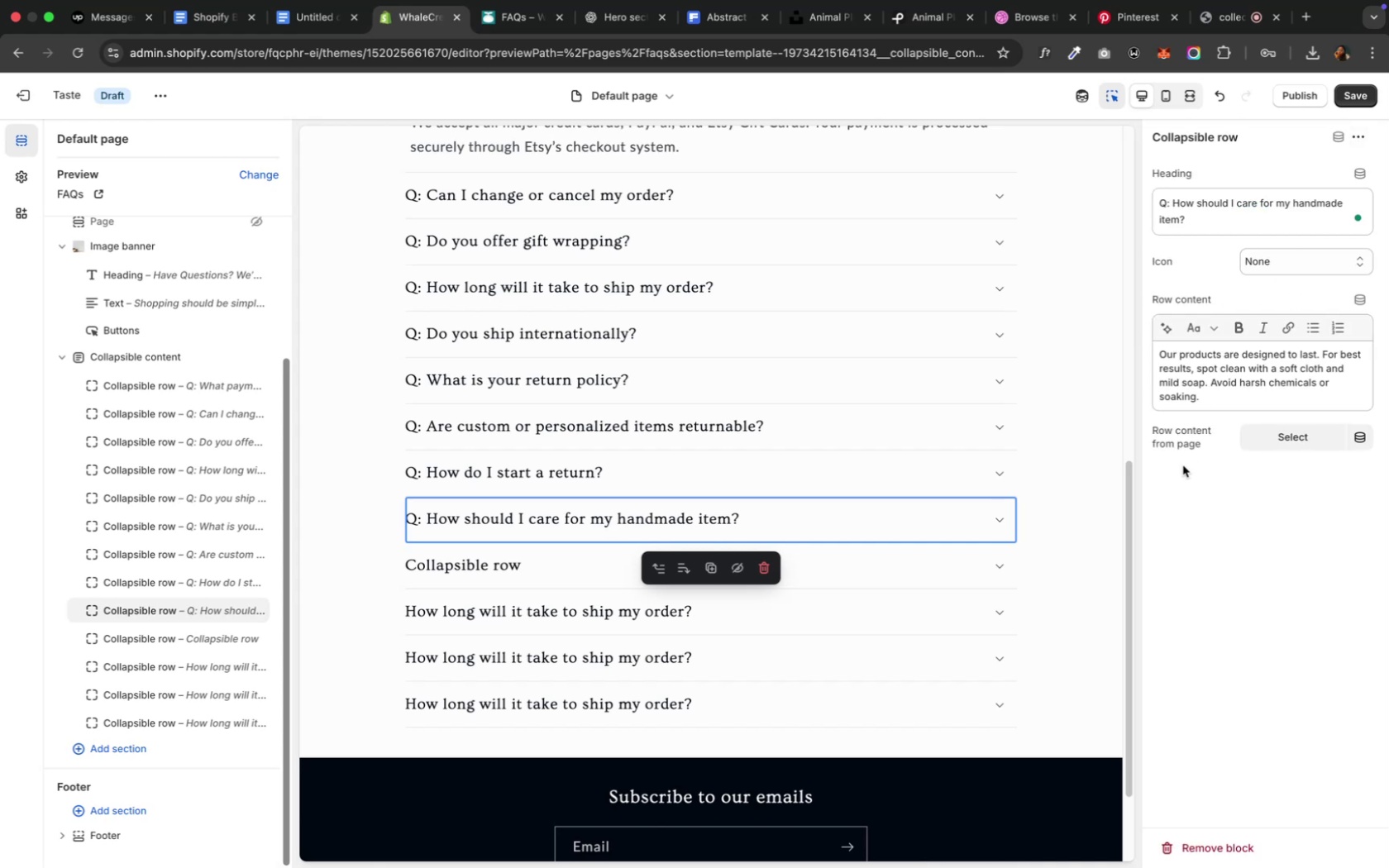 
mouse_move([506, 17])
 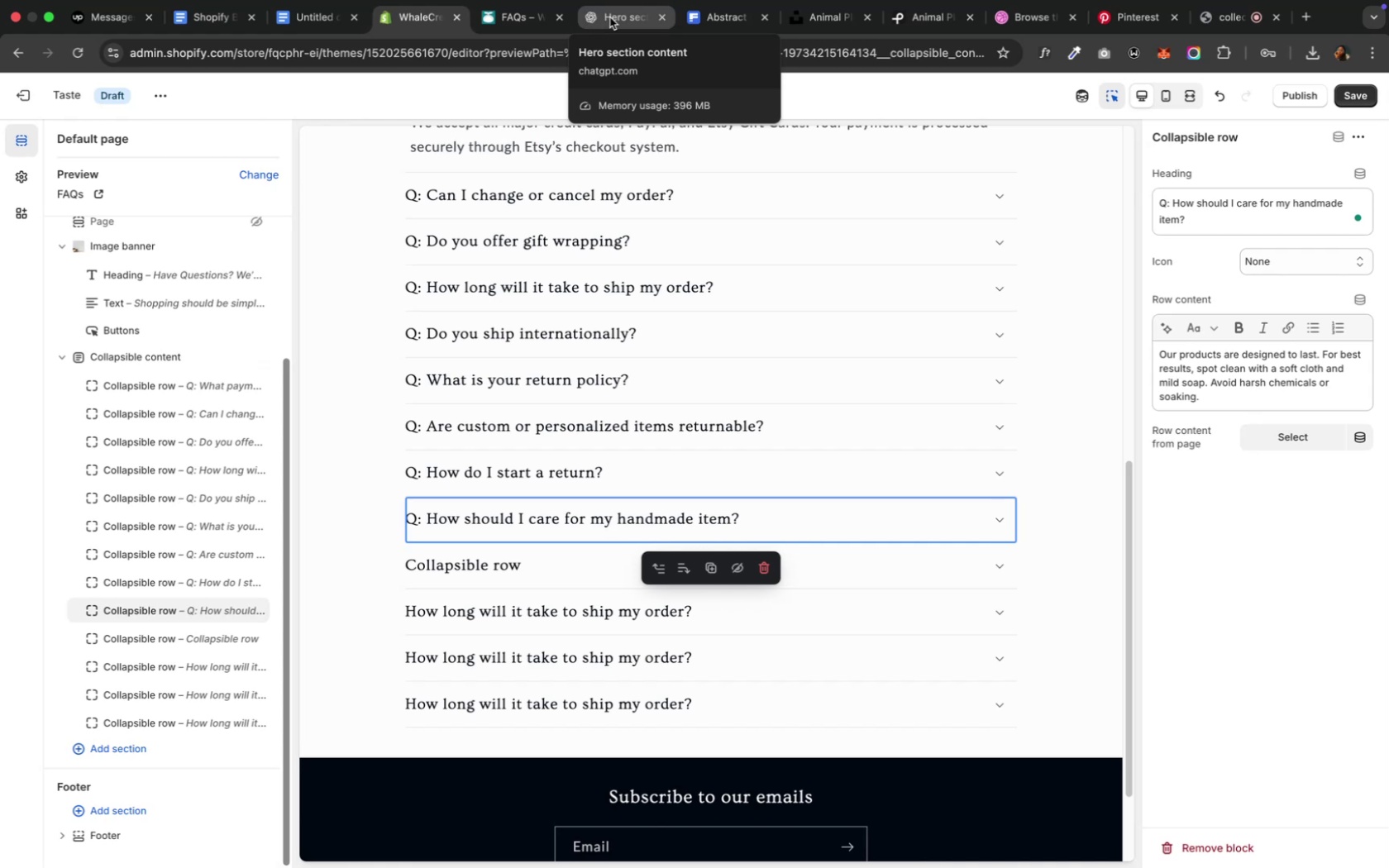 
left_click([609, 17])
 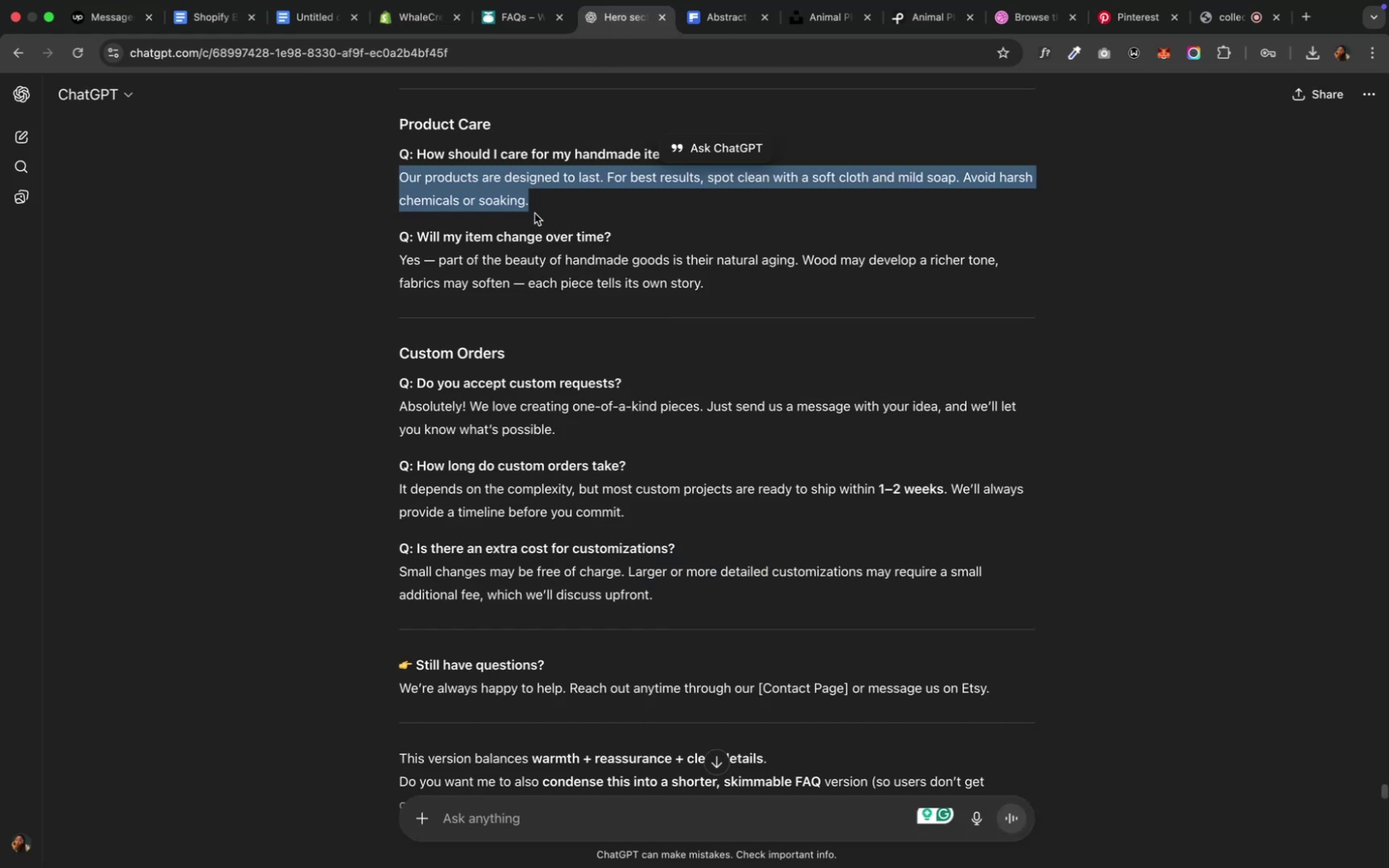 
left_click_drag(start_coordinate=[629, 236], to_coordinate=[373, 227])
 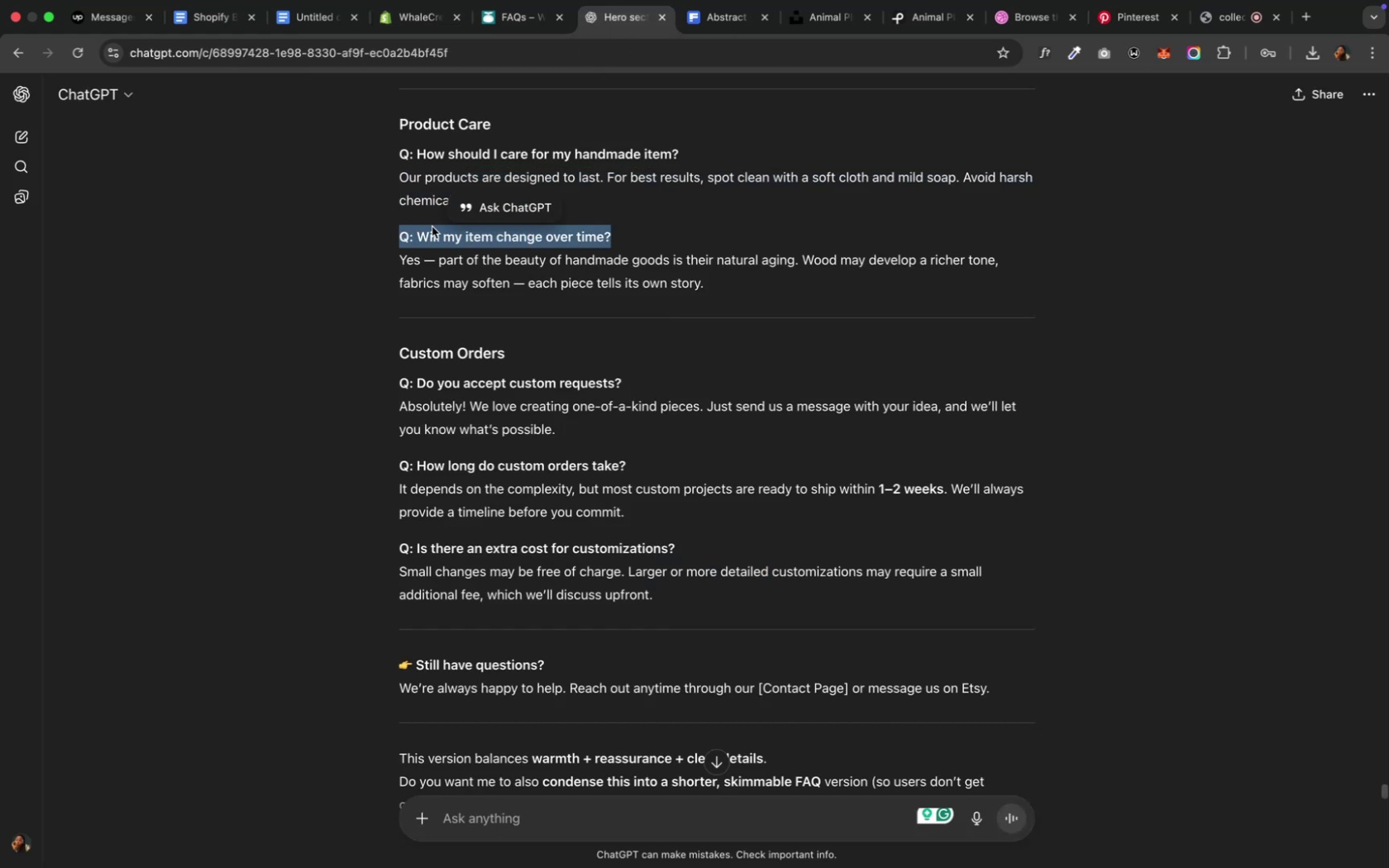 
key(Meta+C)
 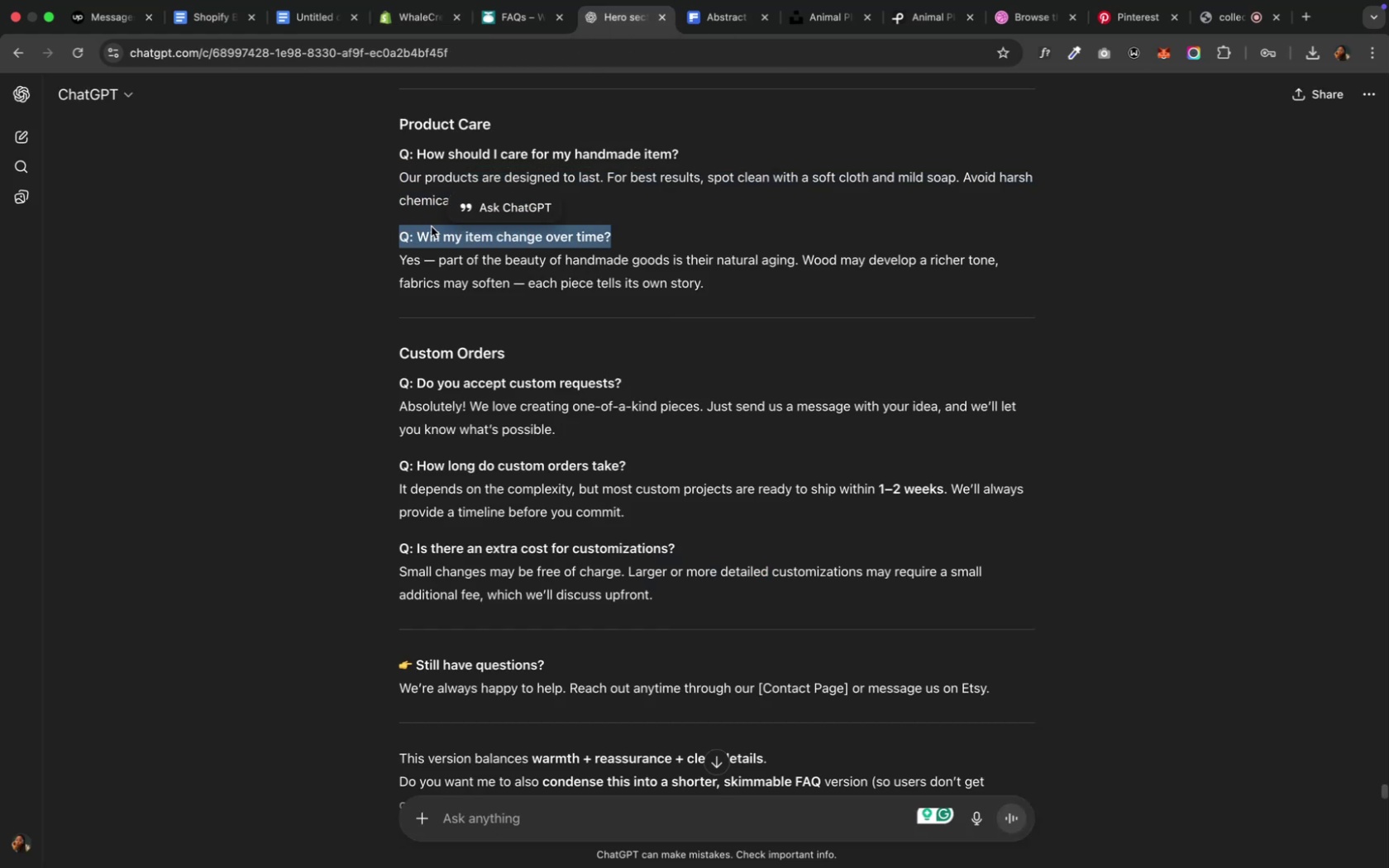 
key(Meta+C)
 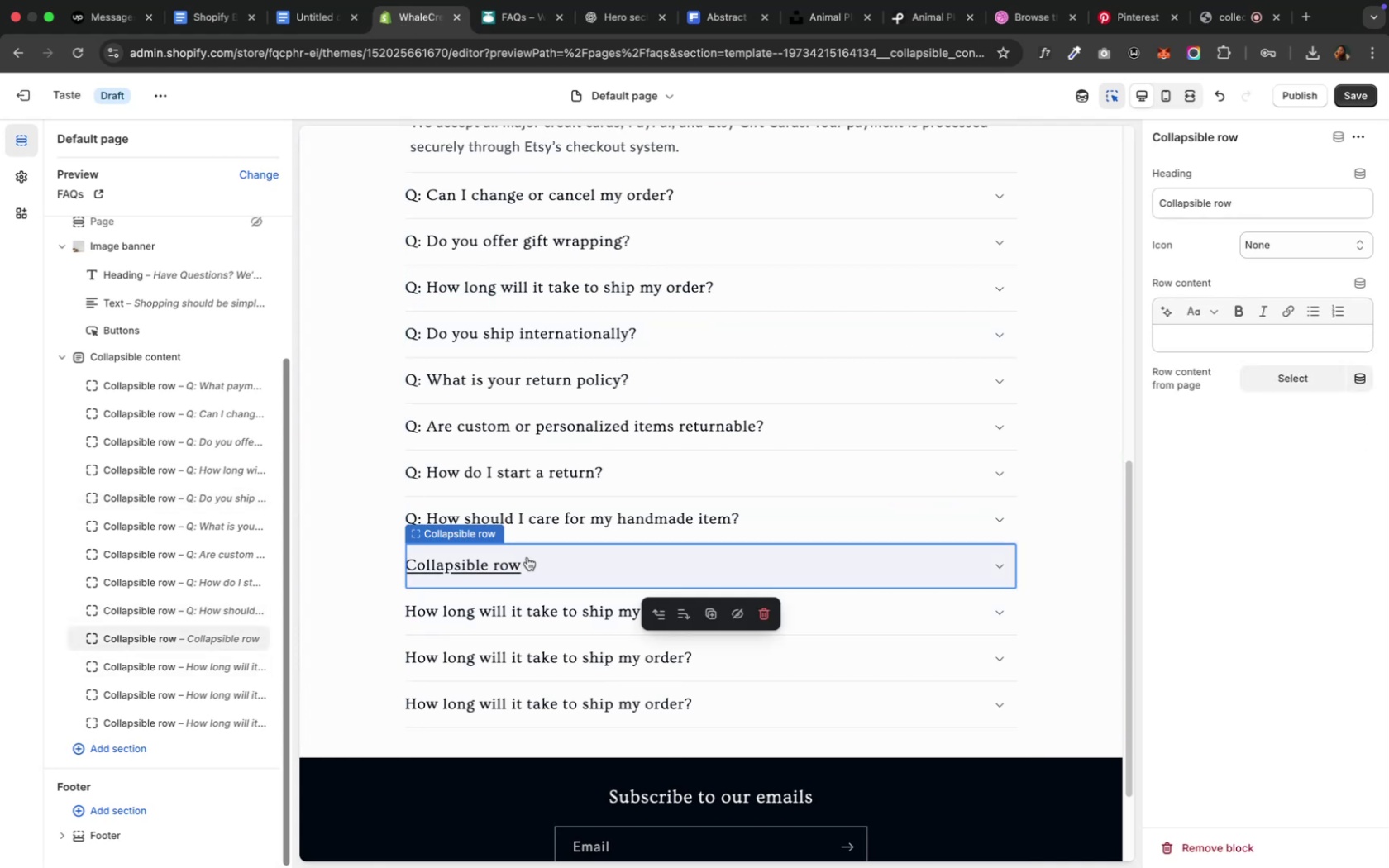 
left_click([1251, 207])
 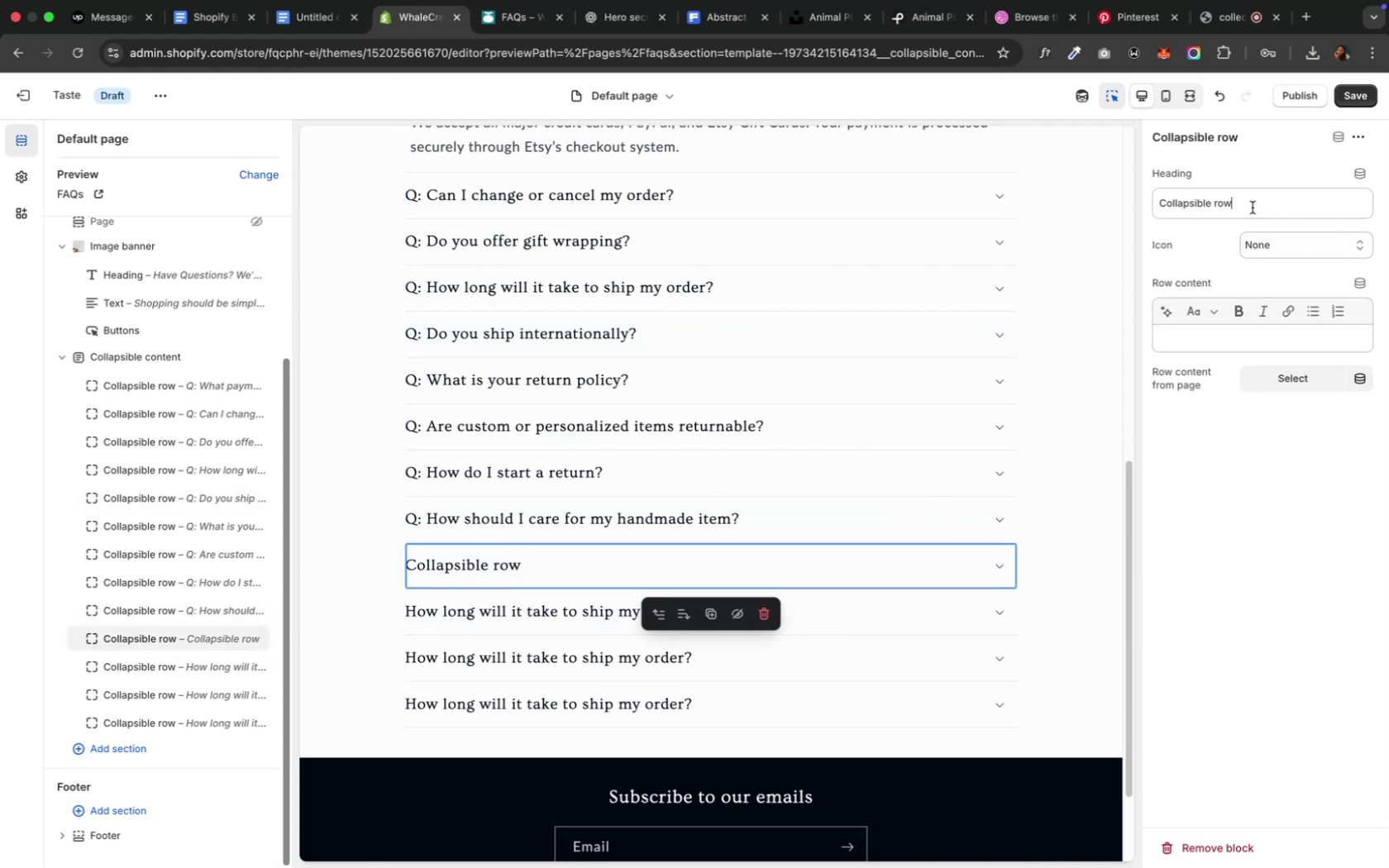 
key(Meta+A)
 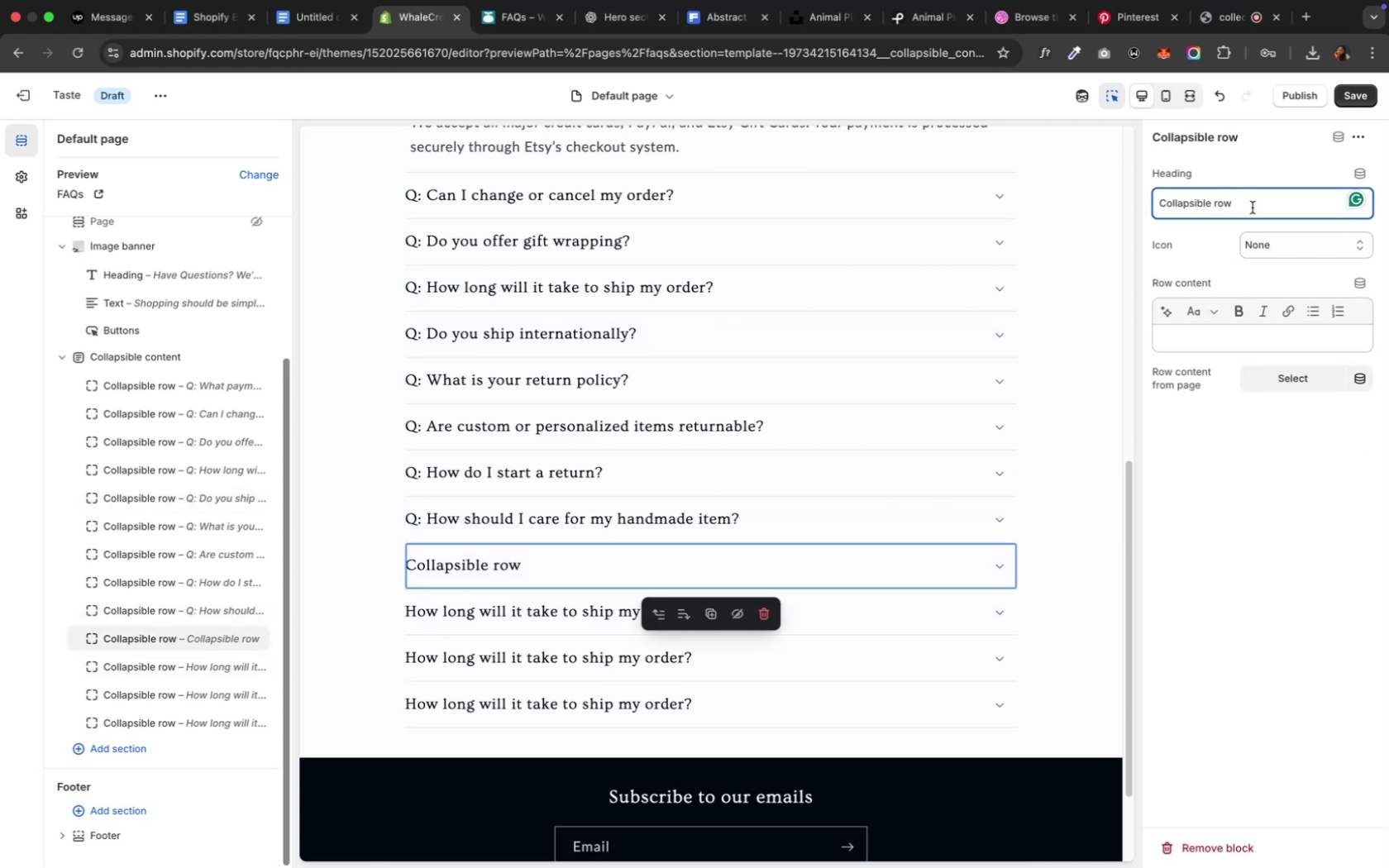 
key(Meta+V)
 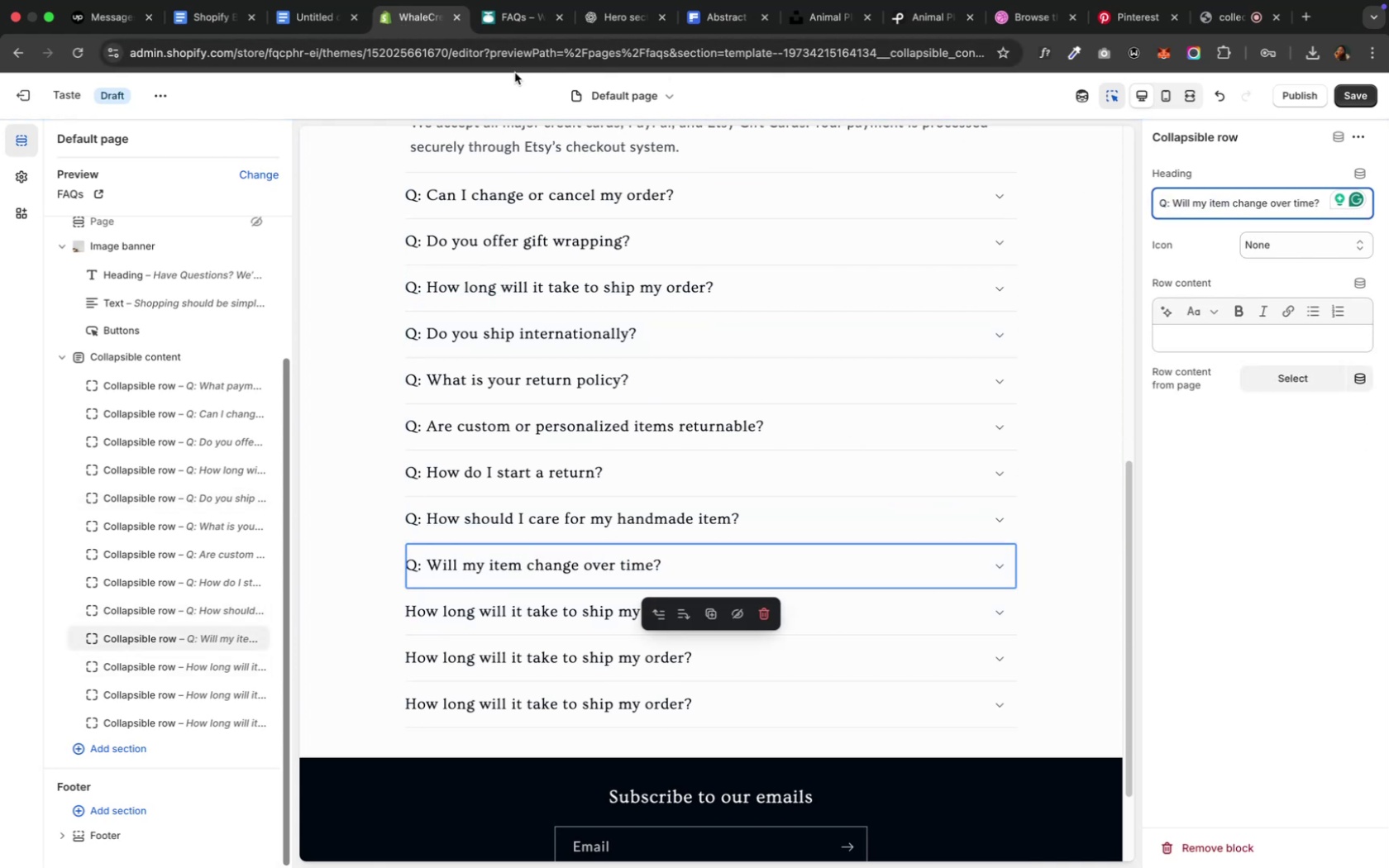 
left_click([597, 28])
 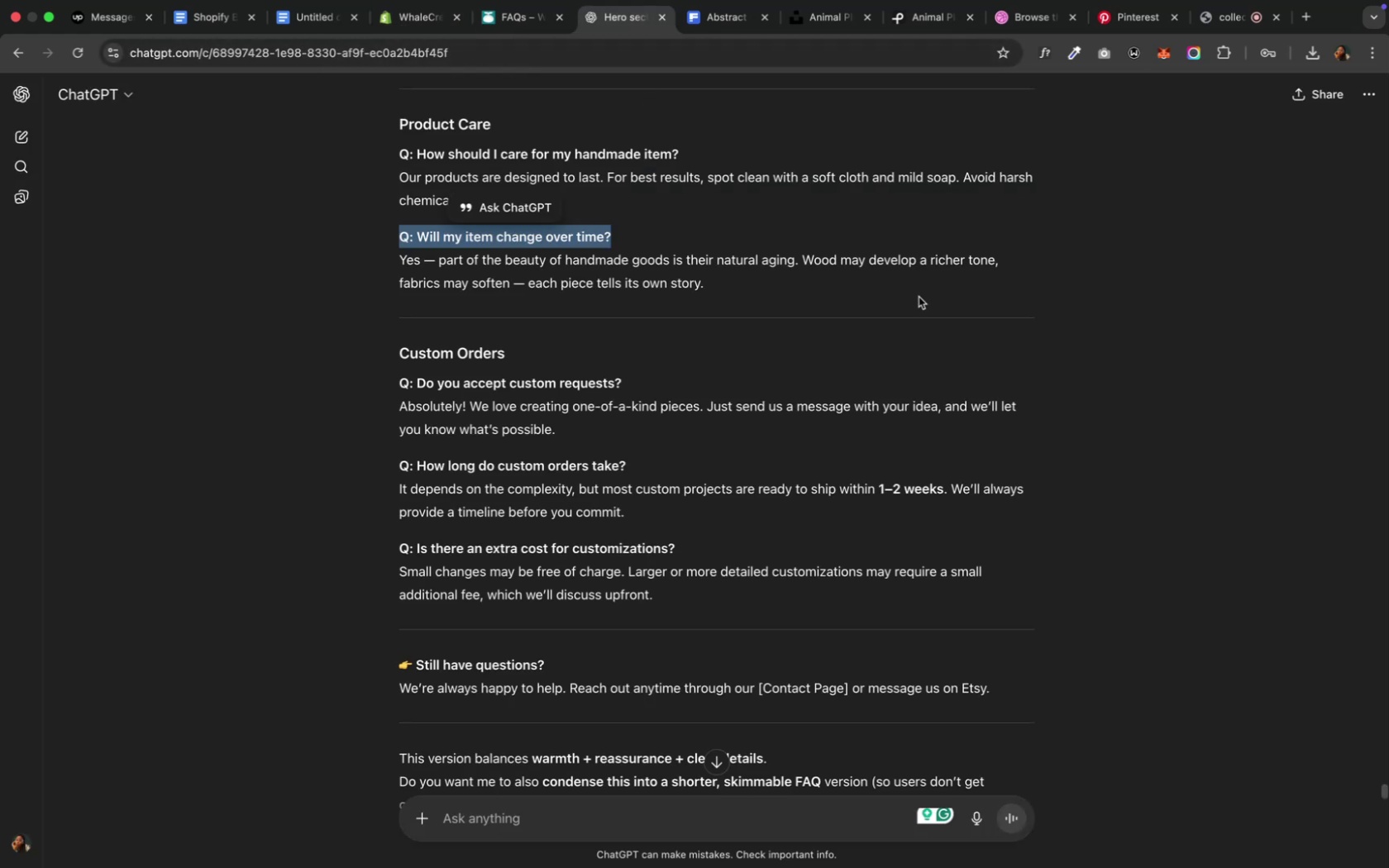 
left_click_drag(start_coordinate=[715, 289], to_coordinate=[394, 266])
 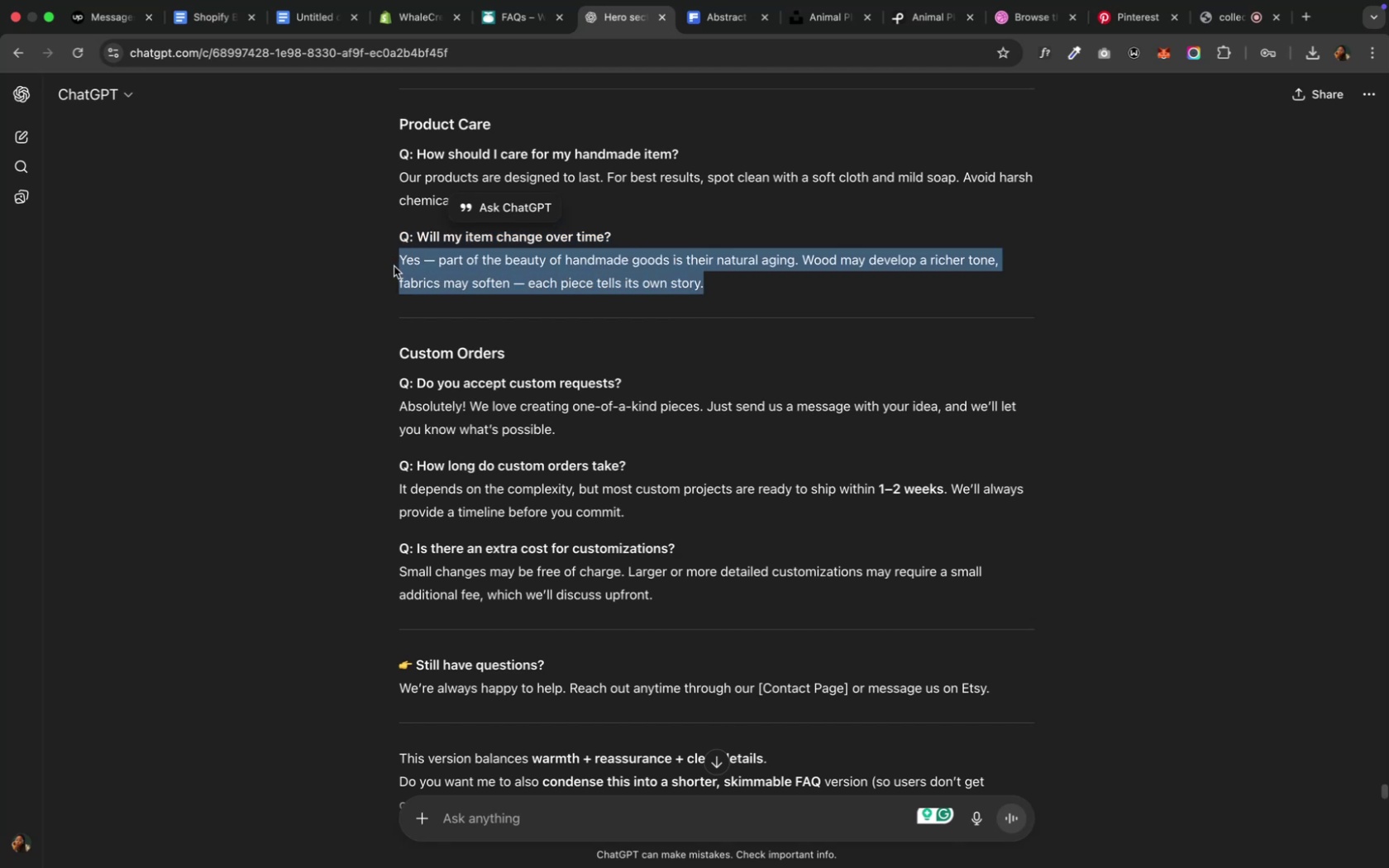 
key(Meta+C)
 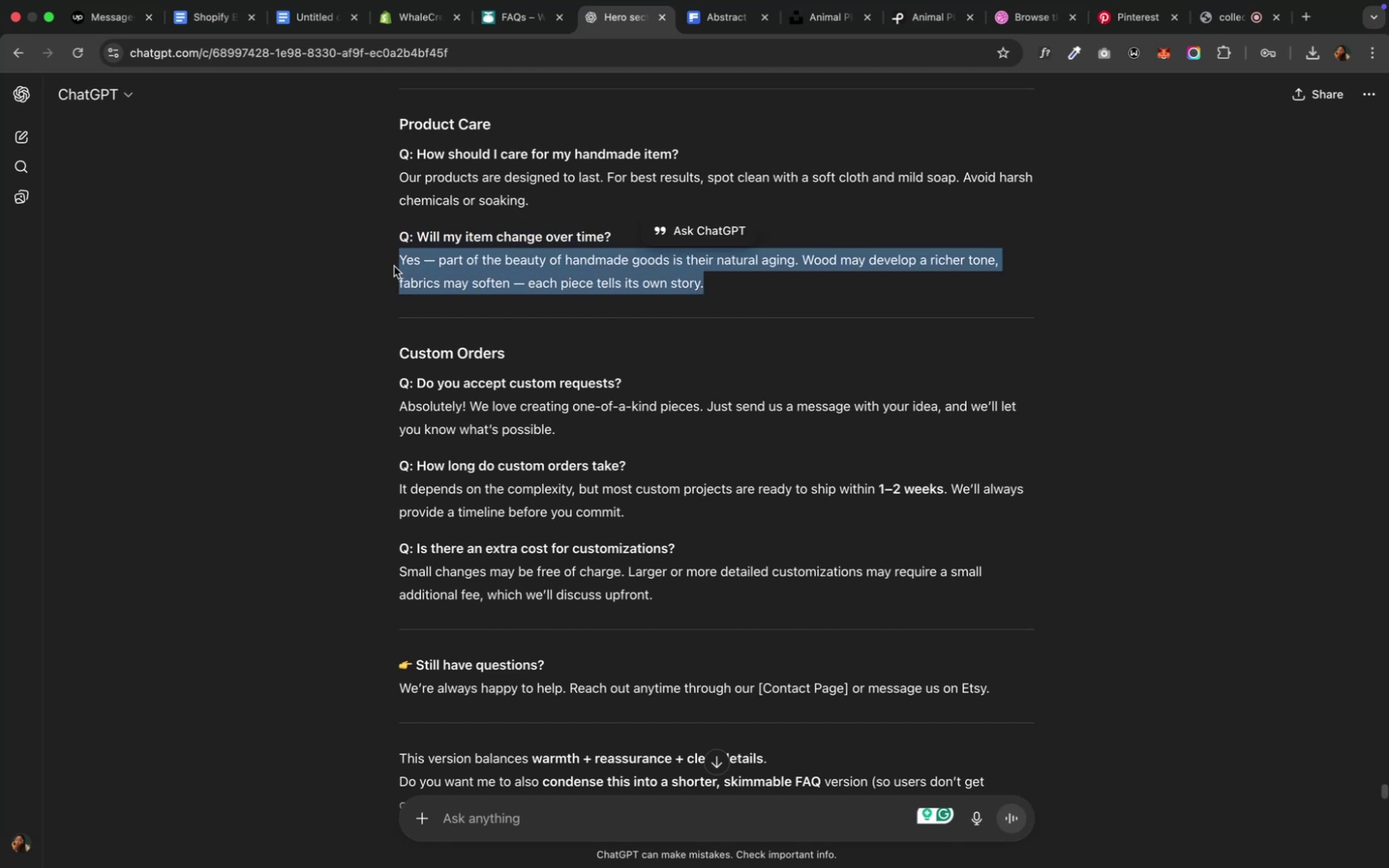 
key(Meta+C)
 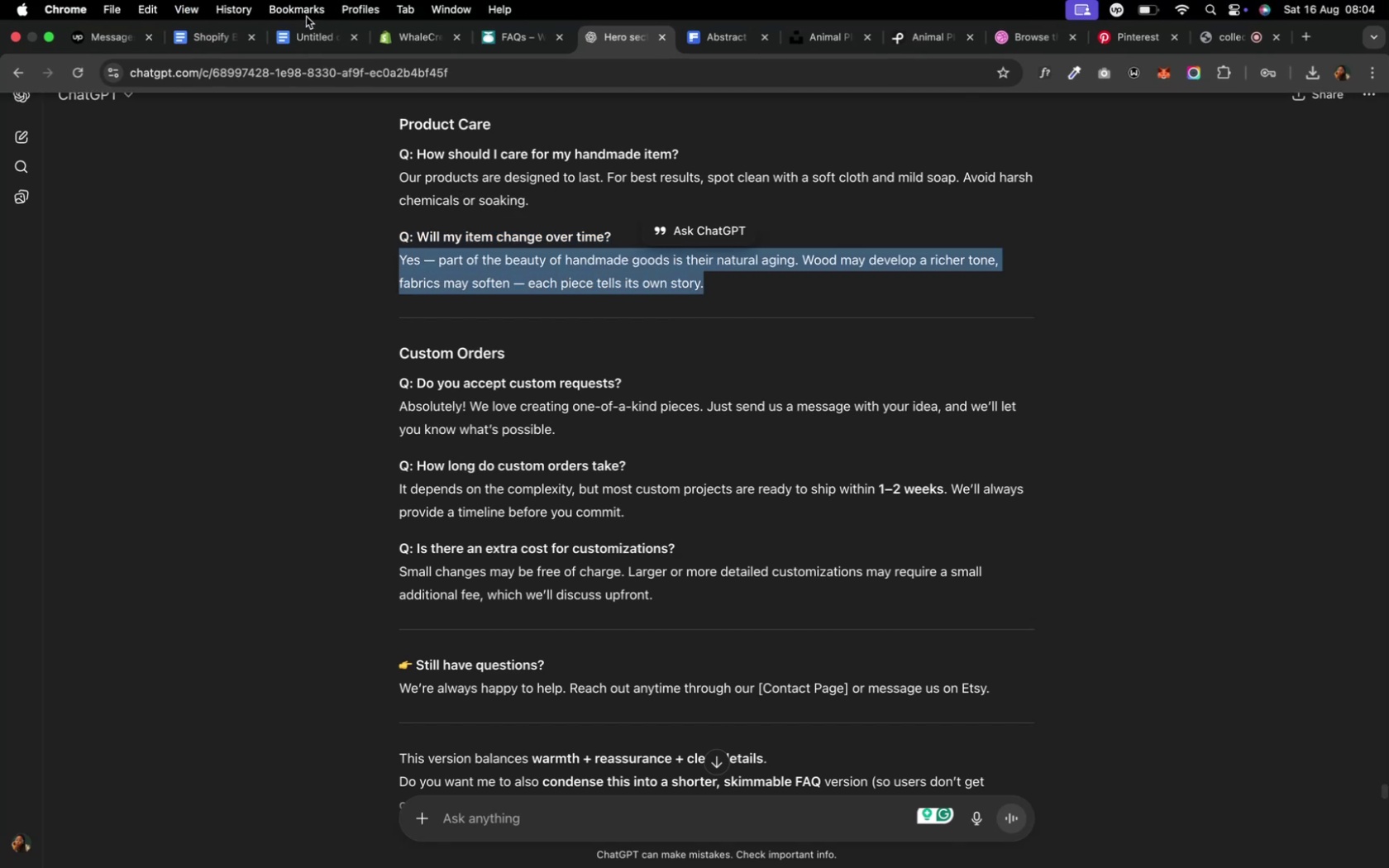 
left_click([394, 43])
 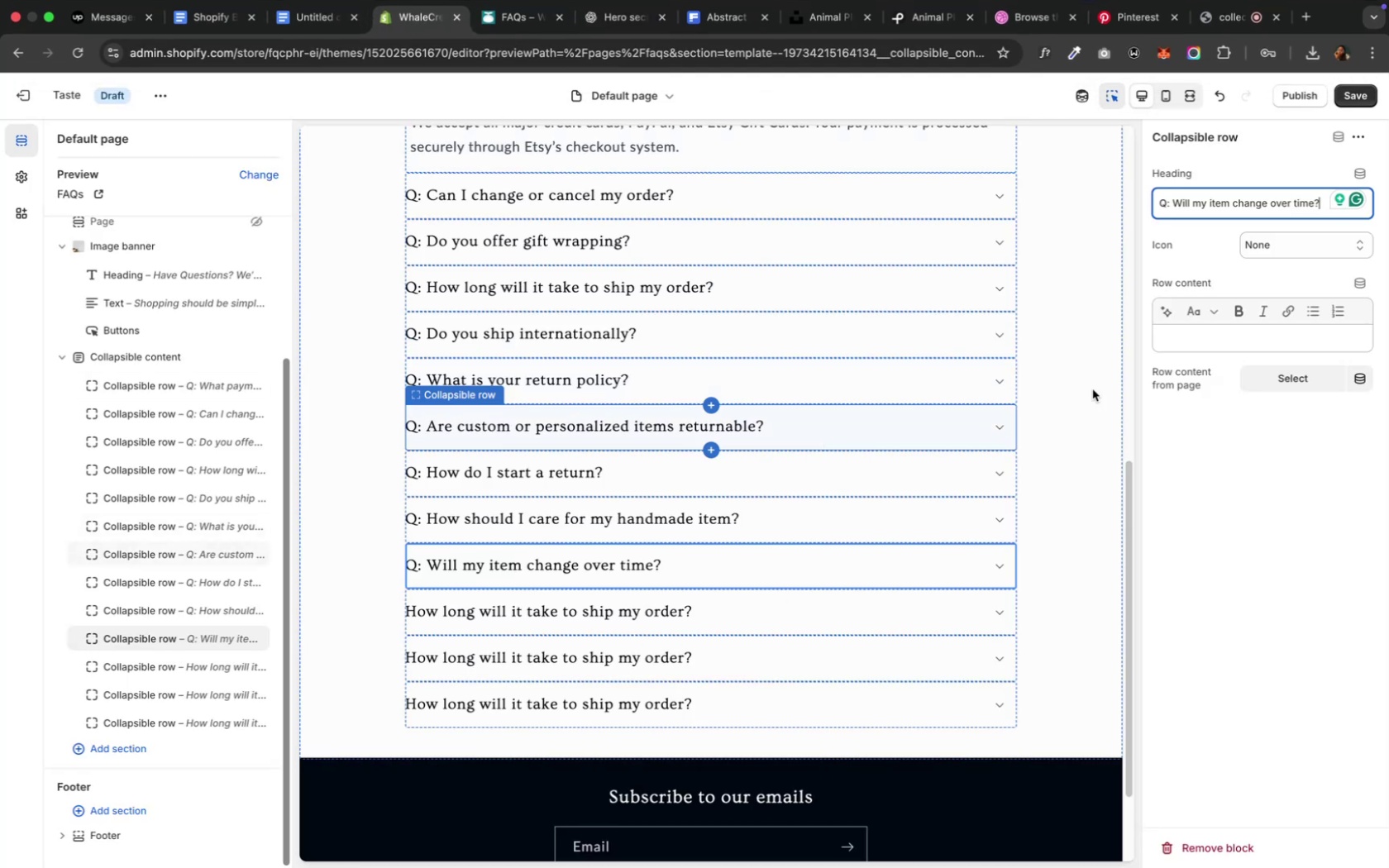 
left_click([1175, 341])
 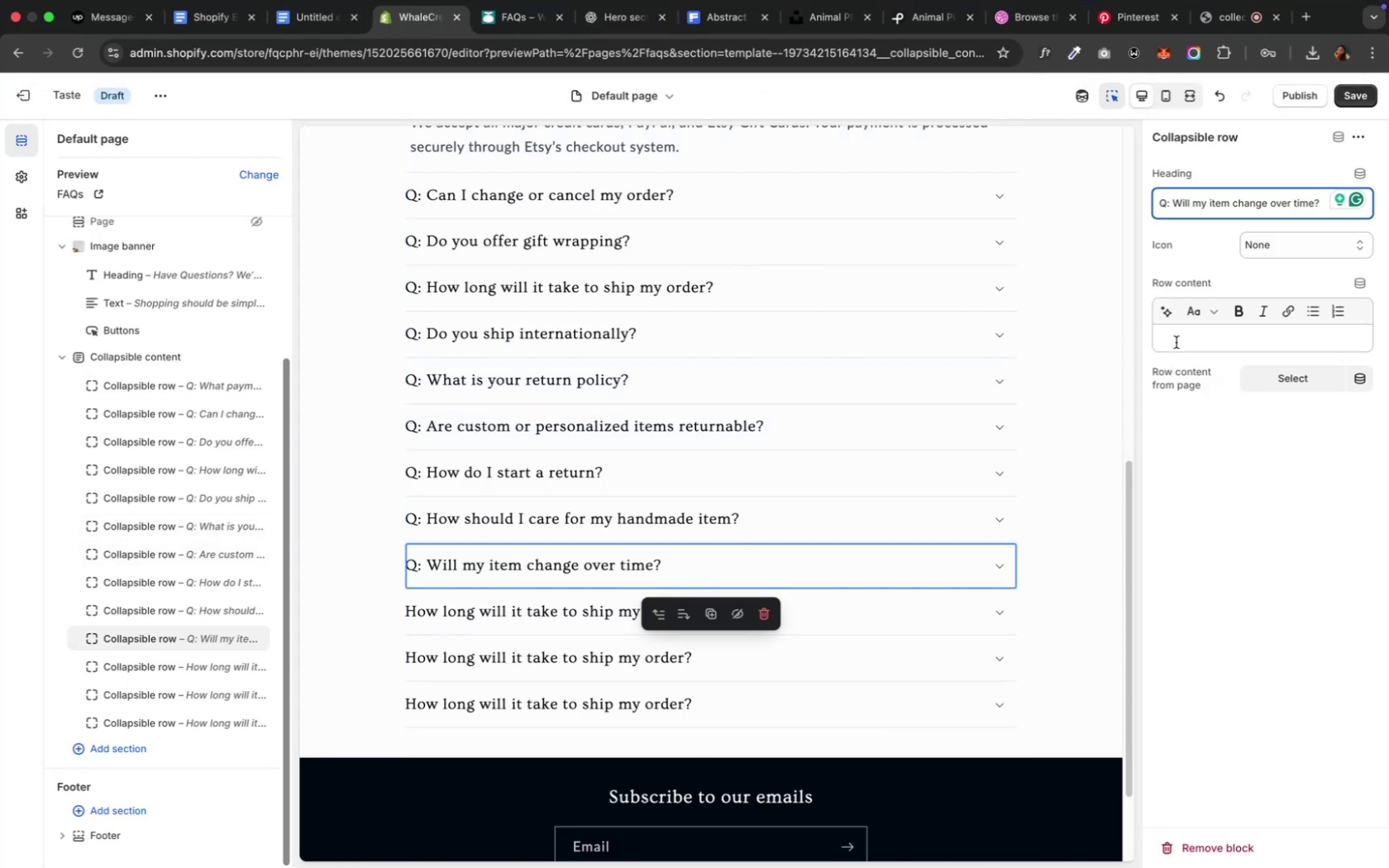 
key(Meta+V)
 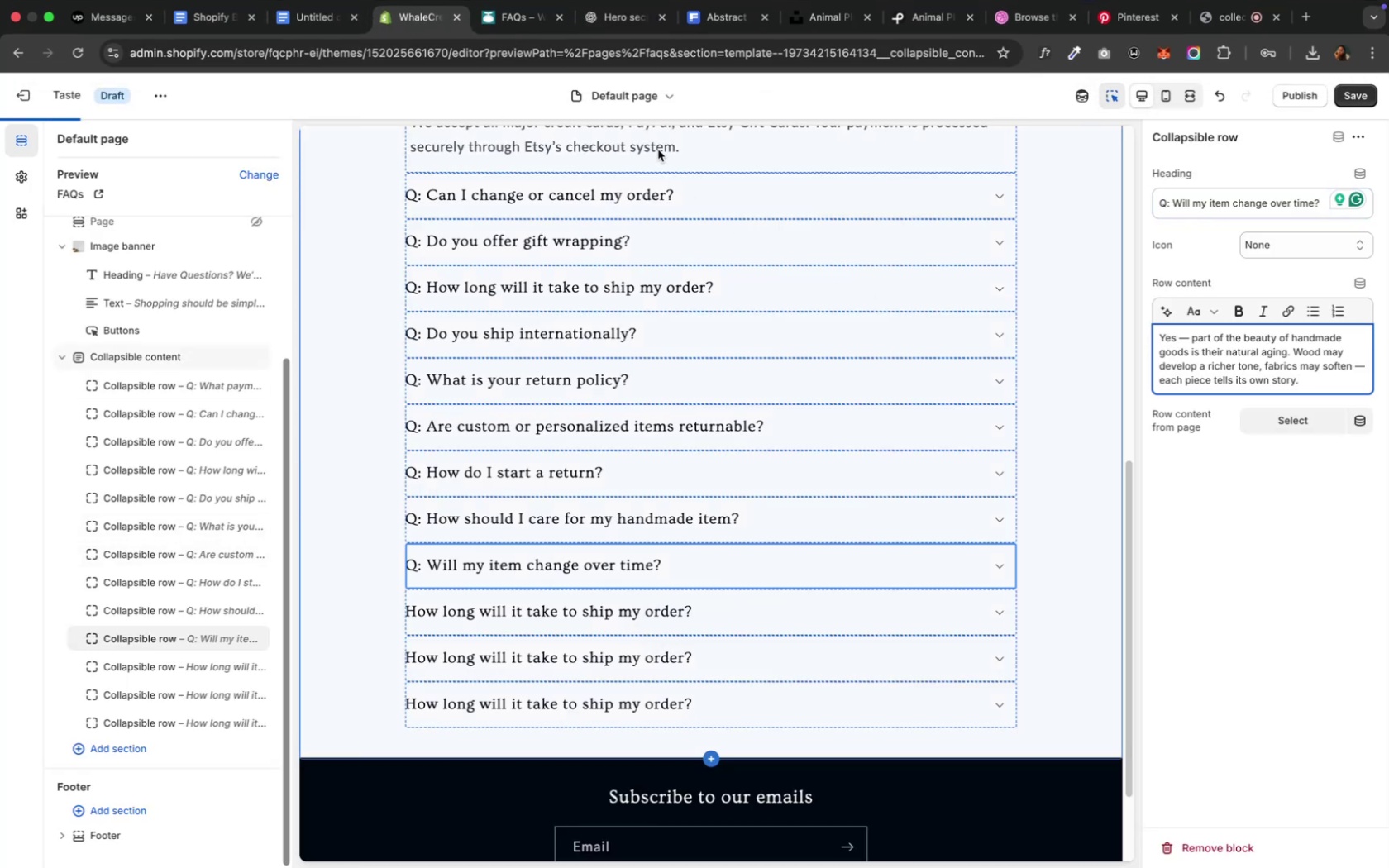 
left_click([594, 17])
 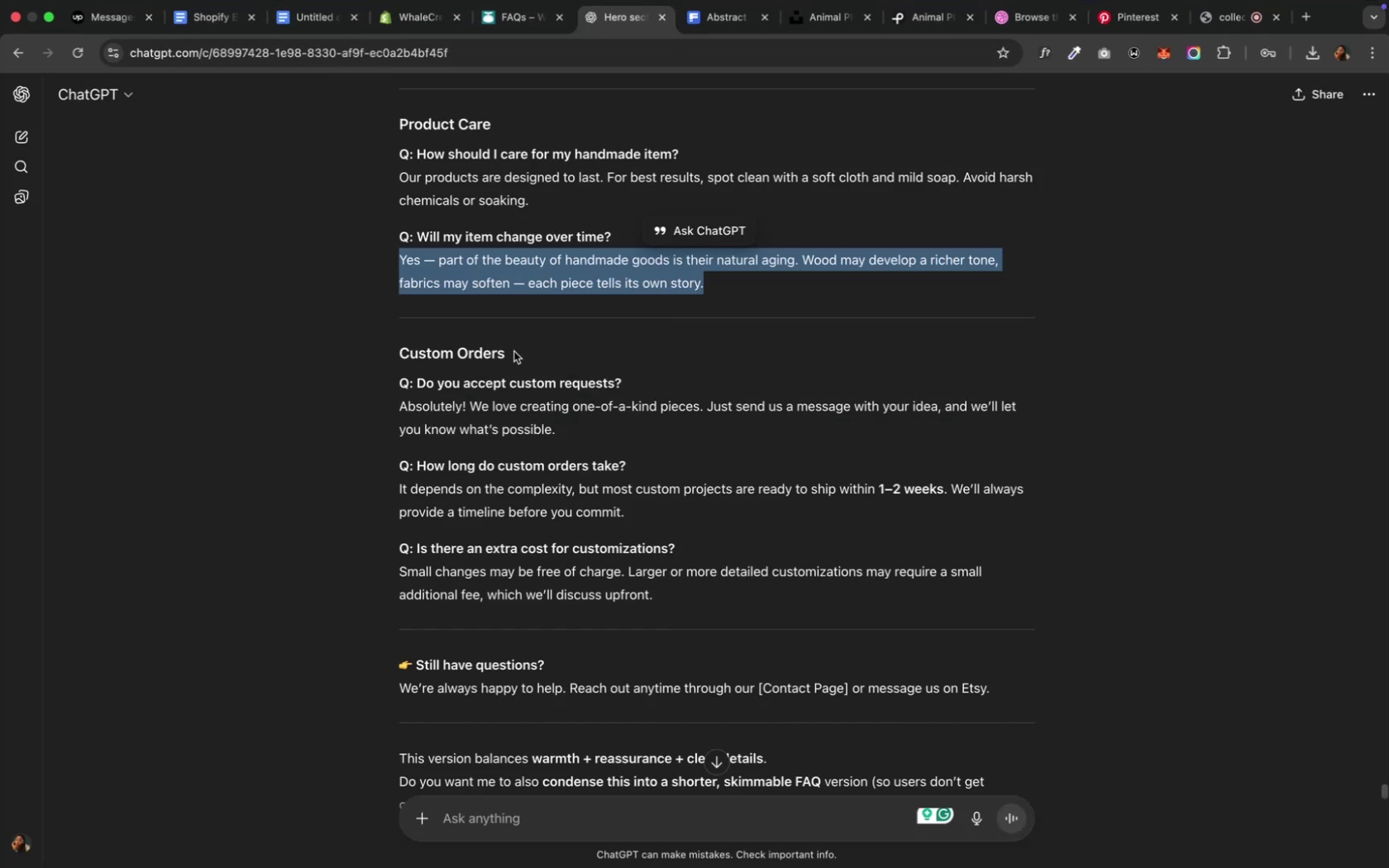 
left_click_drag(start_coordinate=[635, 381], to_coordinate=[363, 386])
 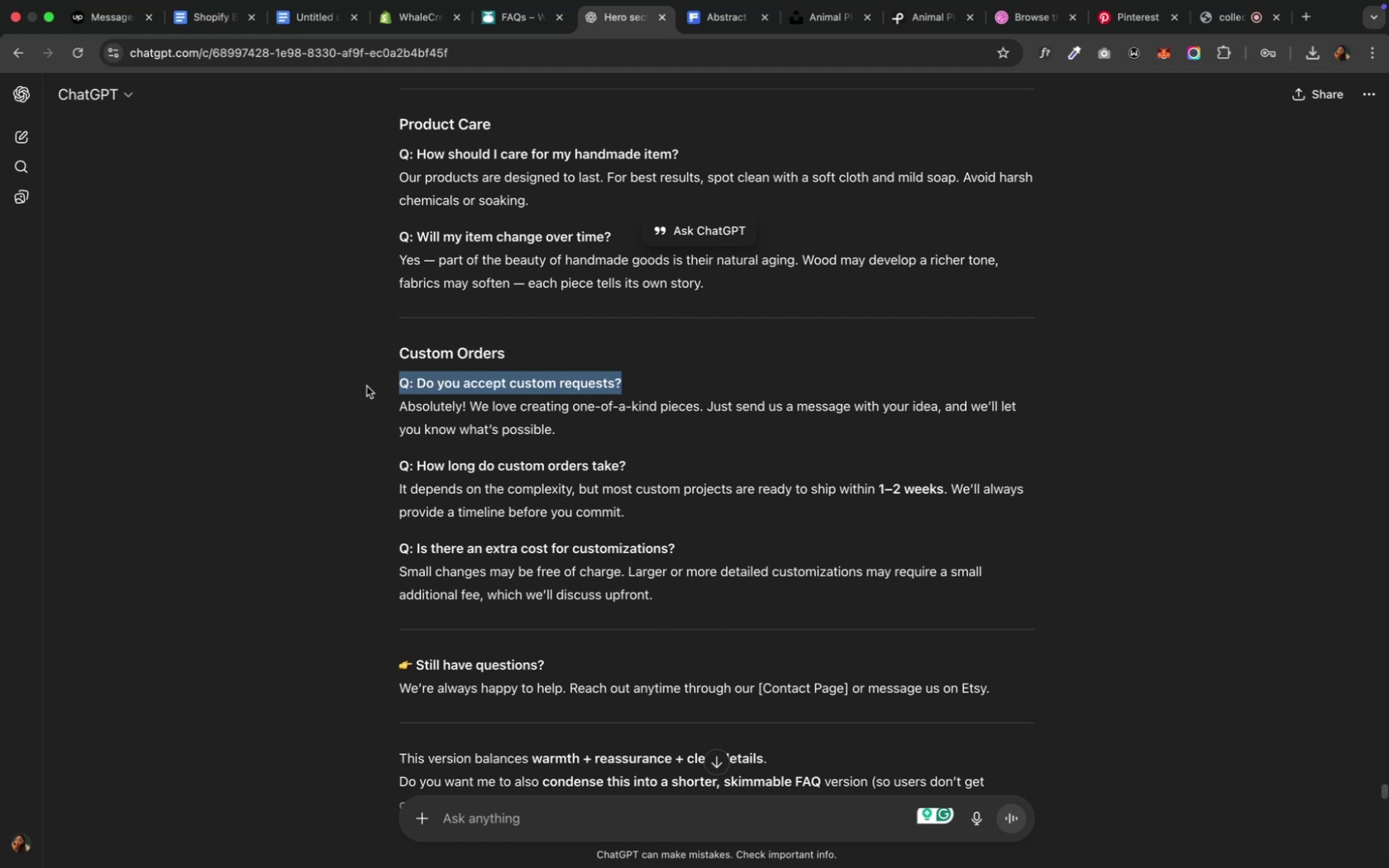 
key(Meta+C)
 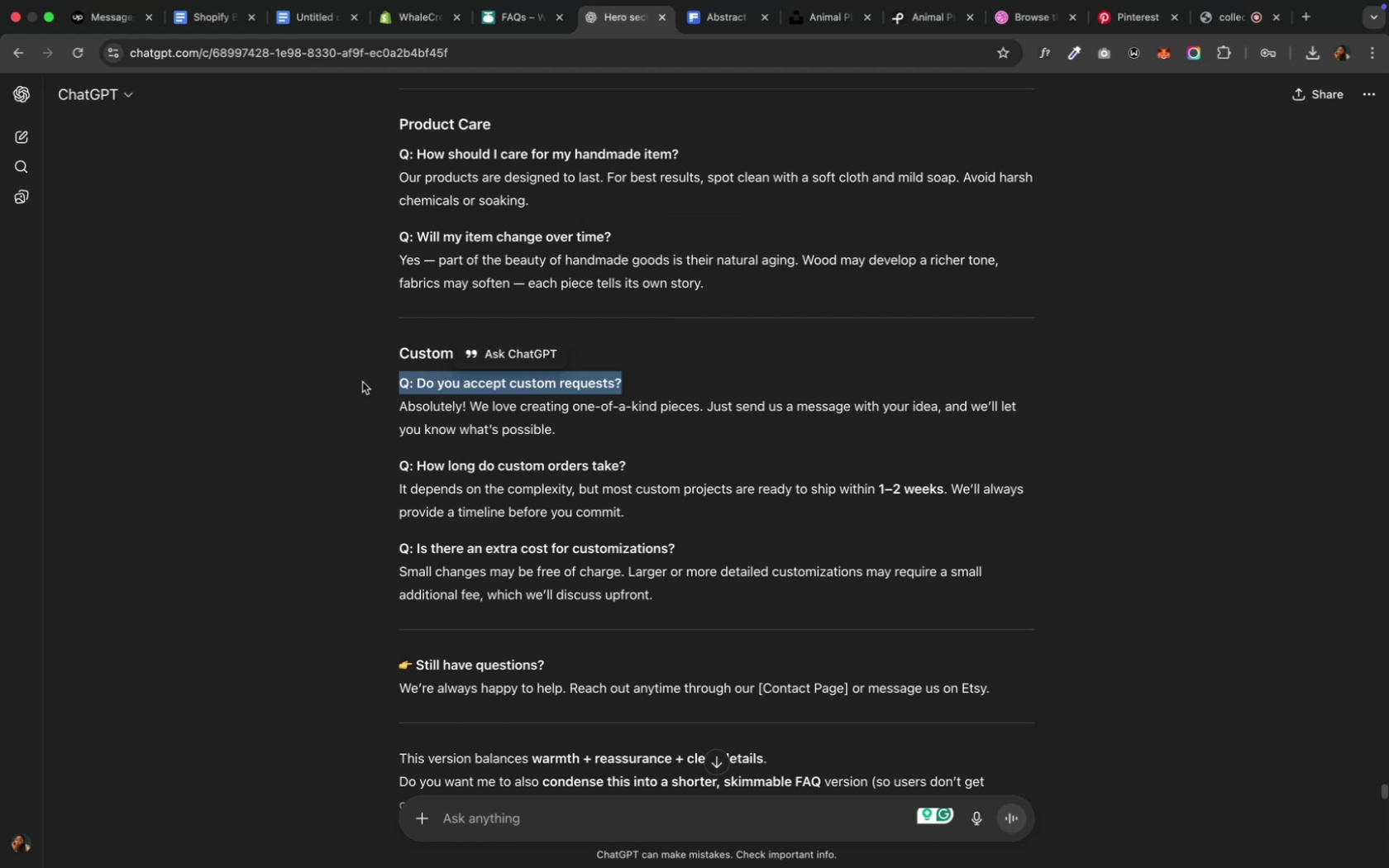 
key(Meta+C)
 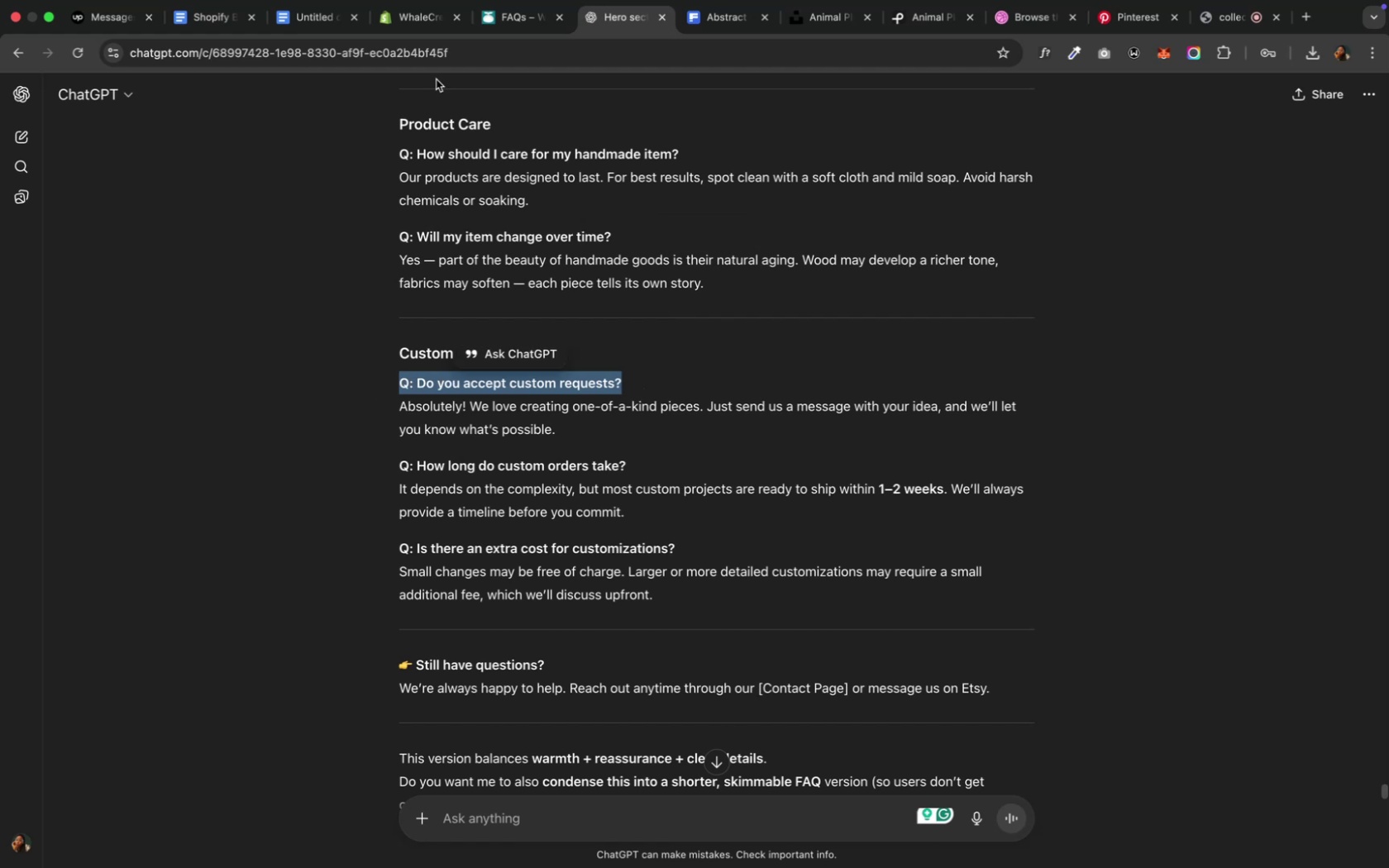 
left_click([410, 28])
 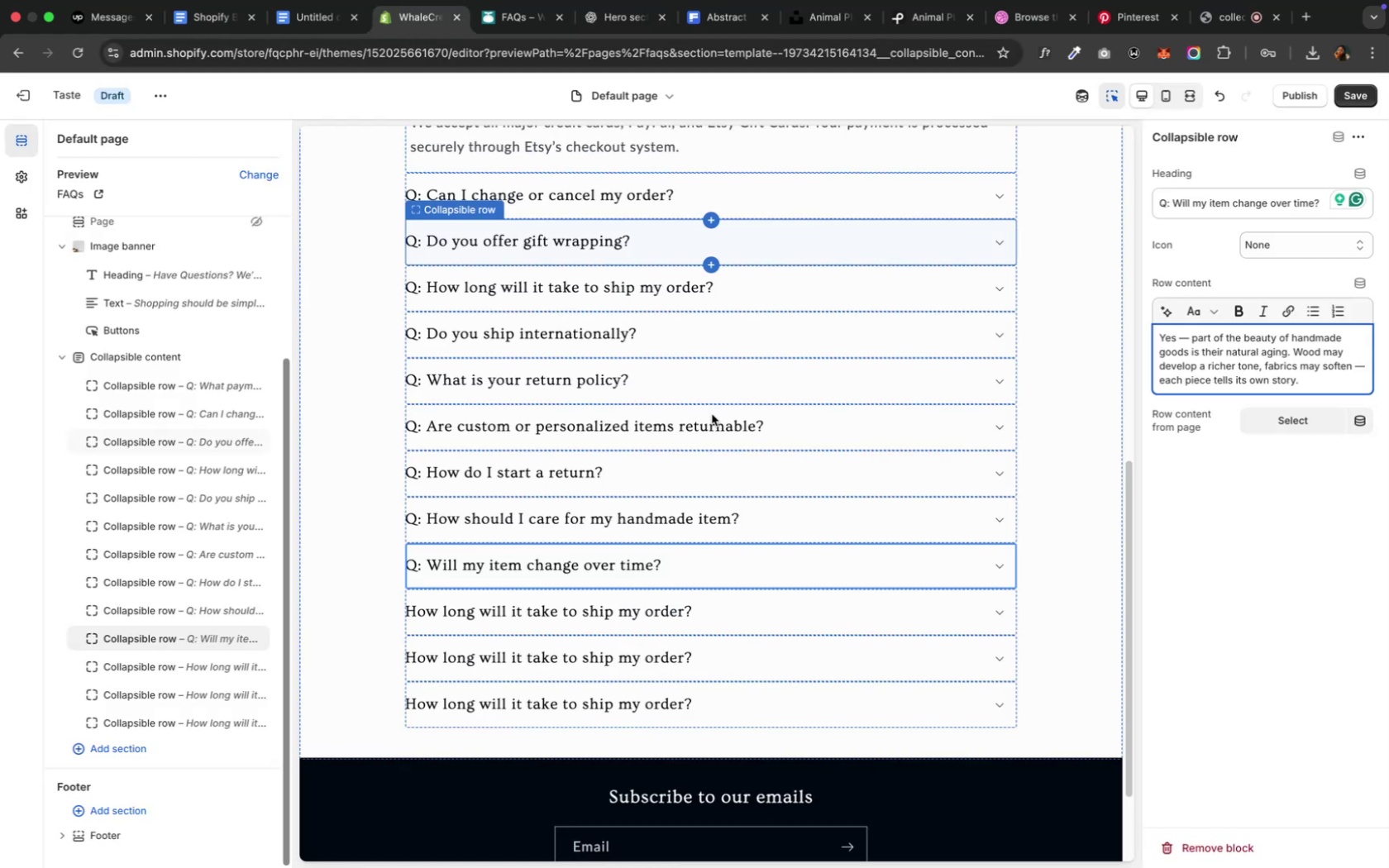 
left_click([875, 613])
 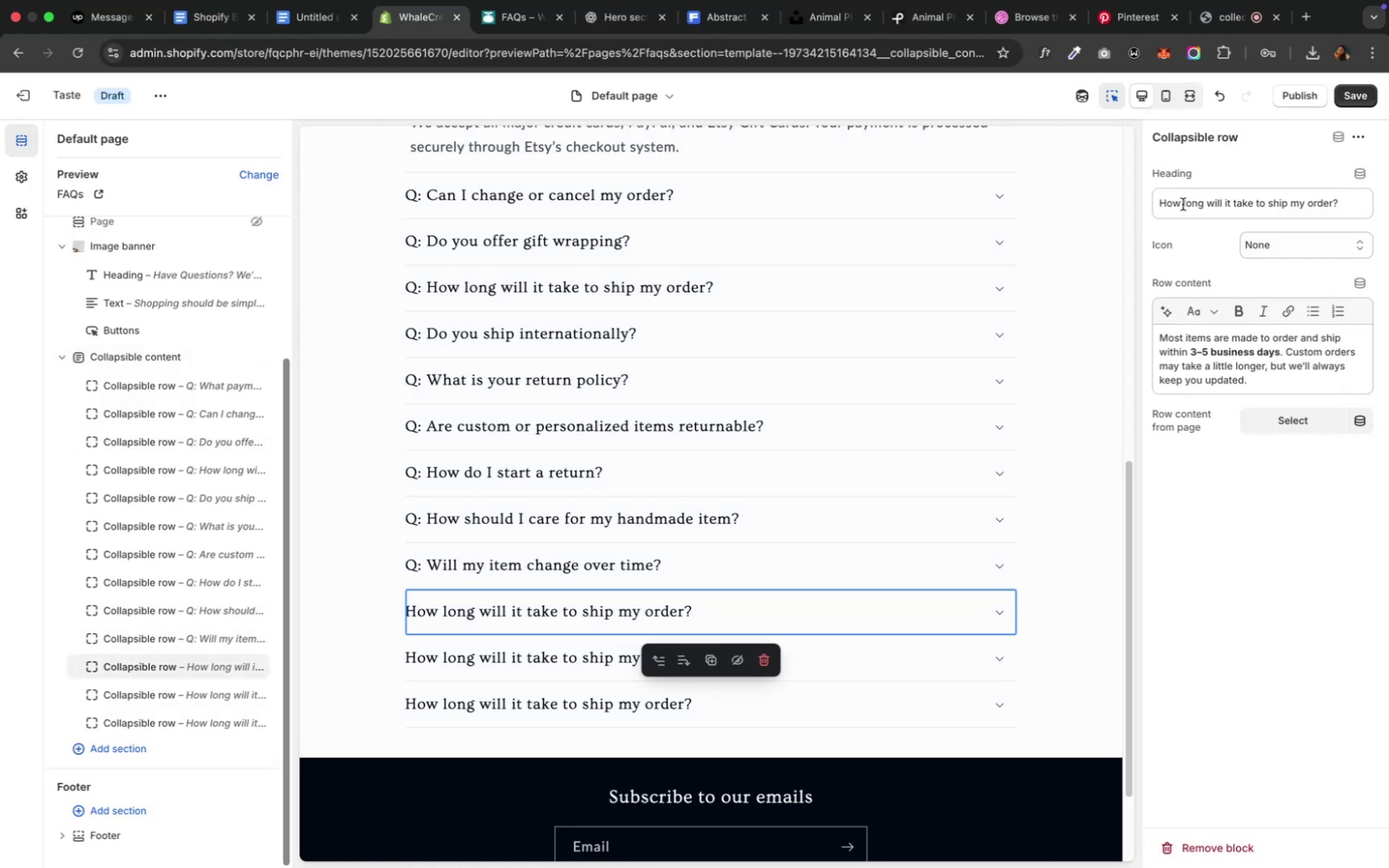 
left_click([1181, 204])
 